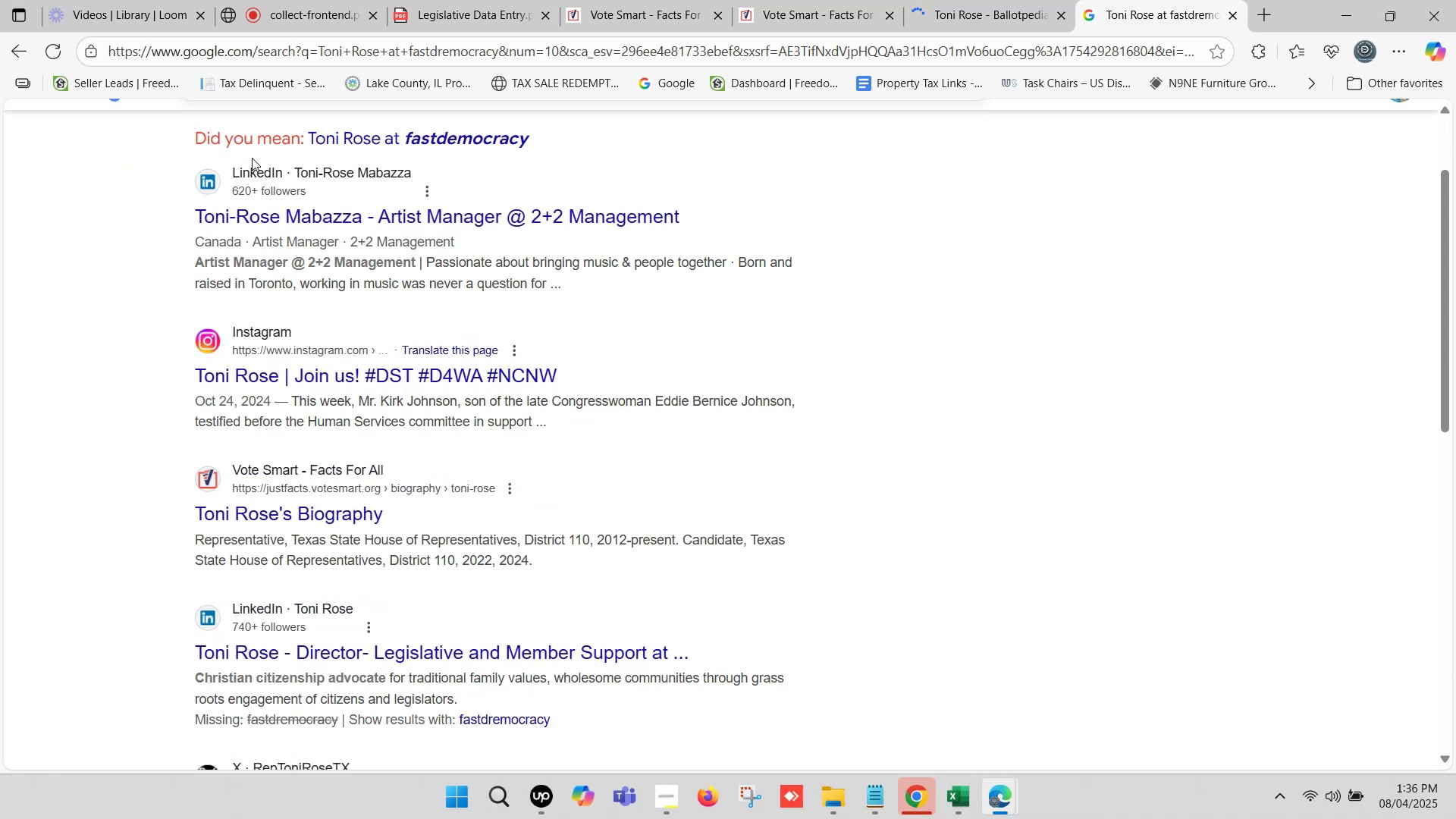 
scroll: coordinate [249, 160], scroll_direction: up, amount: 1.0
 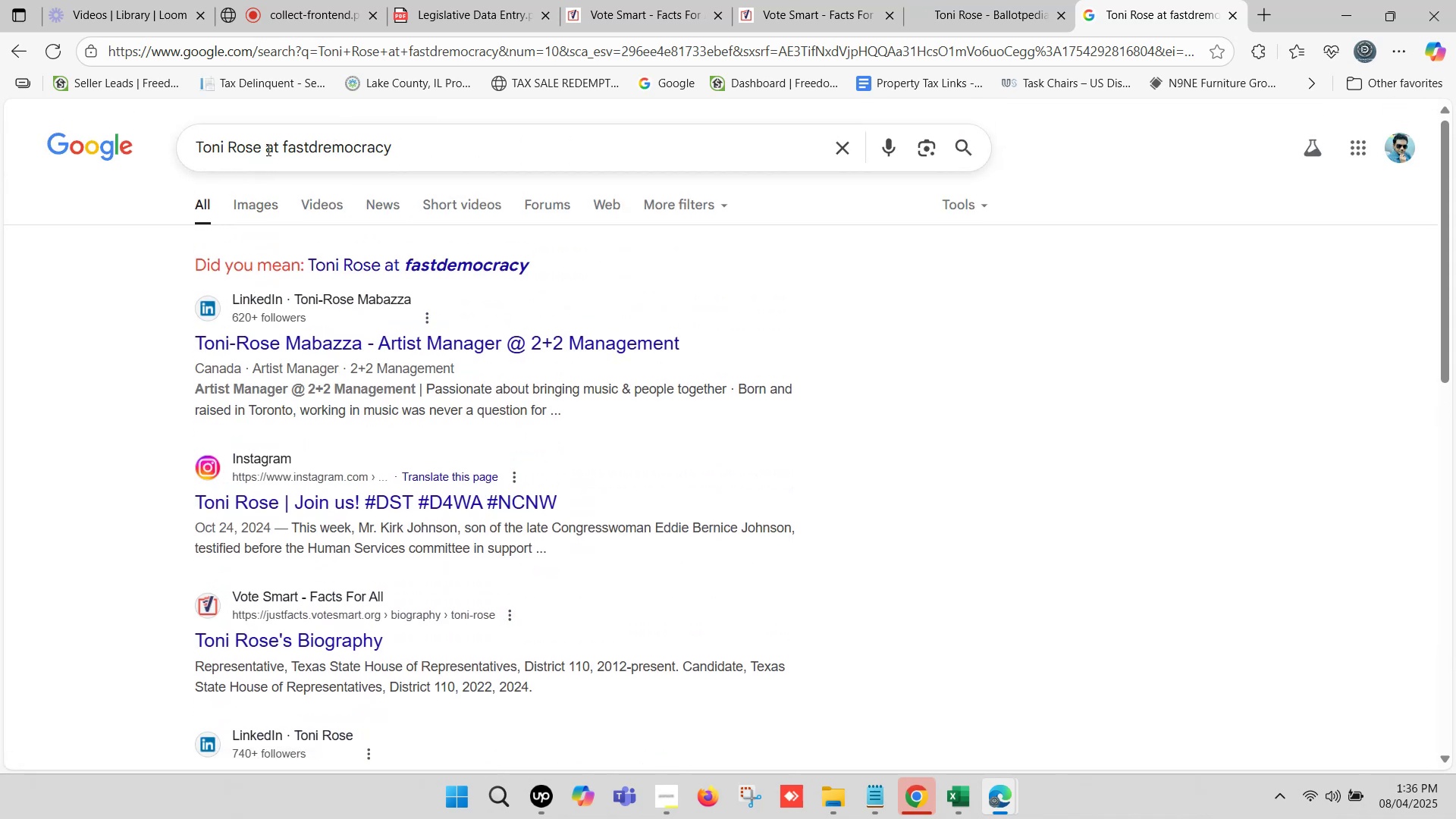 
wait(7.07)
 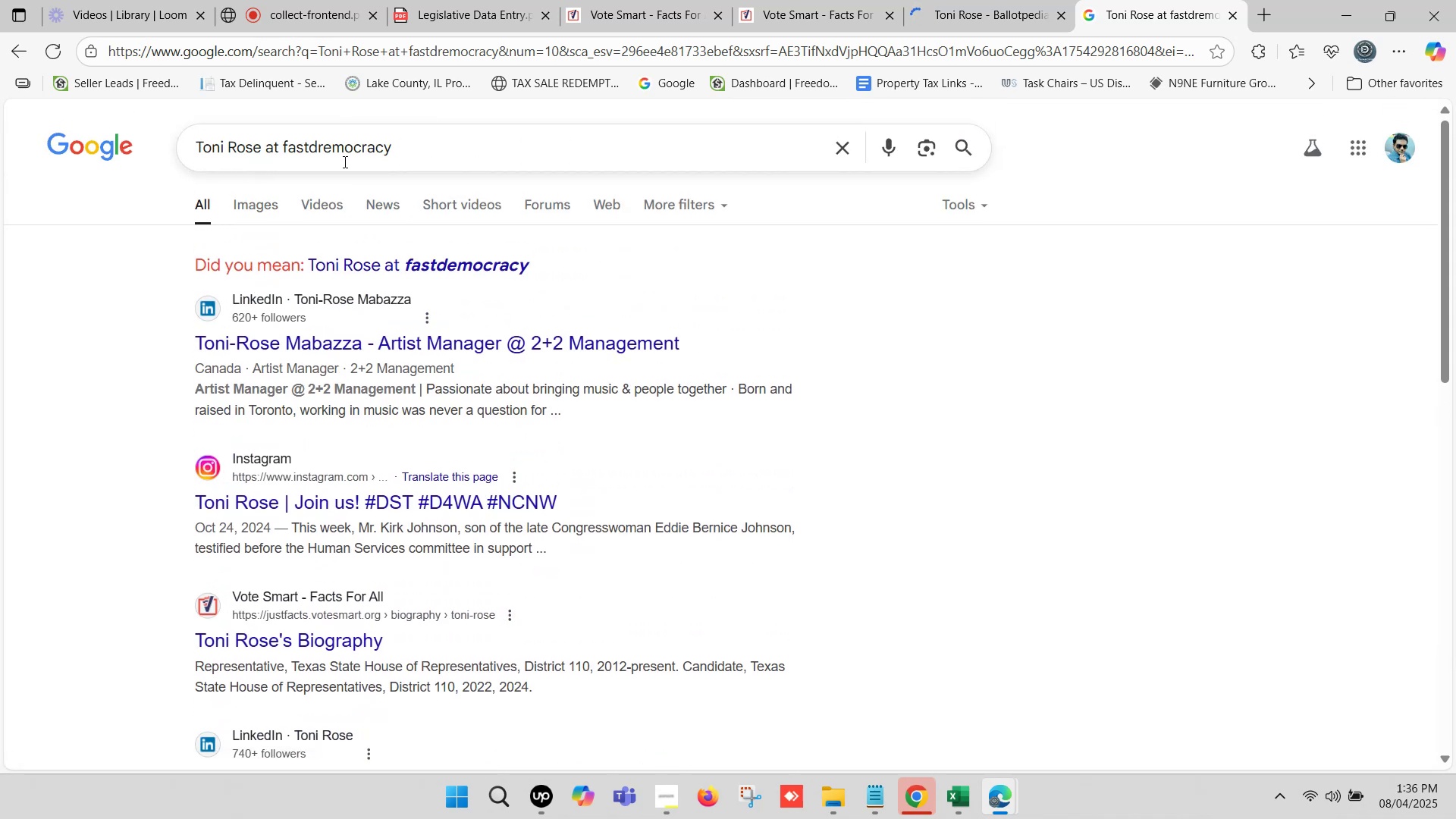 
scroll: coordinate [342, 297], scroll_direction: down, amount: 2.0
 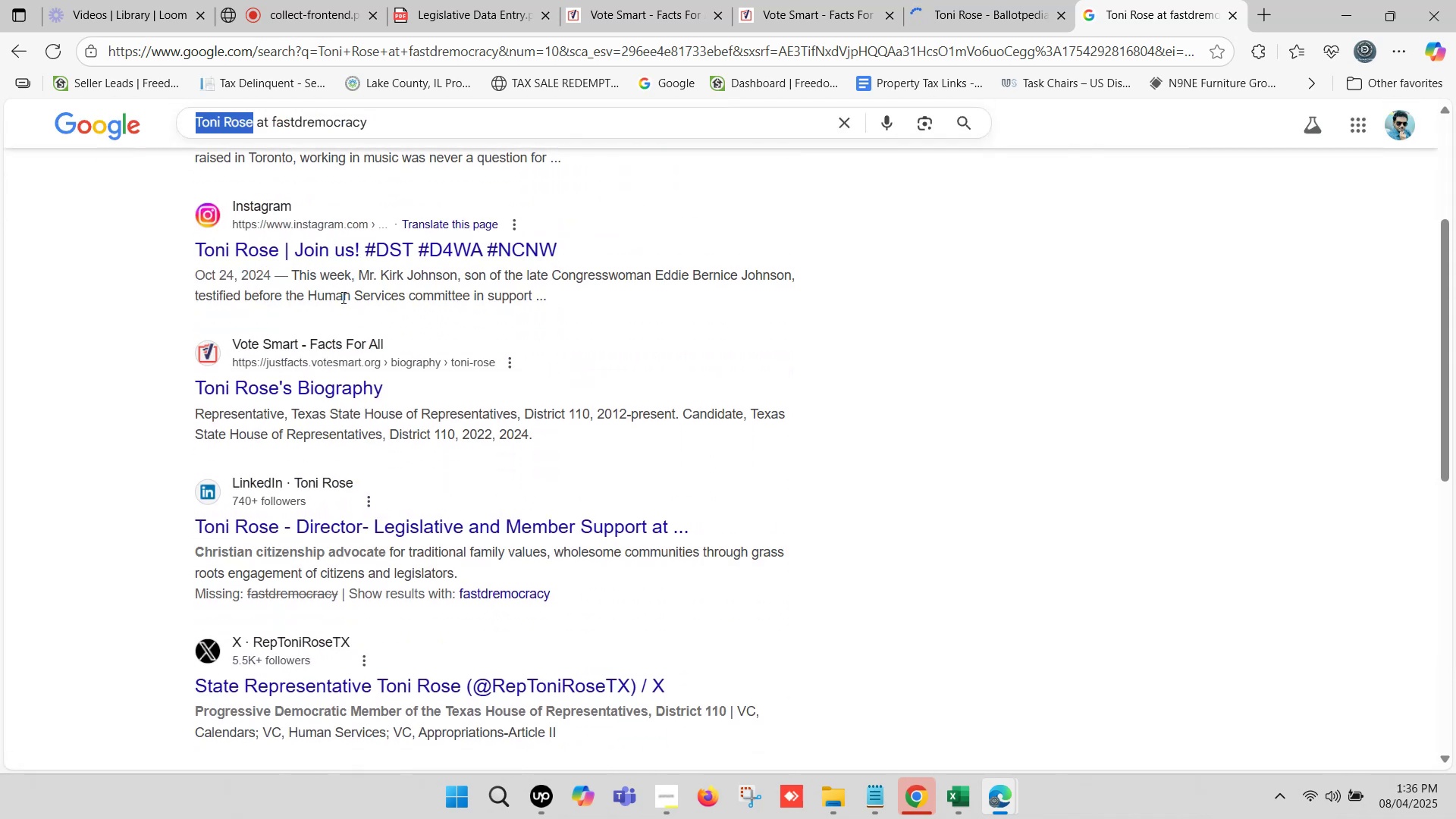 
scroll: coordinate [334, 284], scroll_direction: up, amount: 4.0
 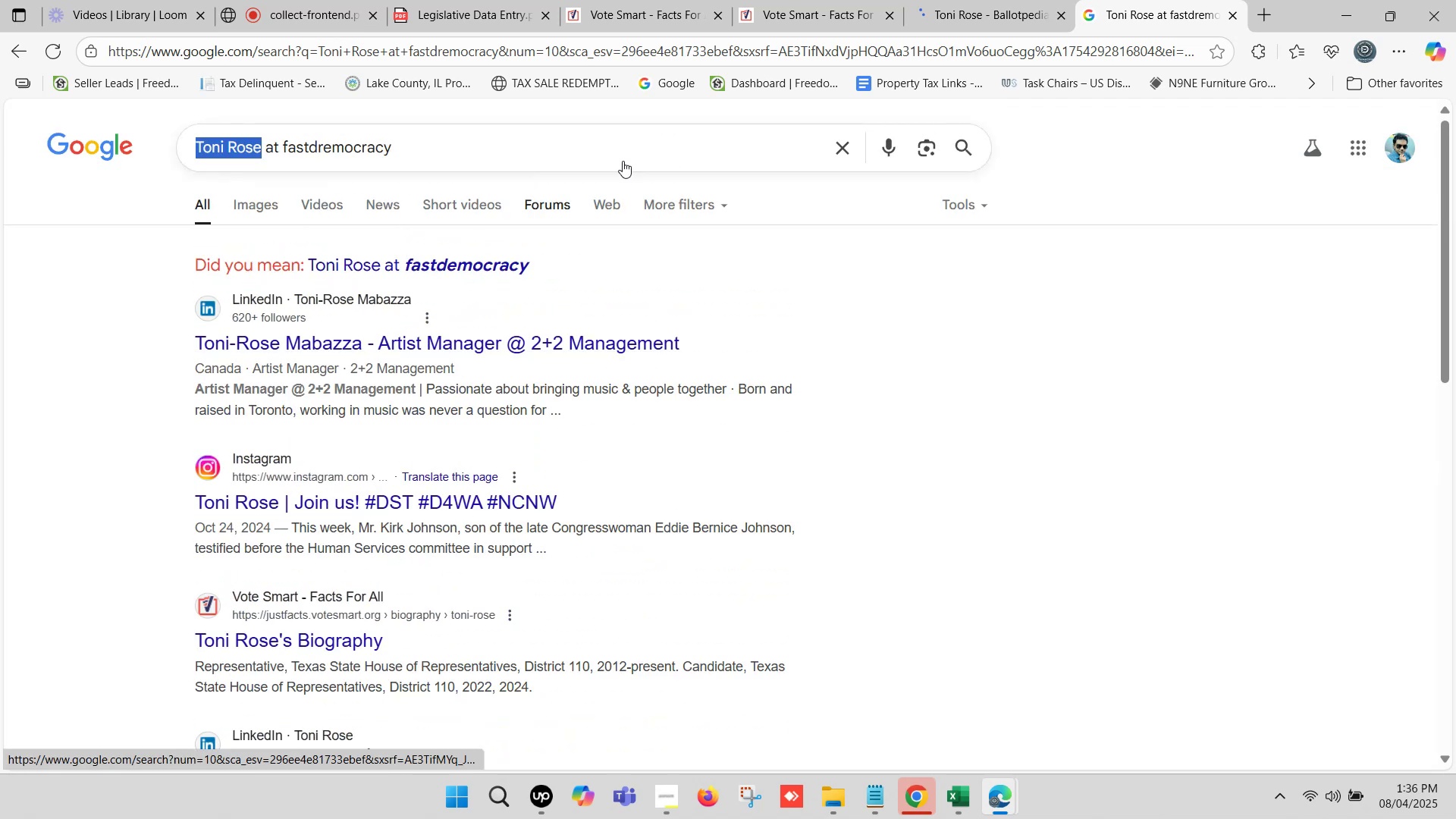 
key(Control+C)
 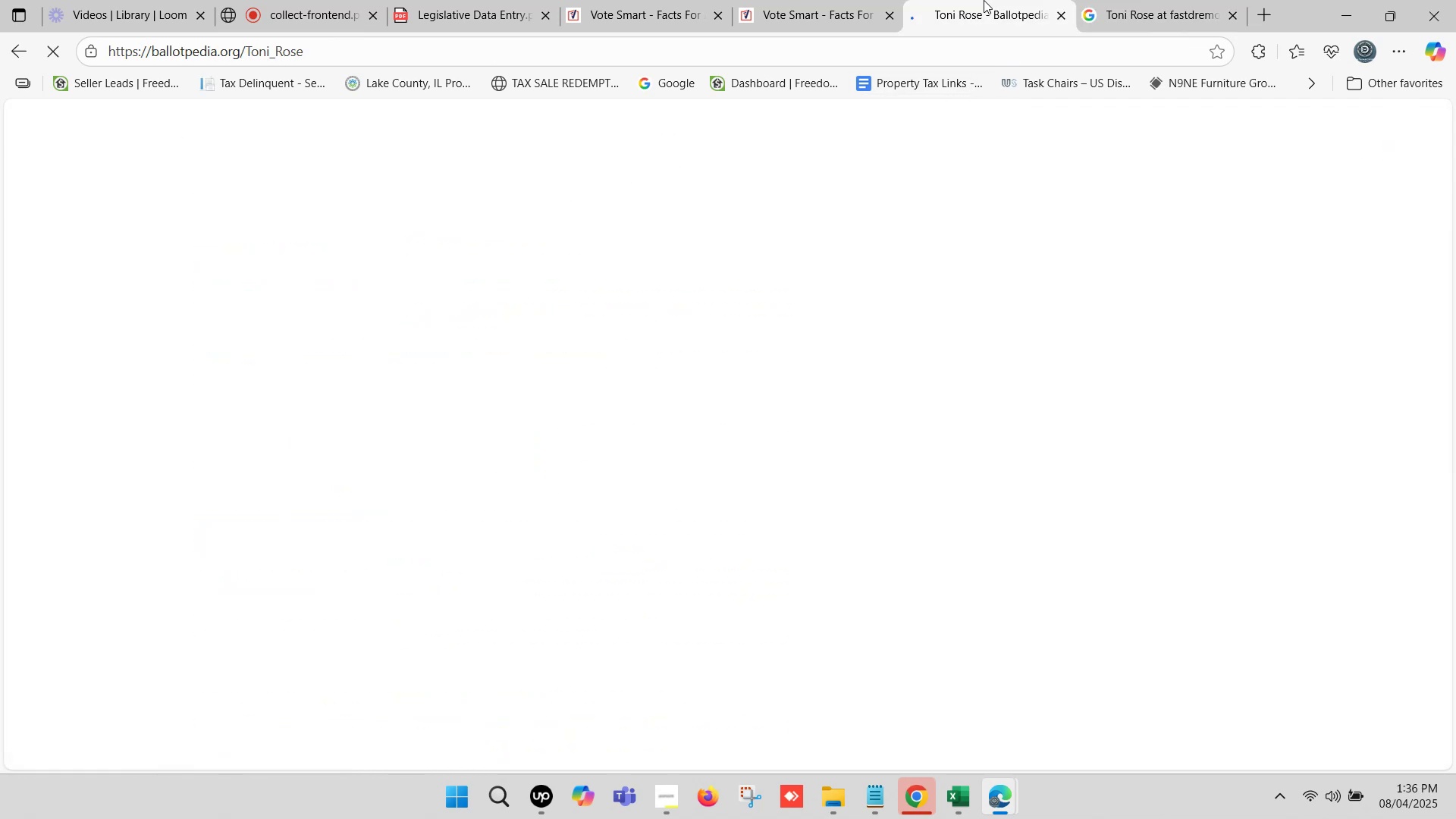 
left_click([984, 0])
 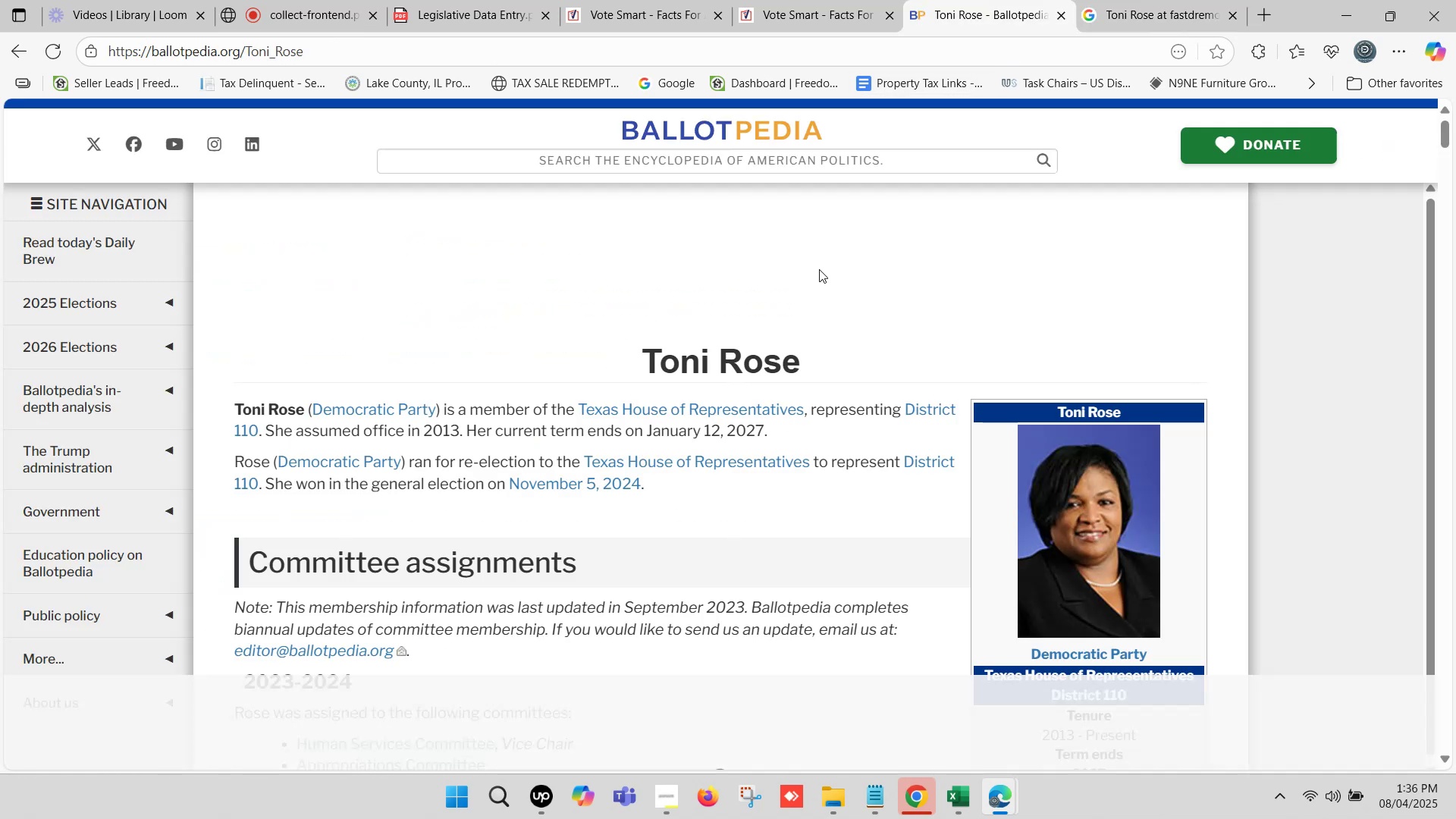 
scroll: coordinate [1027, 339], scroll_direction: down, amount: 5.0
 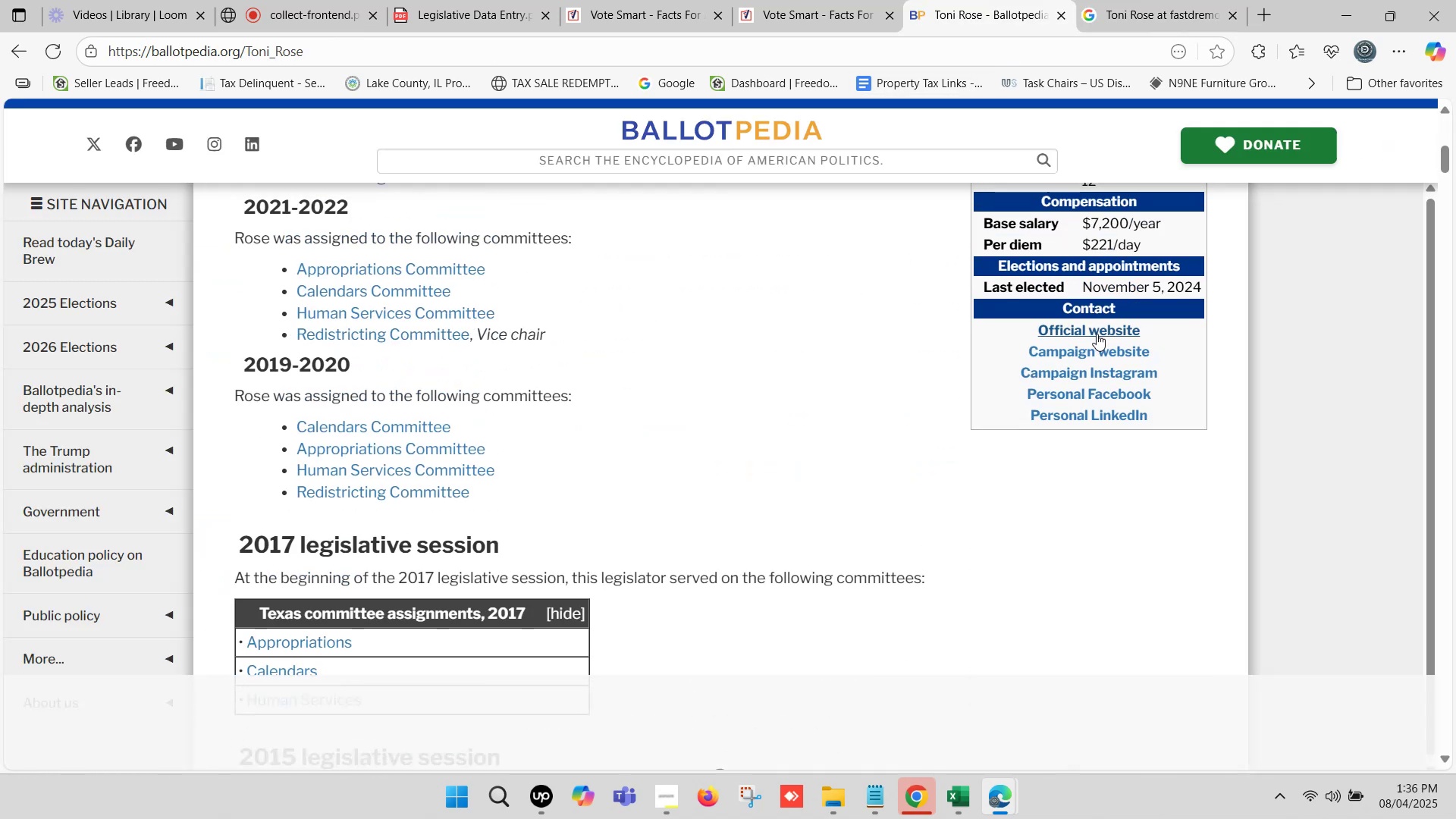 
hold_key(key=ControlLeft, duration=1.5)
left_click([1097, 334])
 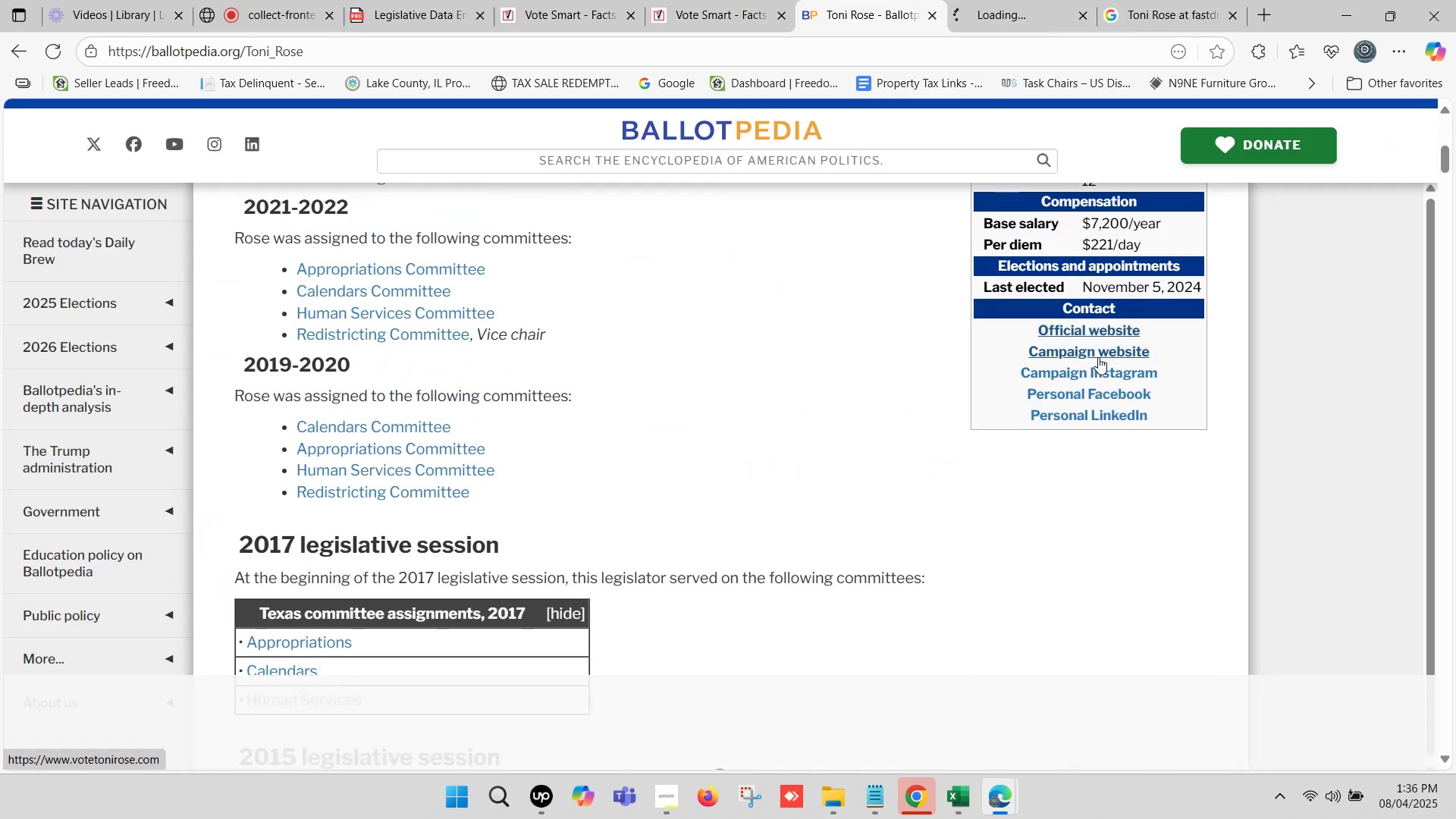 
left_click([1097, 356])
 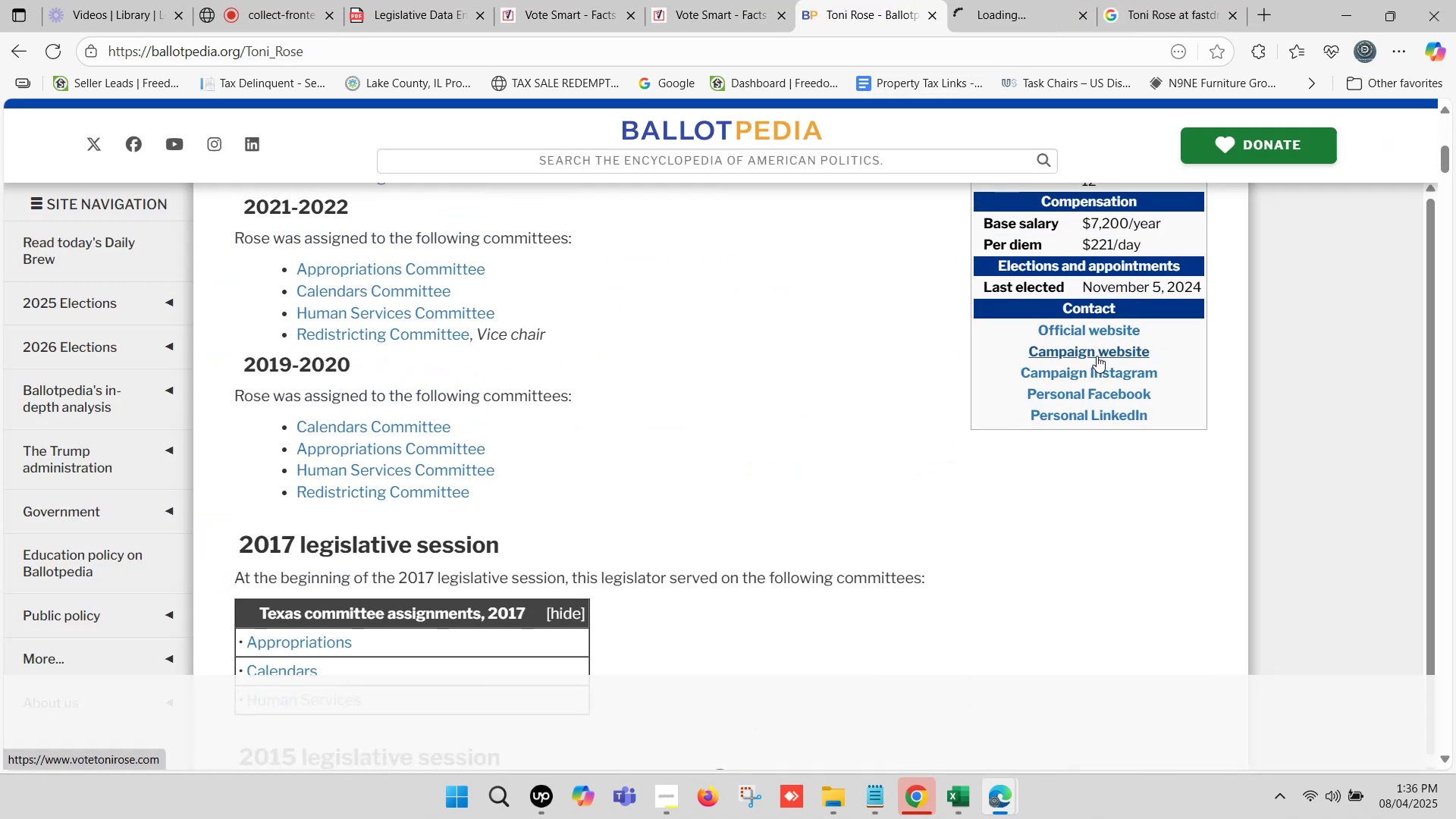 
hold_key(key=ControlLeft, duration=0.45)
 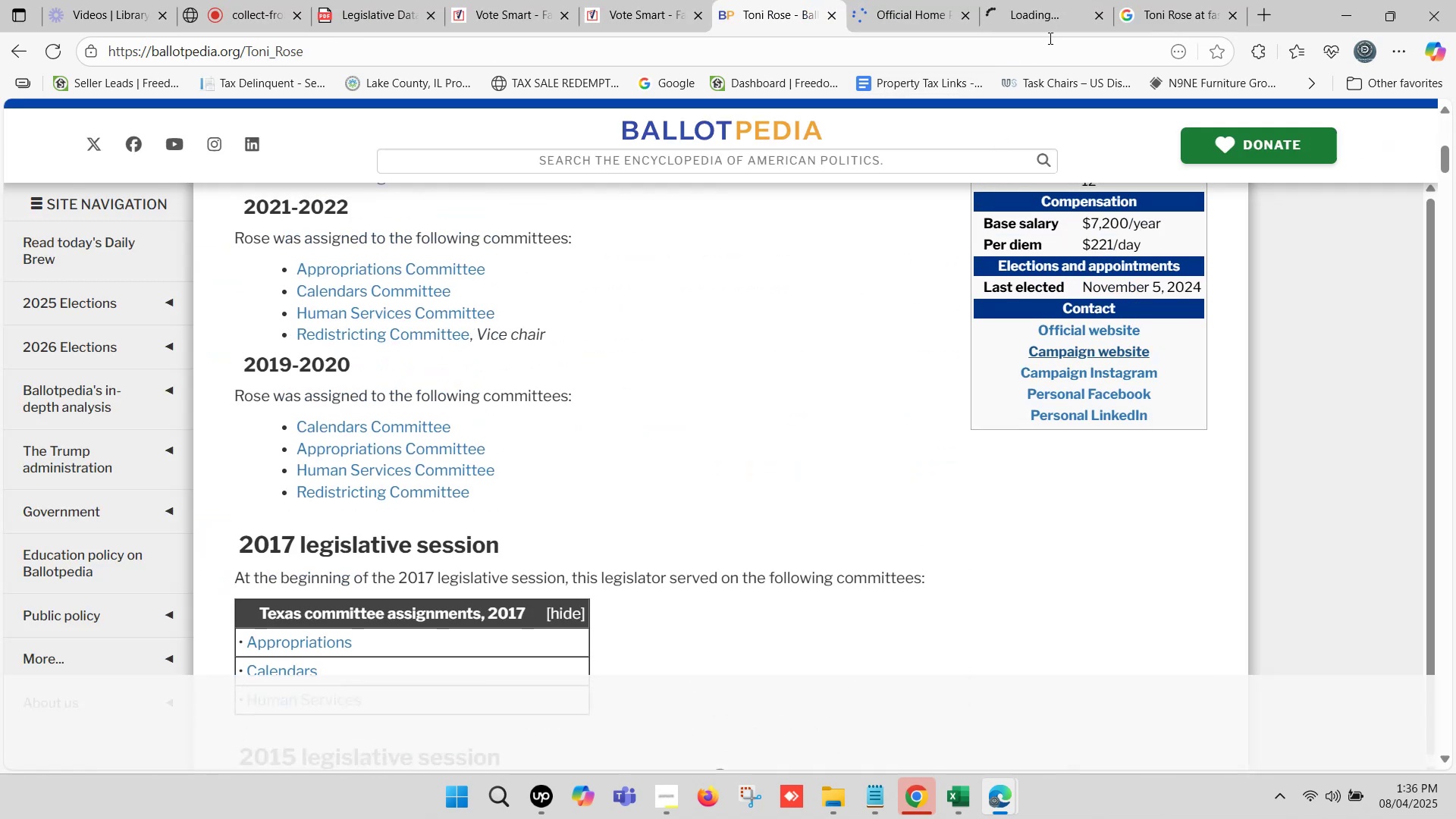 
hold_key(key=ControlLeft, duration=13.69)
double_click([1172, 2])
 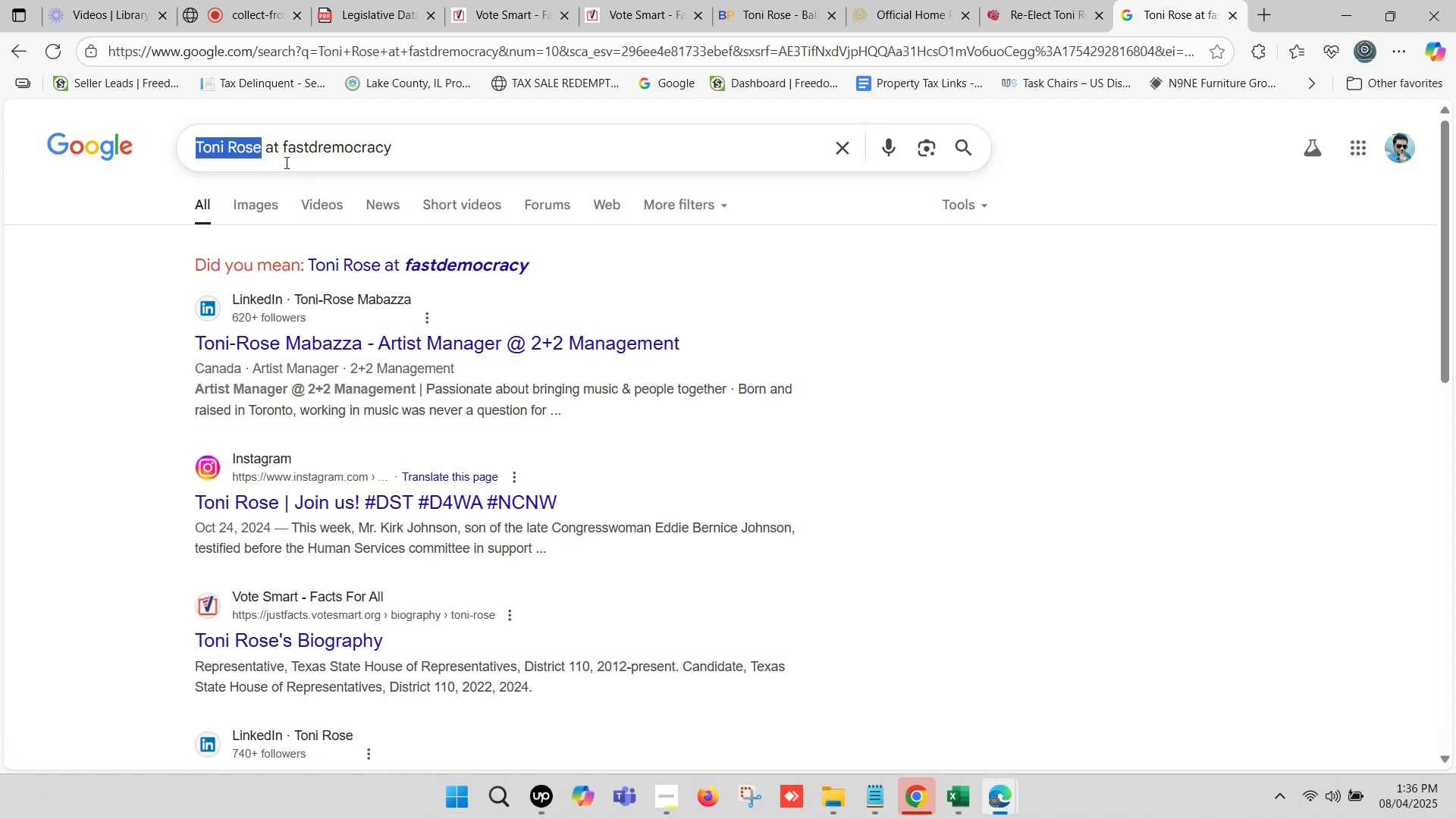 
left_click([14, 52])
 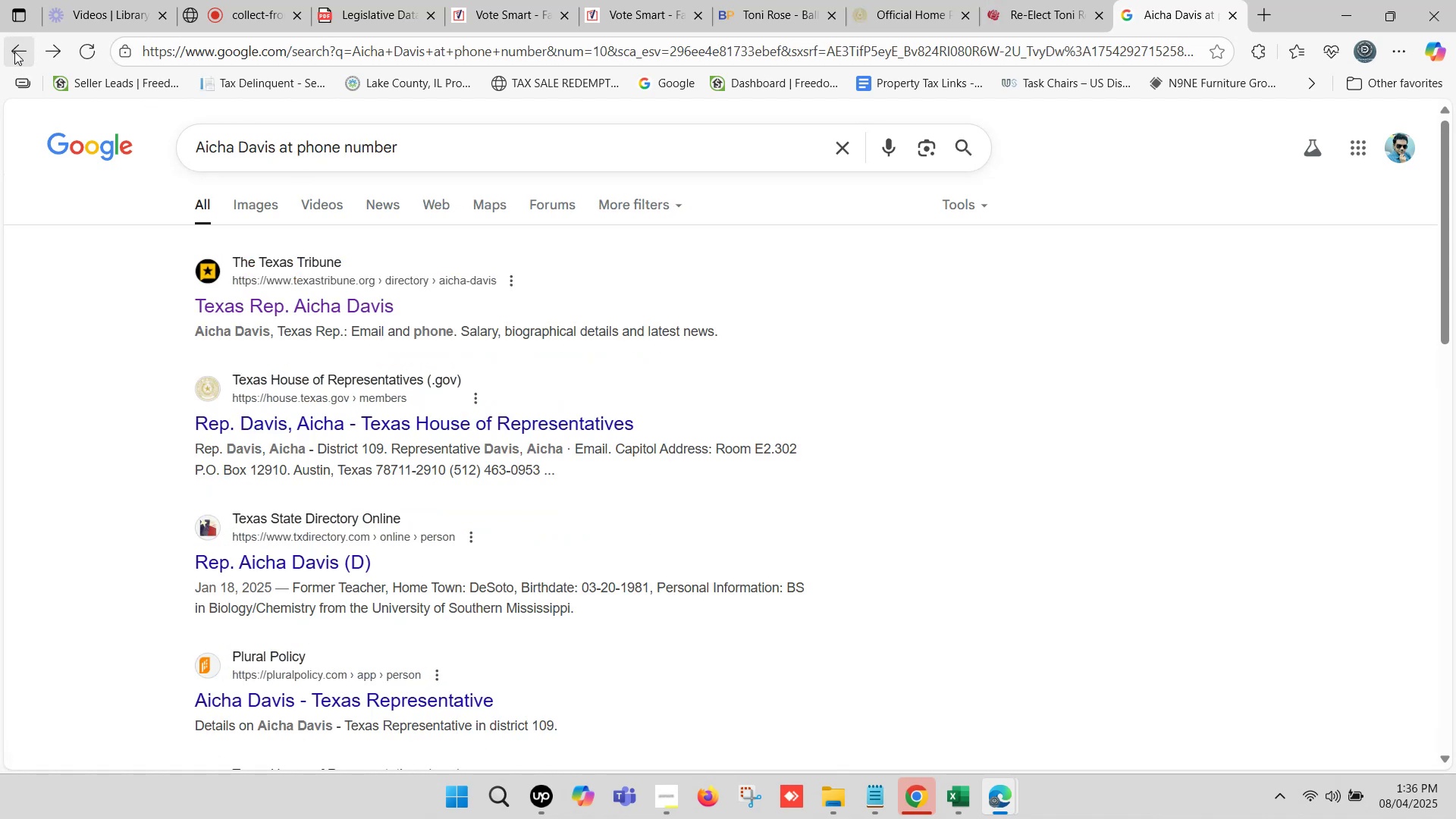 
left_click([14, 52])
 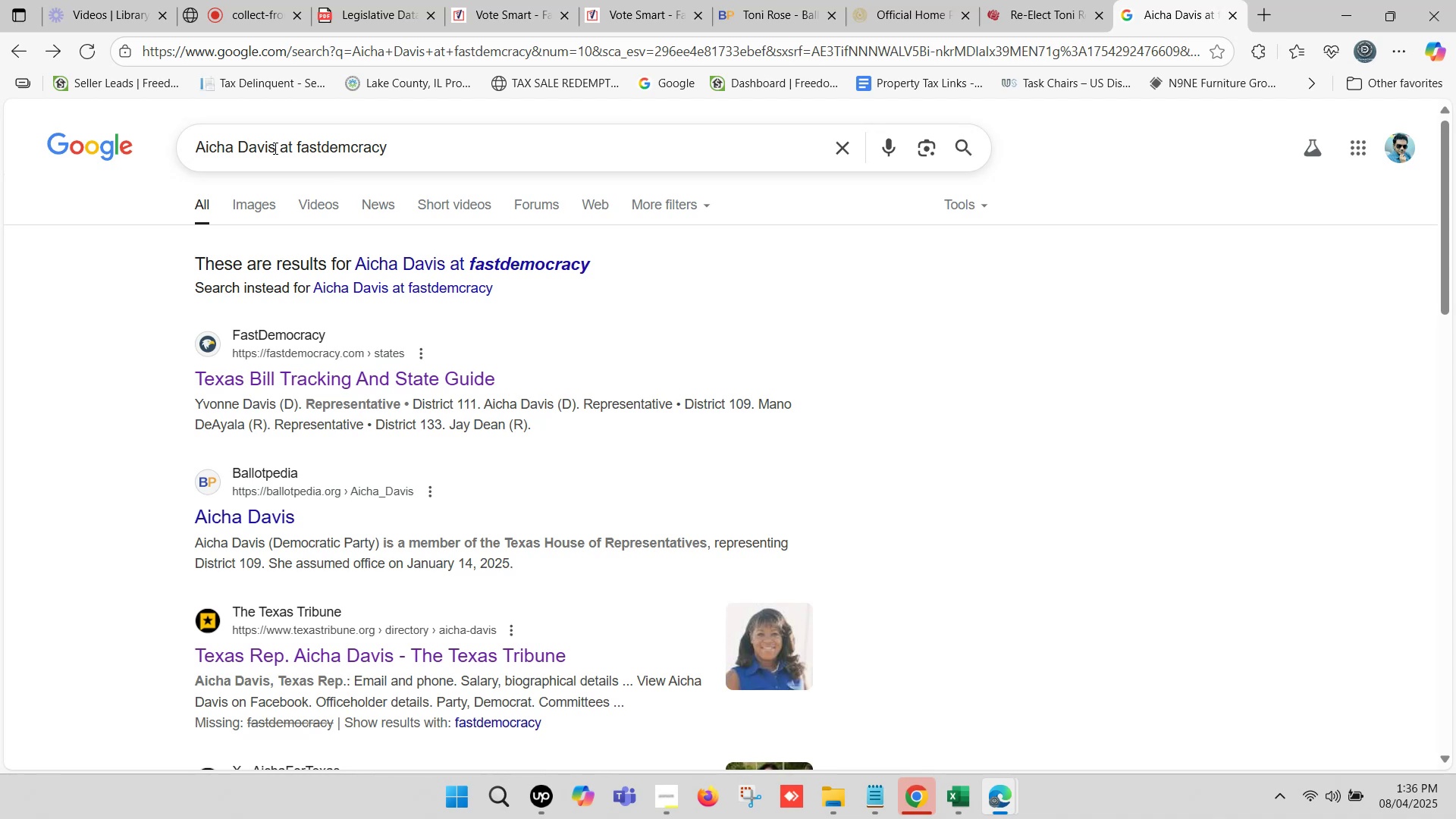 
key(Control+V)
 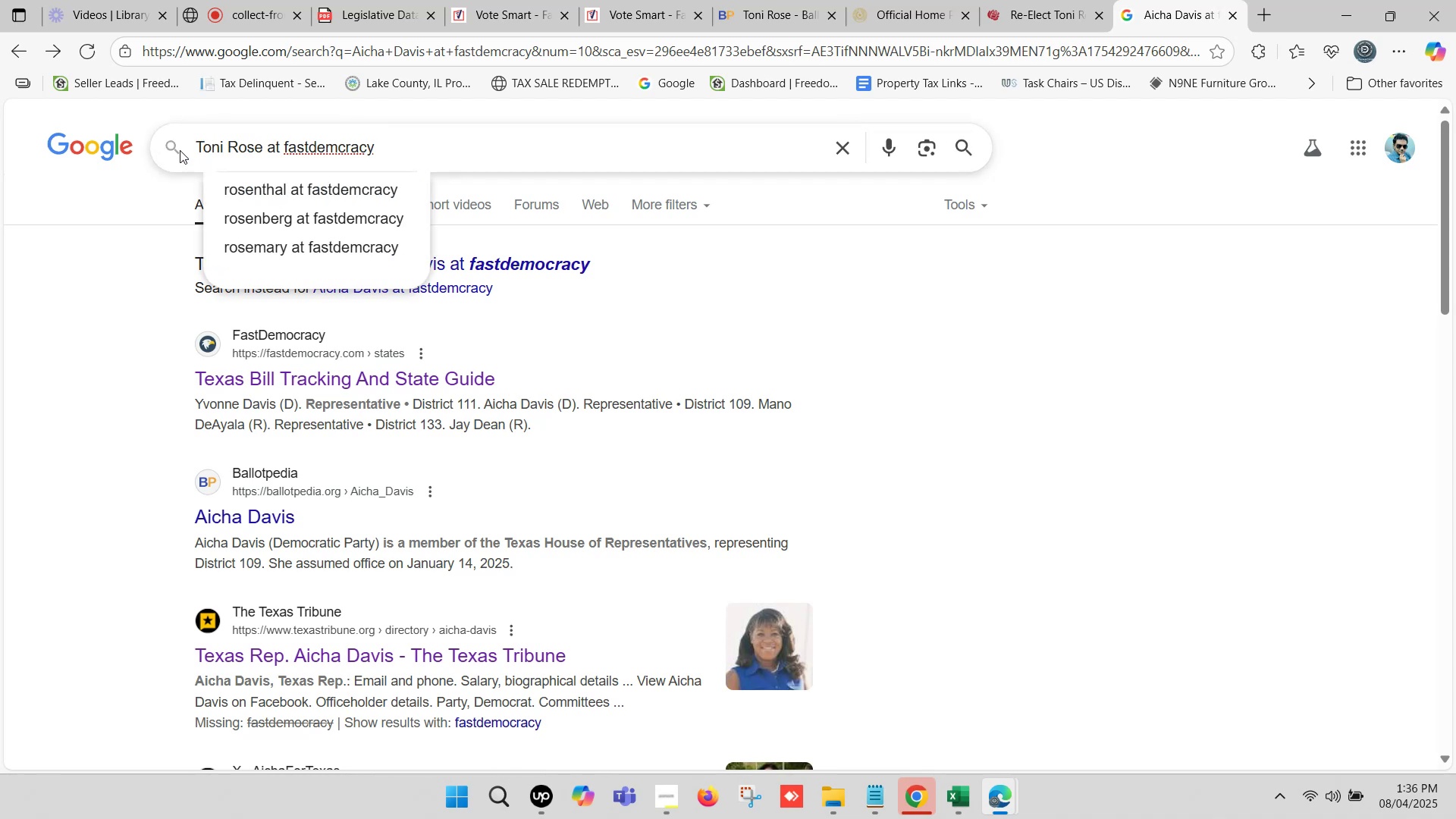 
key(Enter)
 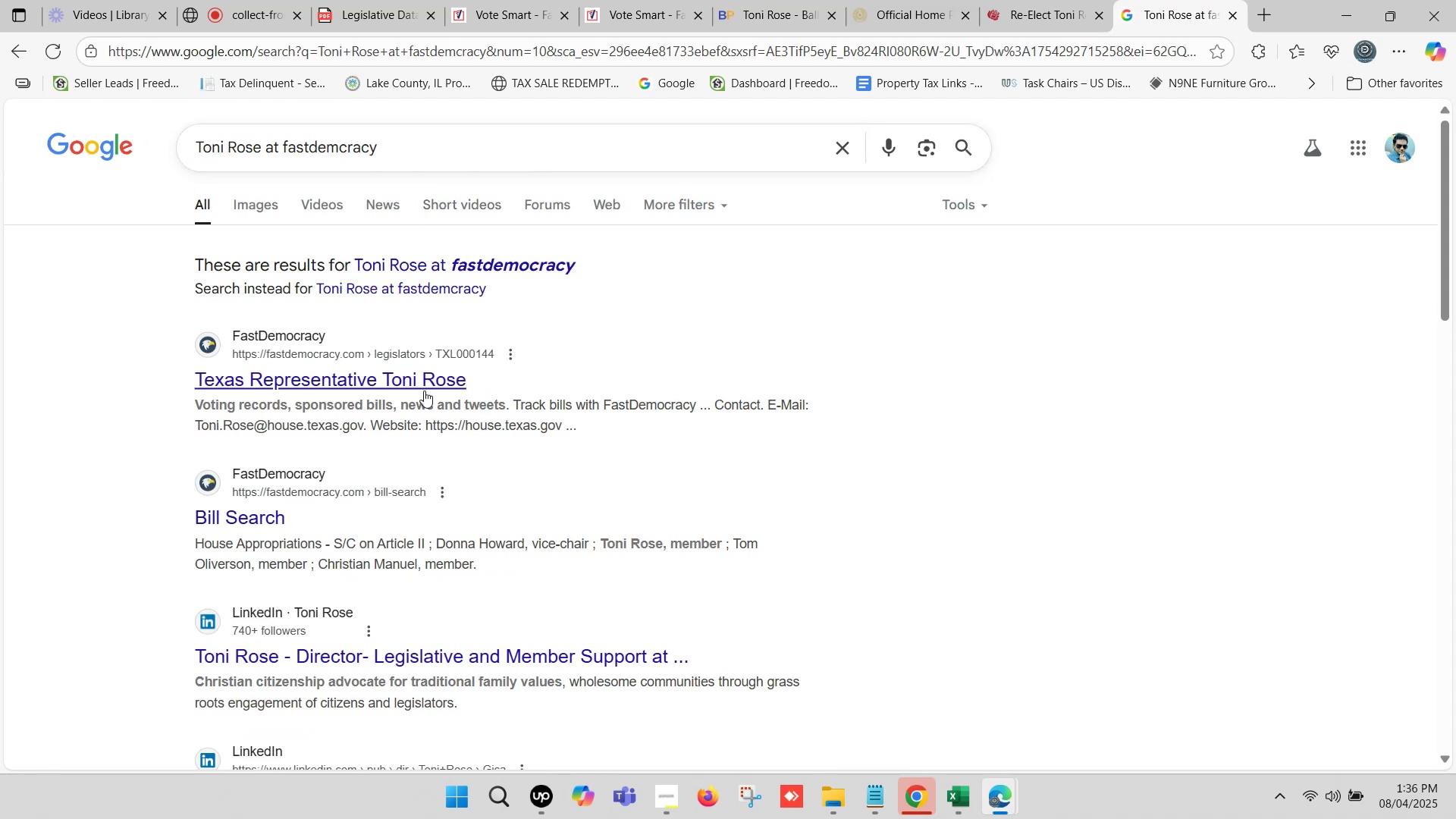 
right_click([425, 379])
 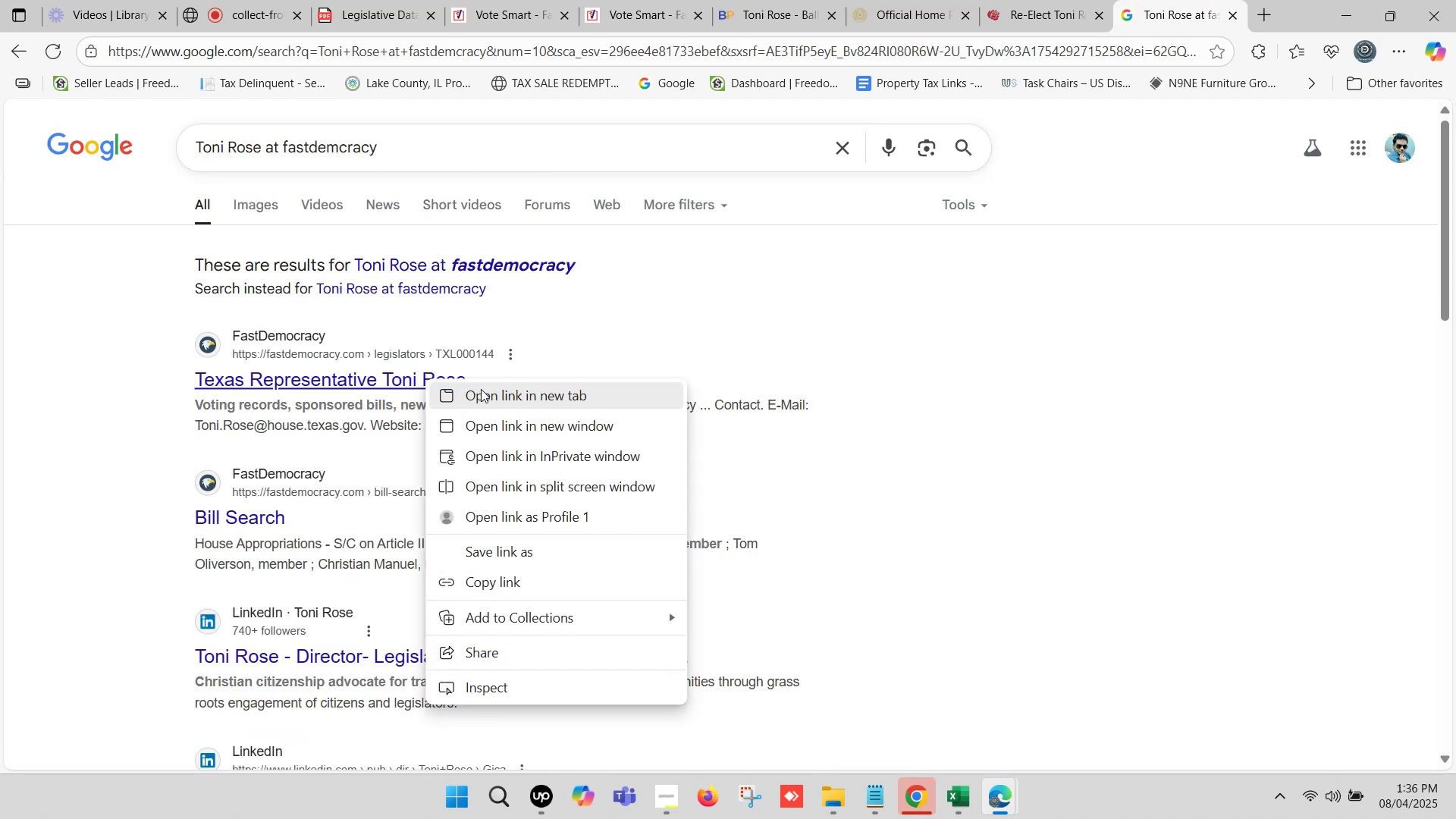 
left_click([487, 391])
 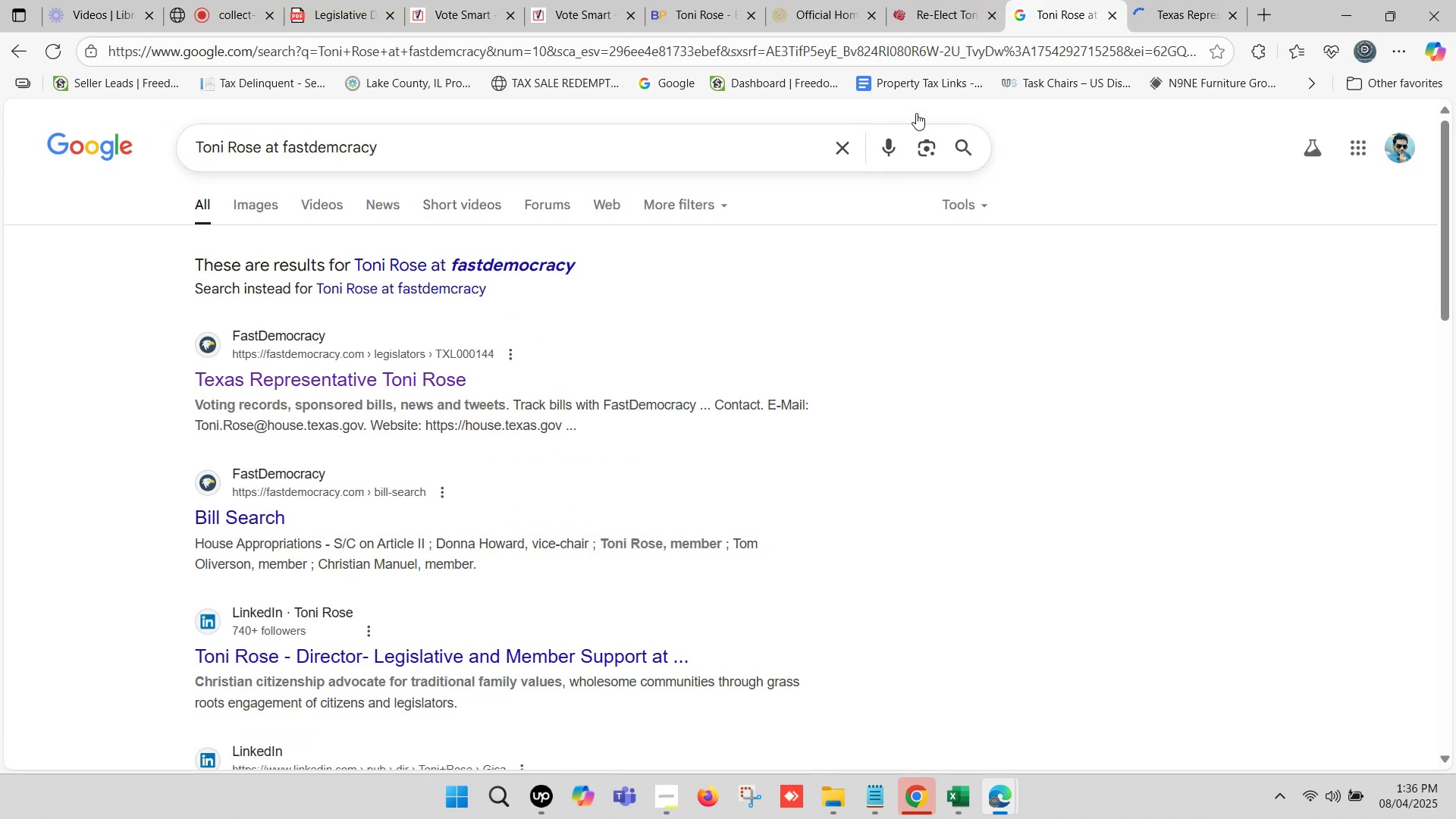 
scroll: coordinate [581, 287], scroll_direction: down, amount: 1.0
 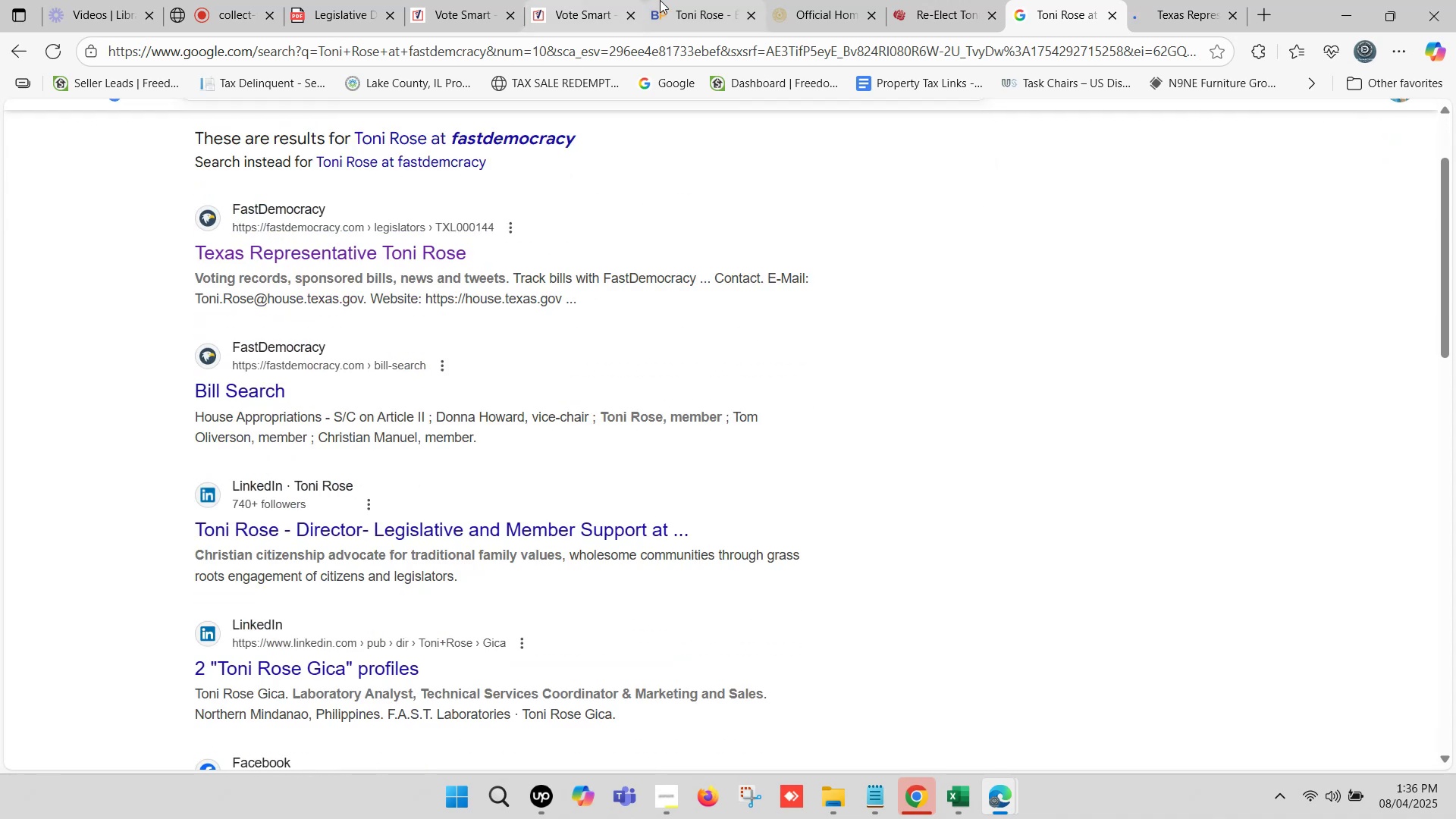 
left_click([666, 0])
 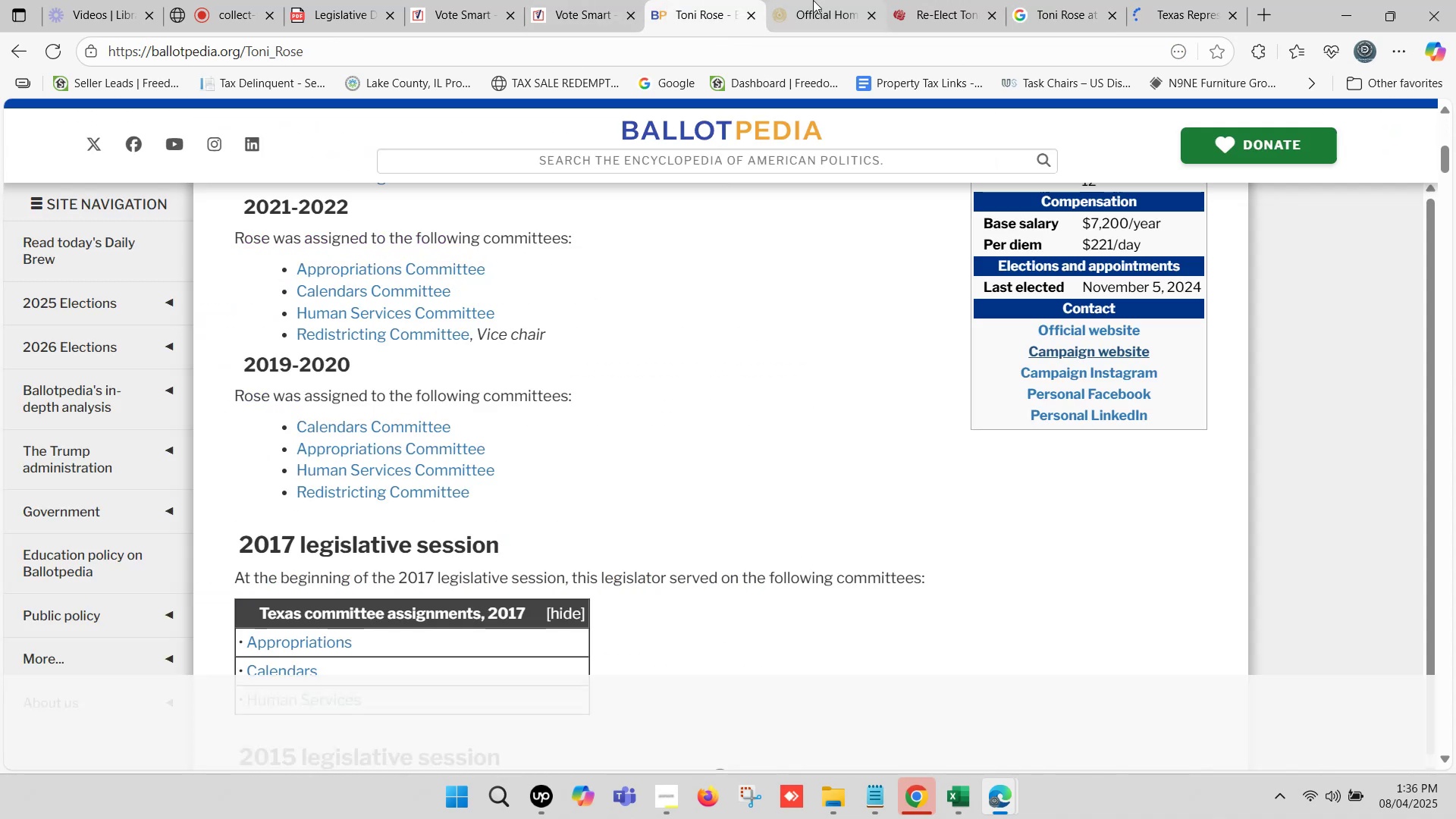 
left_click([816, 0])
 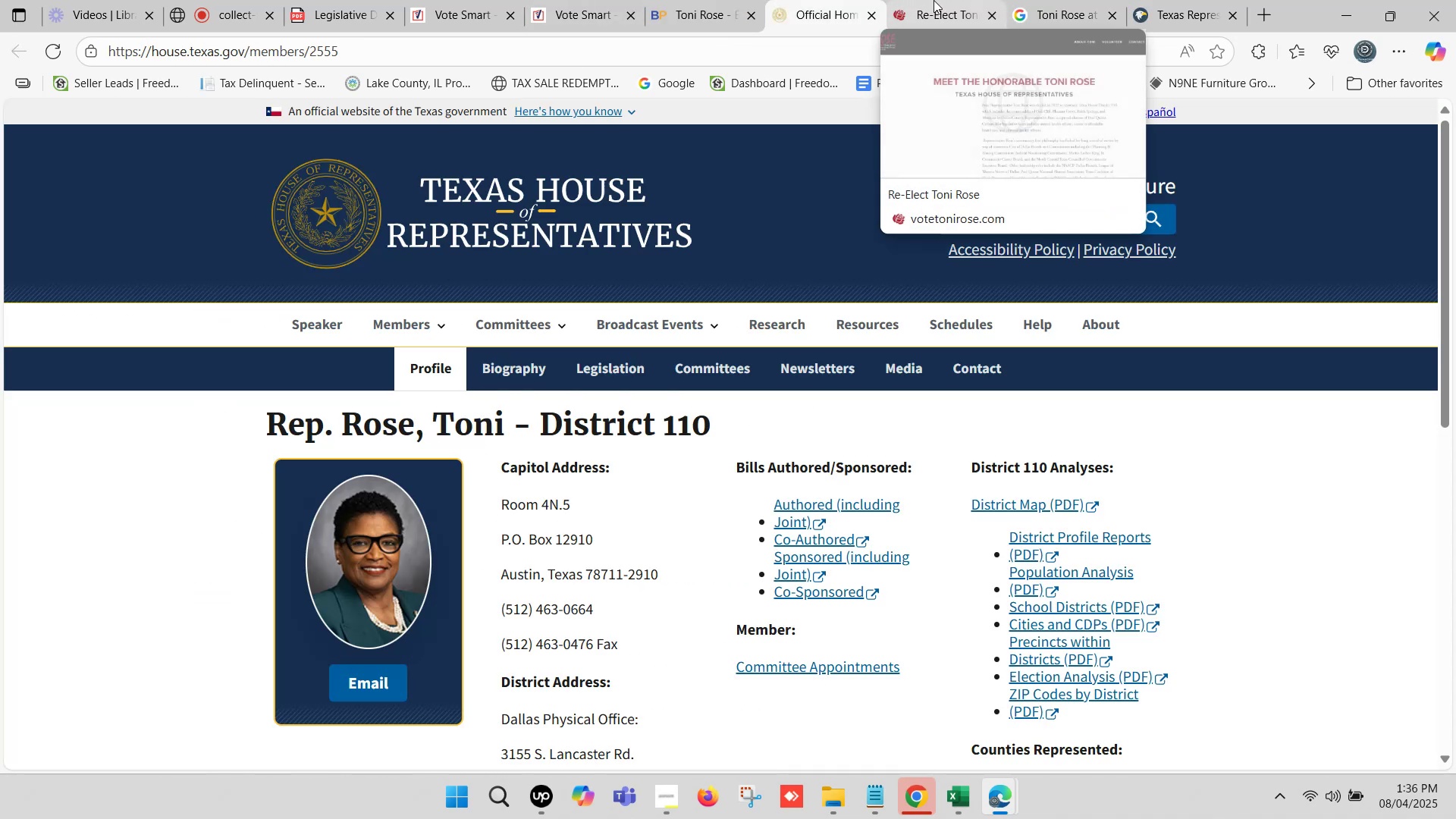 
left_click([934, 0])
 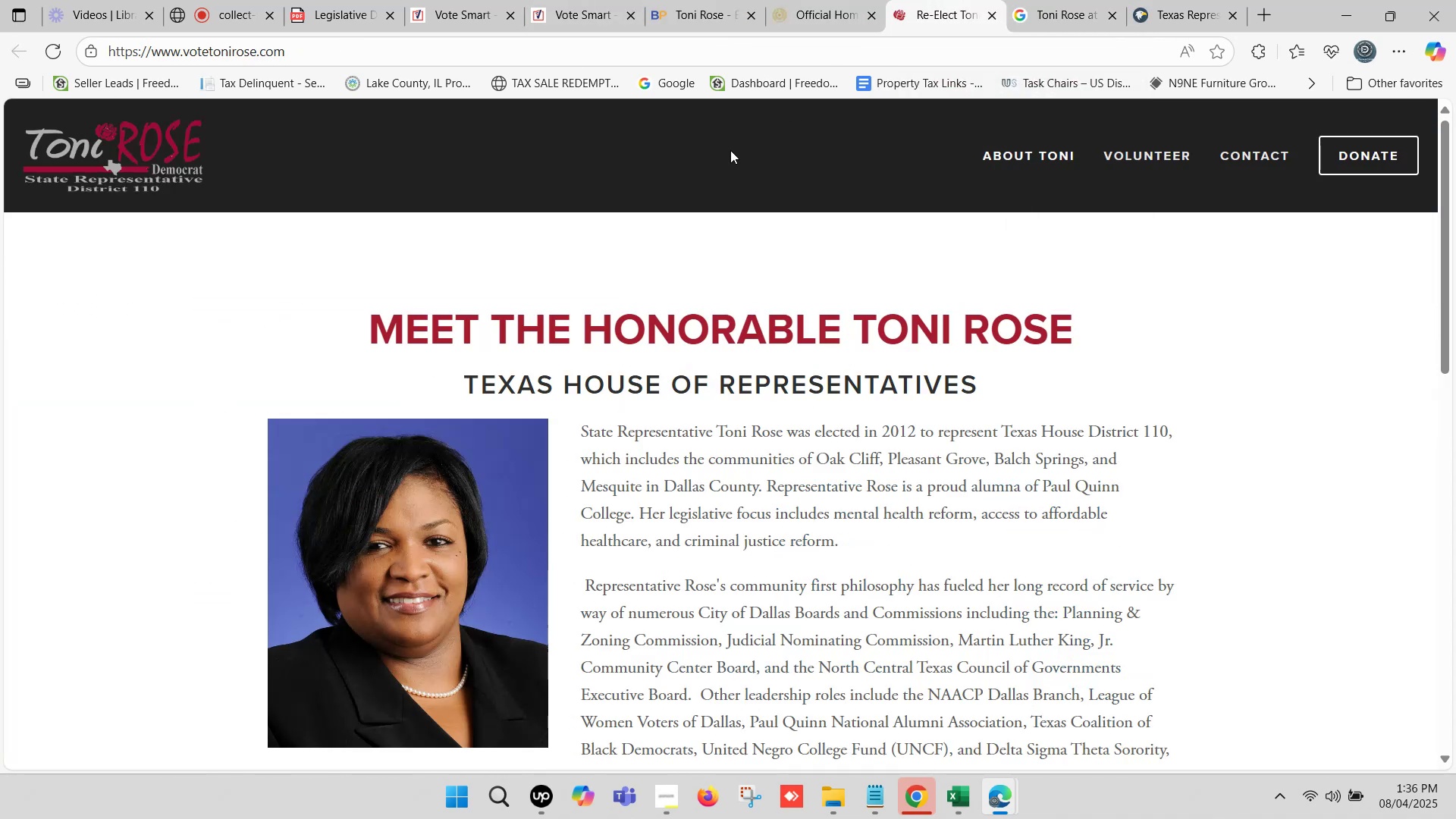 
scroll: coordinate [734, 171], scroll_direction: down, amount: 1.0
 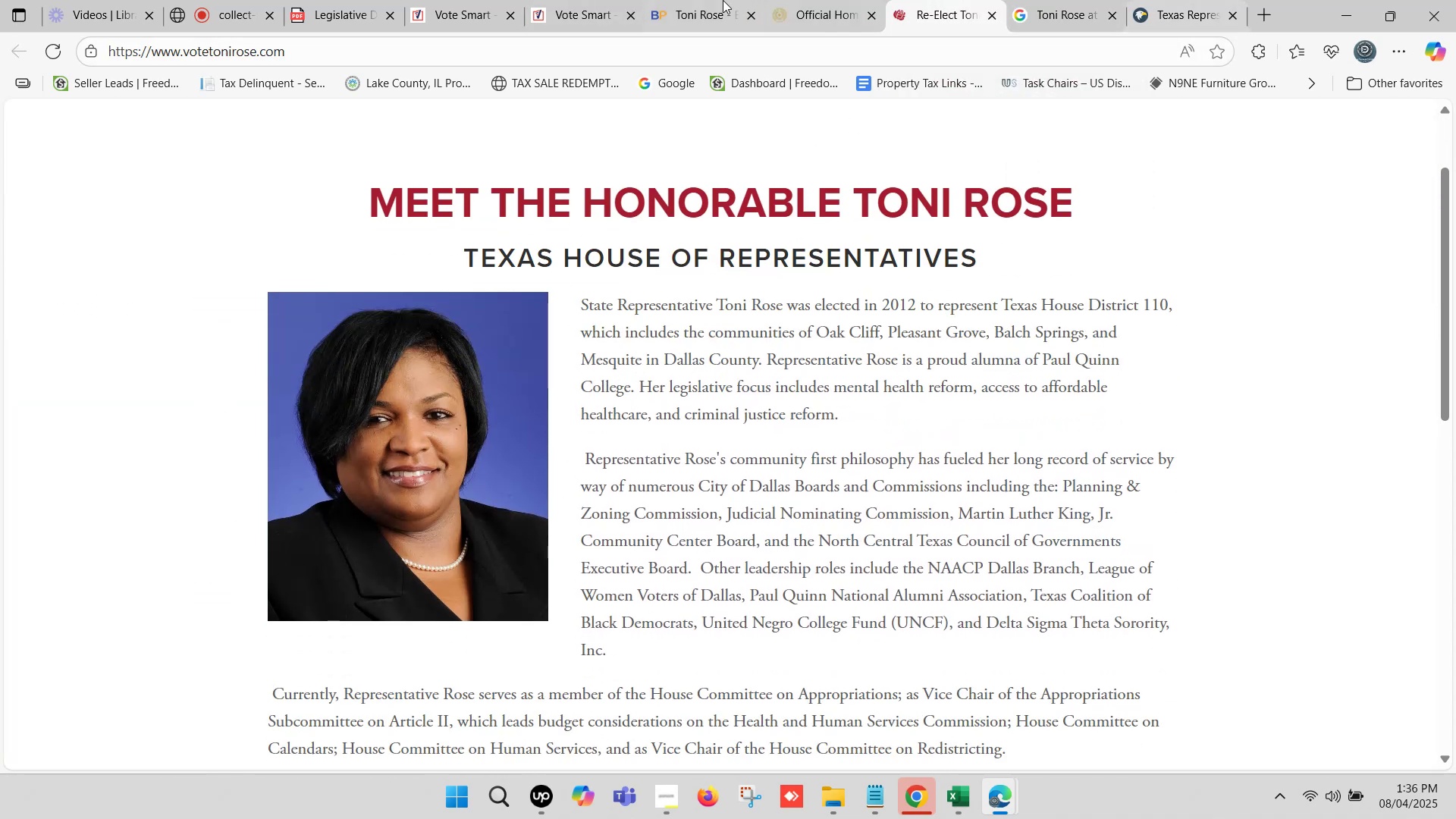 
left_click([654, 0])
 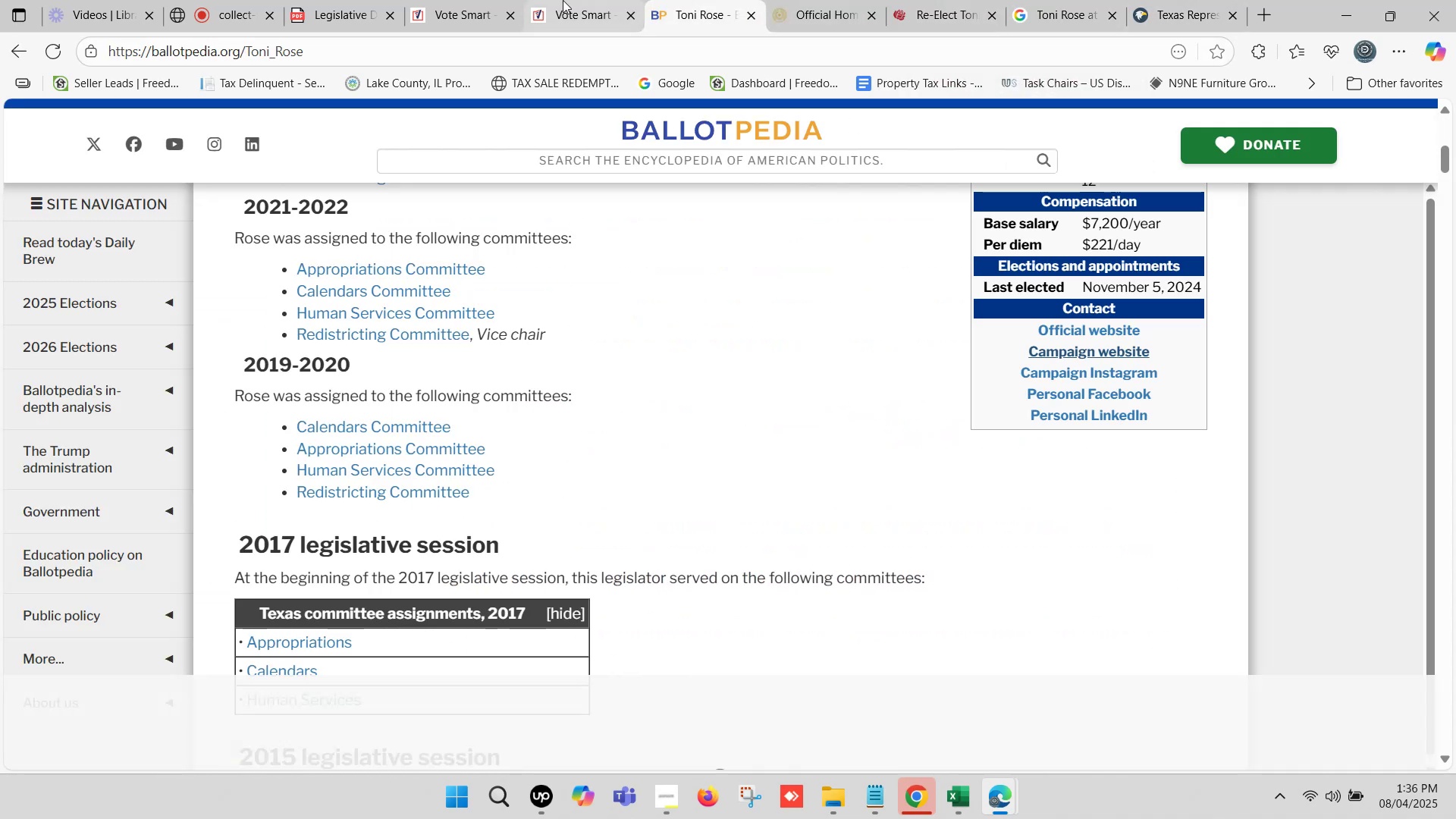 
left_click([563, 0])
 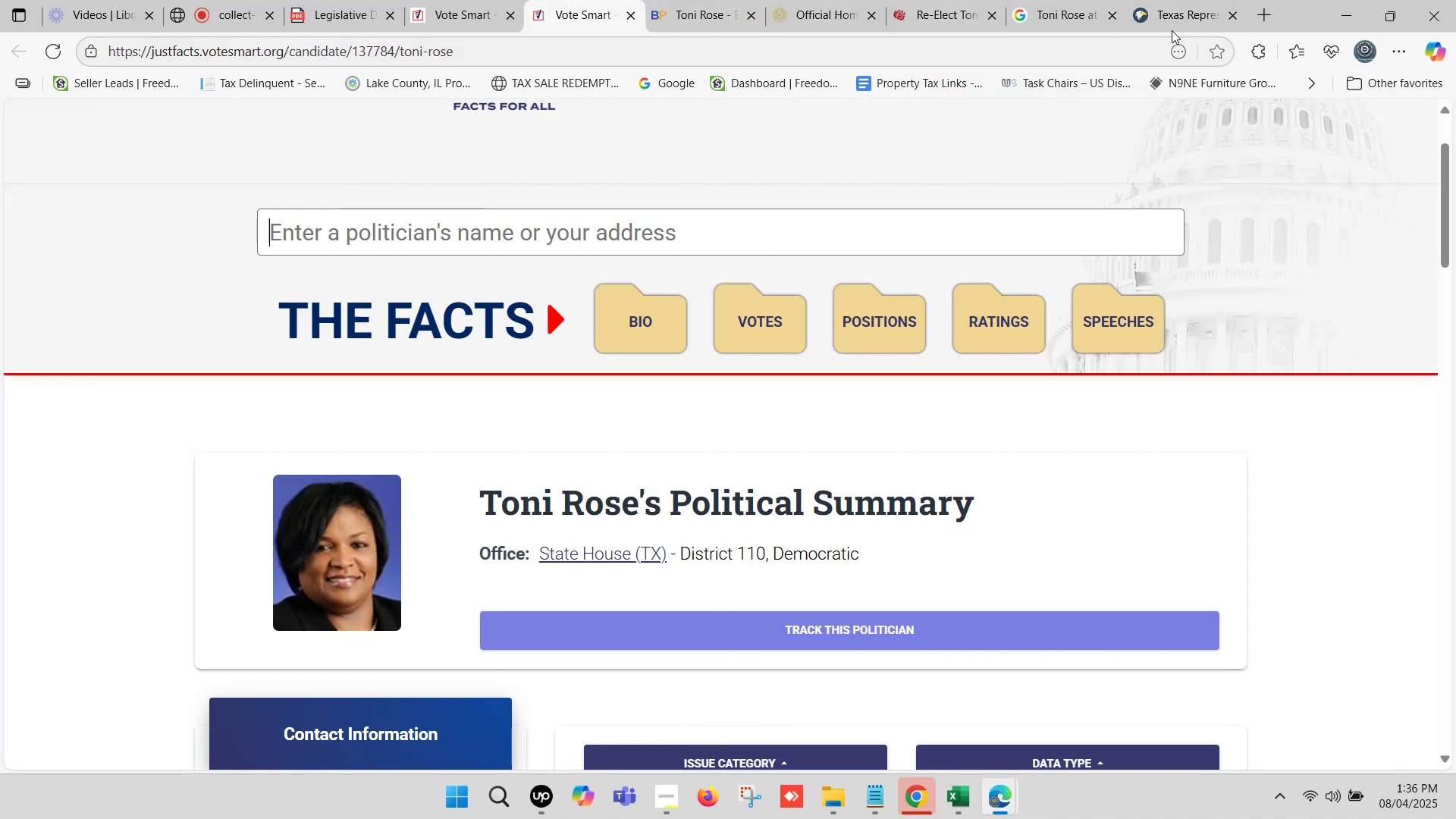 
left_click([1193, 0])
 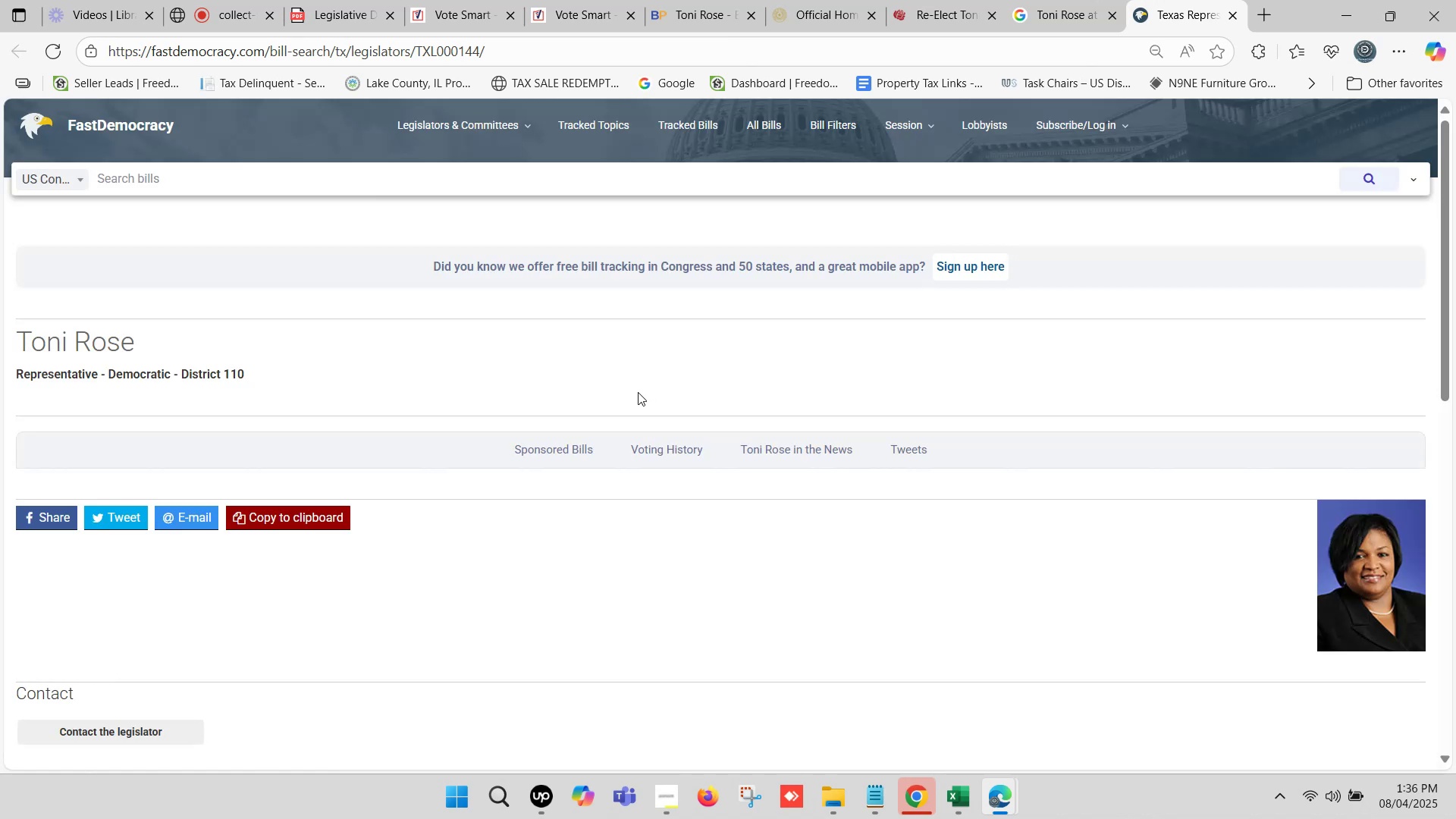 
scroll: coordinate [515, 343], scroll_direction: down, amount: 7.0
 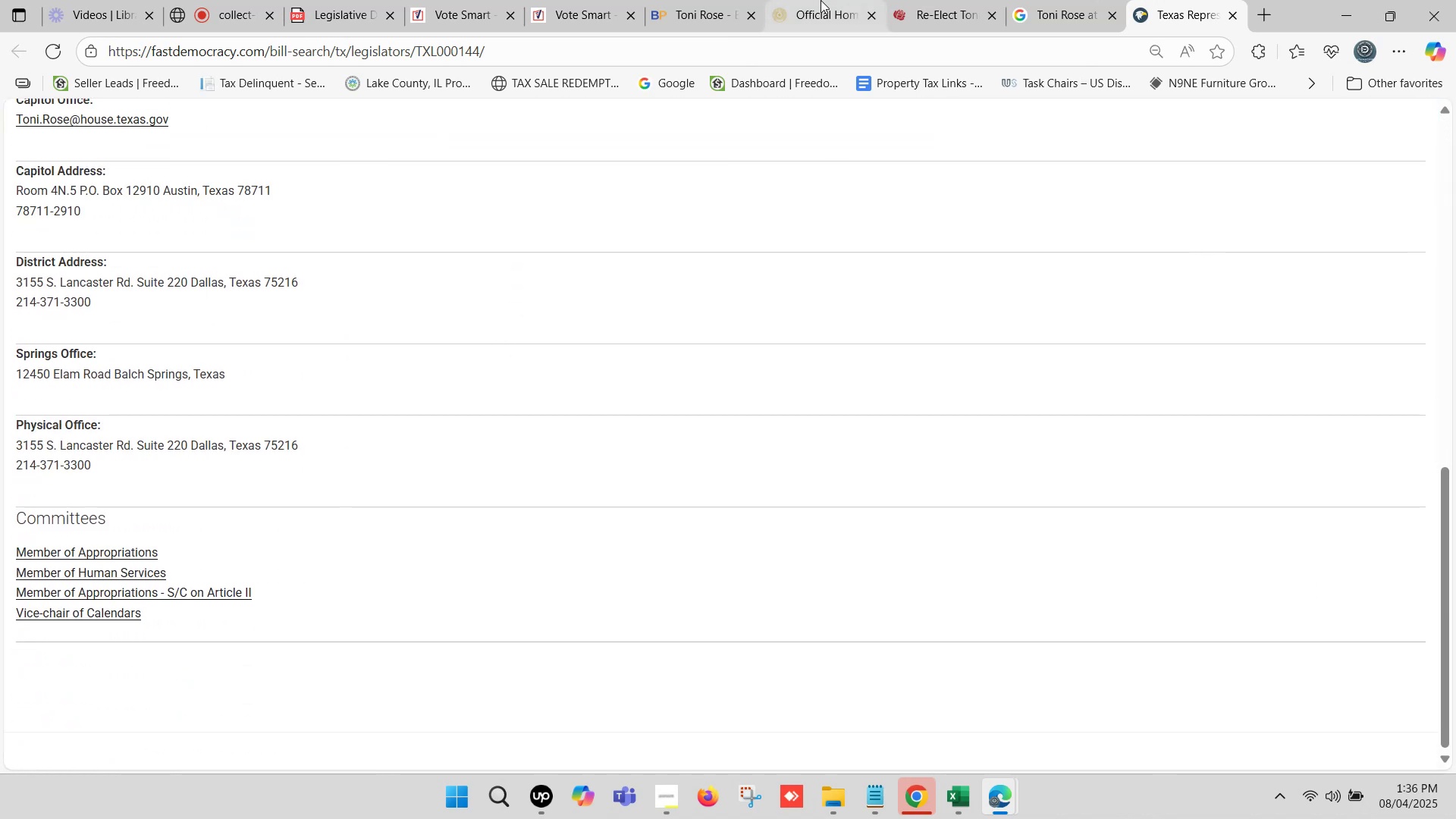 
left_click([675, 0])
 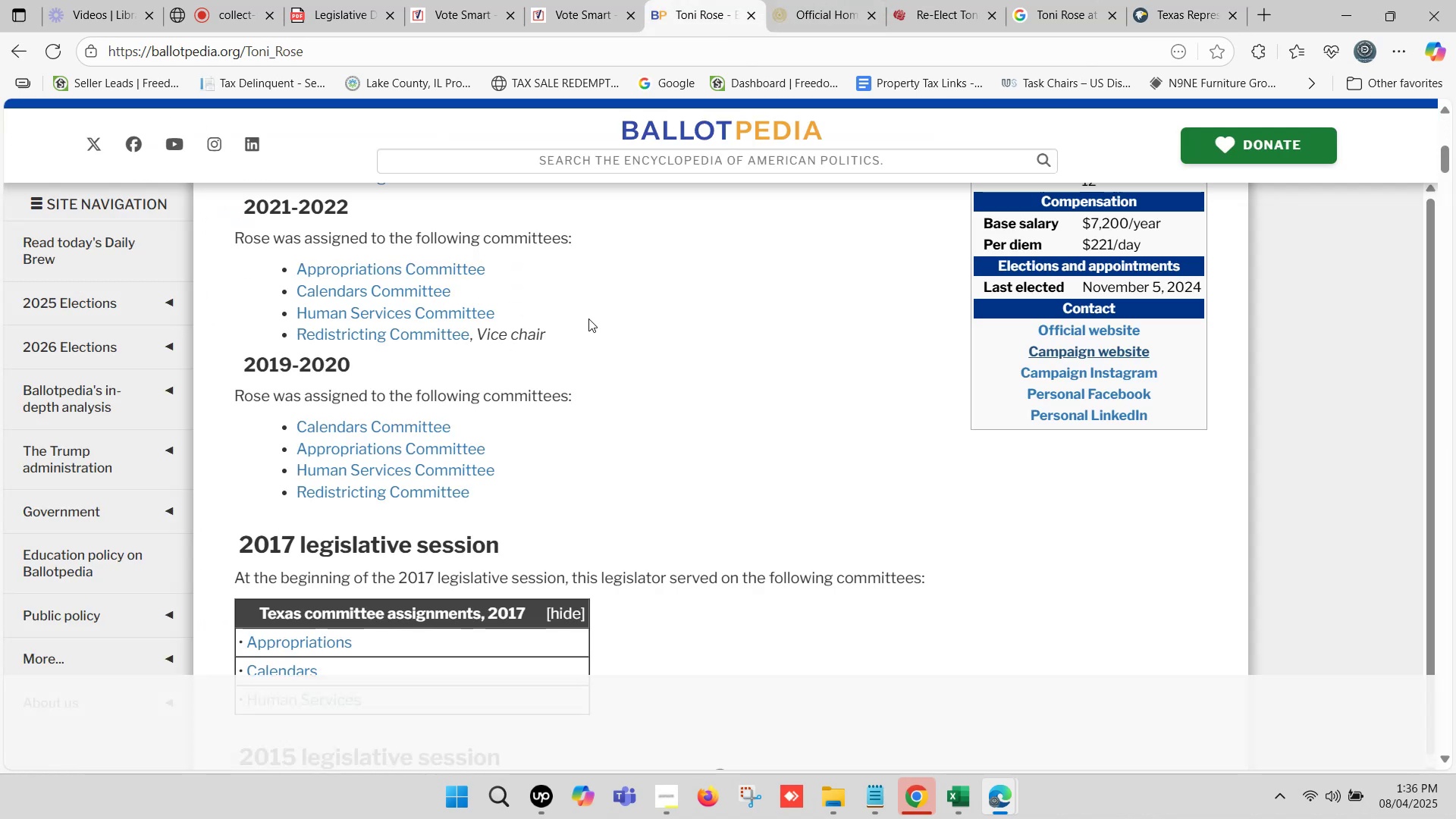 
scroll: coordinate [502, 293], scroll_direction: up, amount: 7.0
 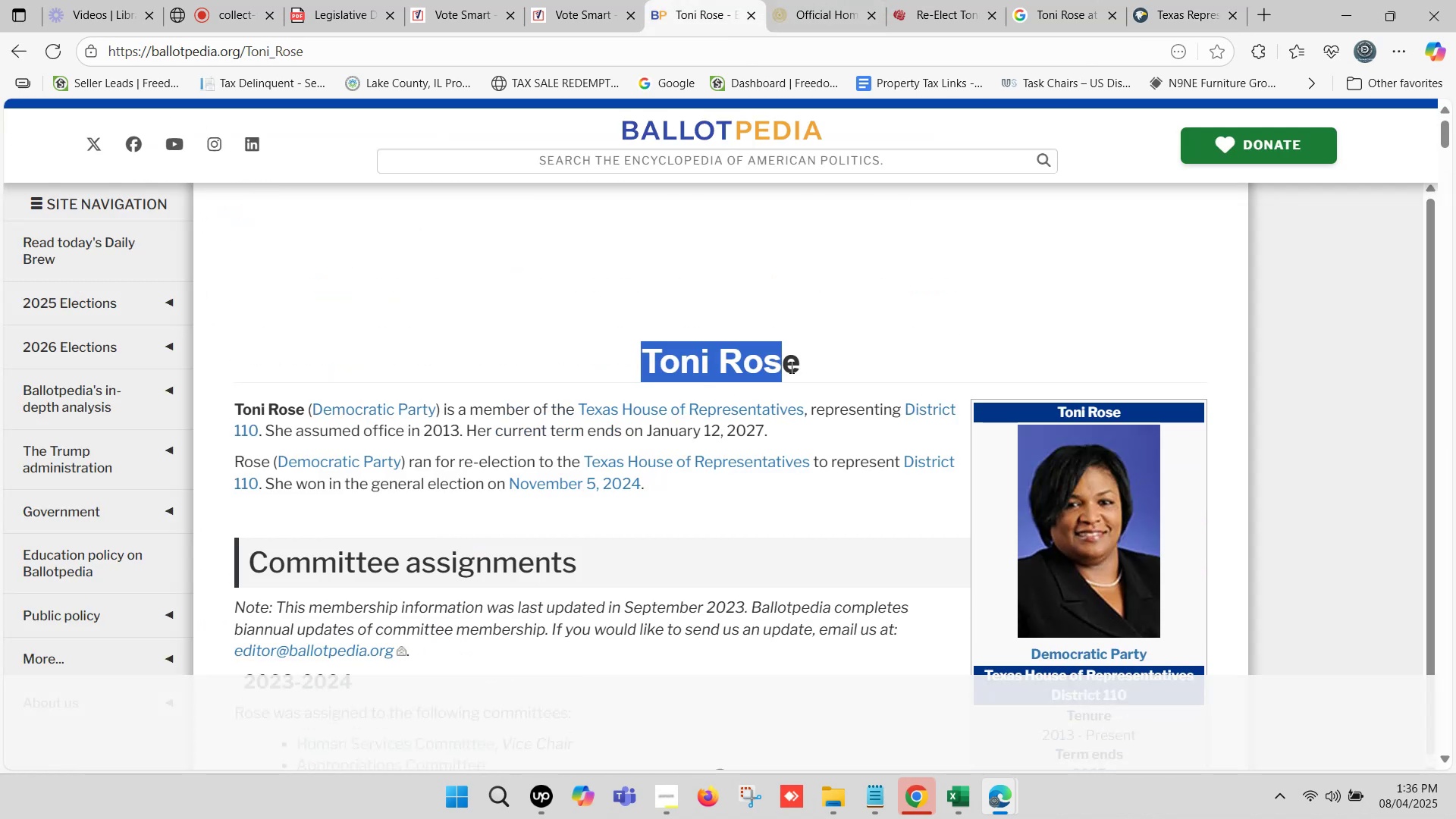 
key(Control+C)
 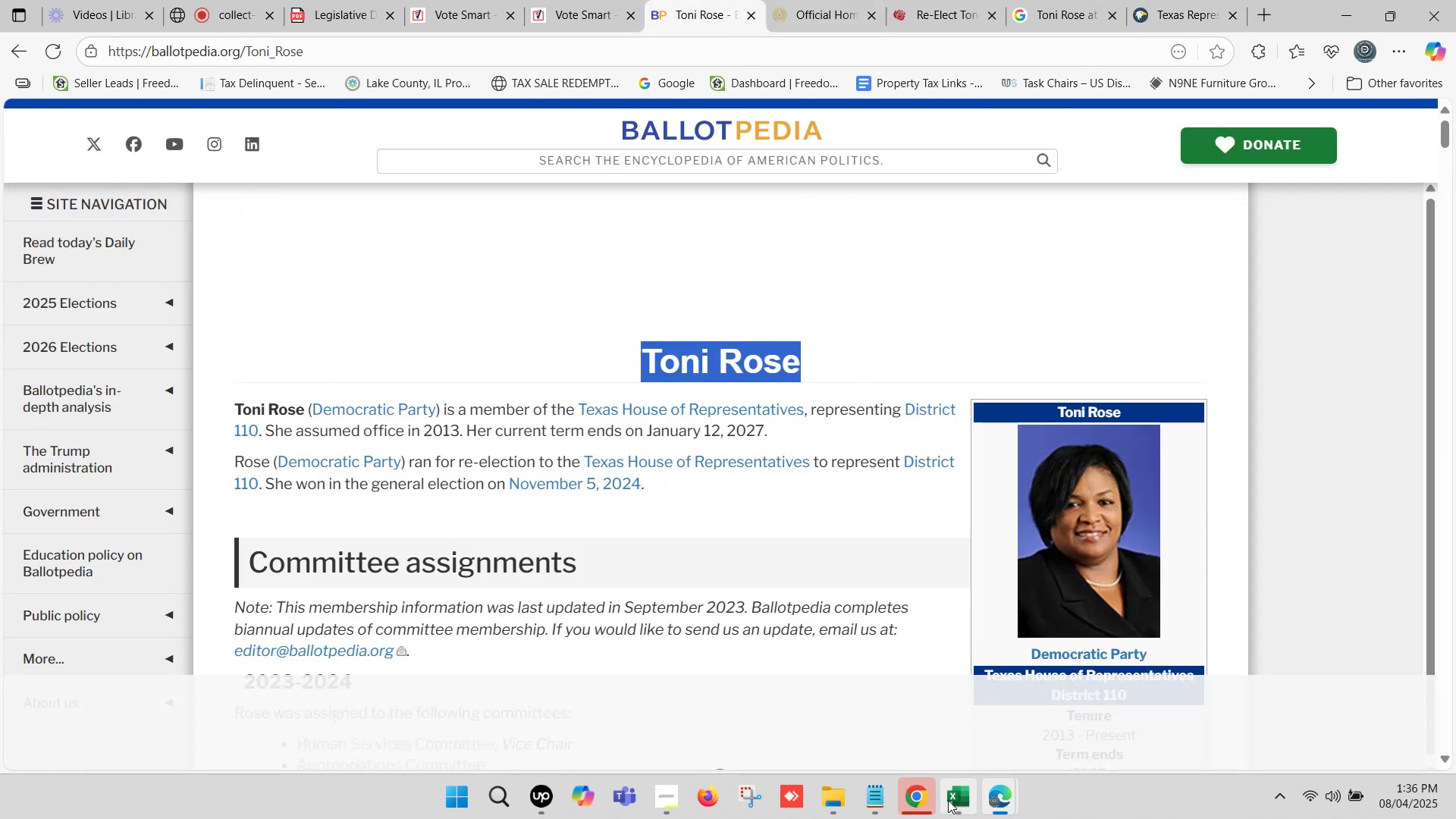 
left_click([949, 801])
 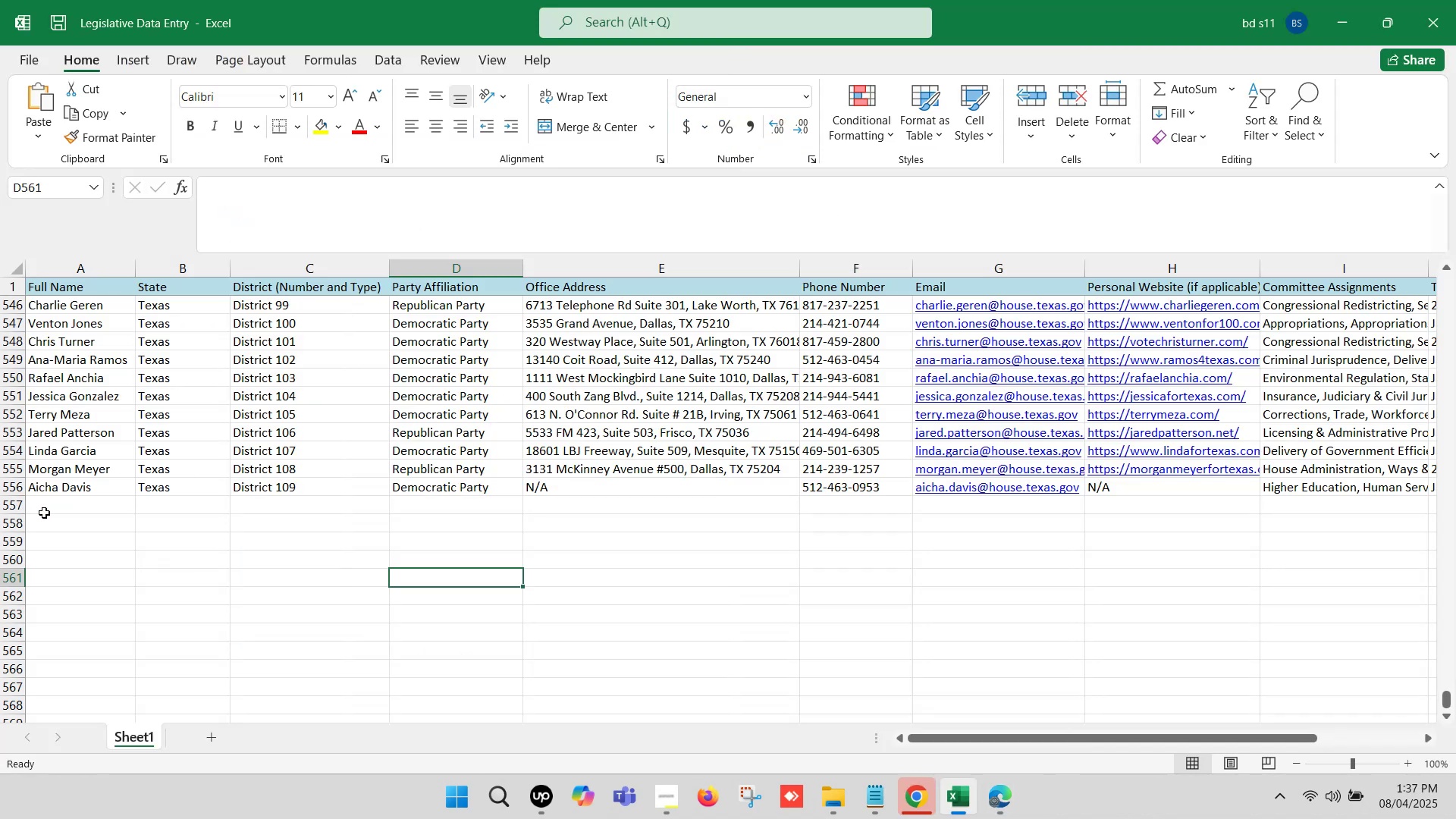 
left_click([49, 511])
 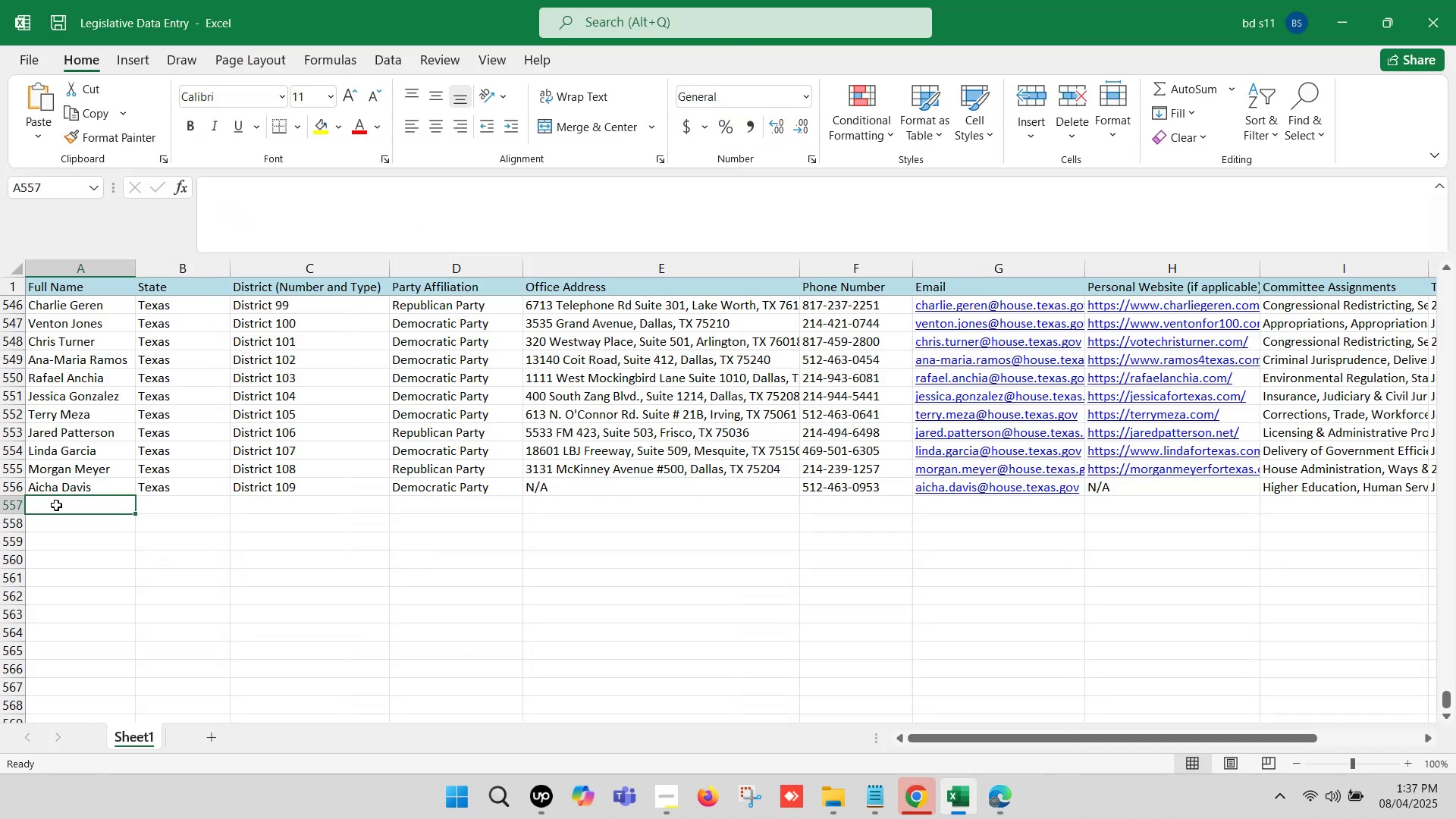 
left_click([56, 505])
 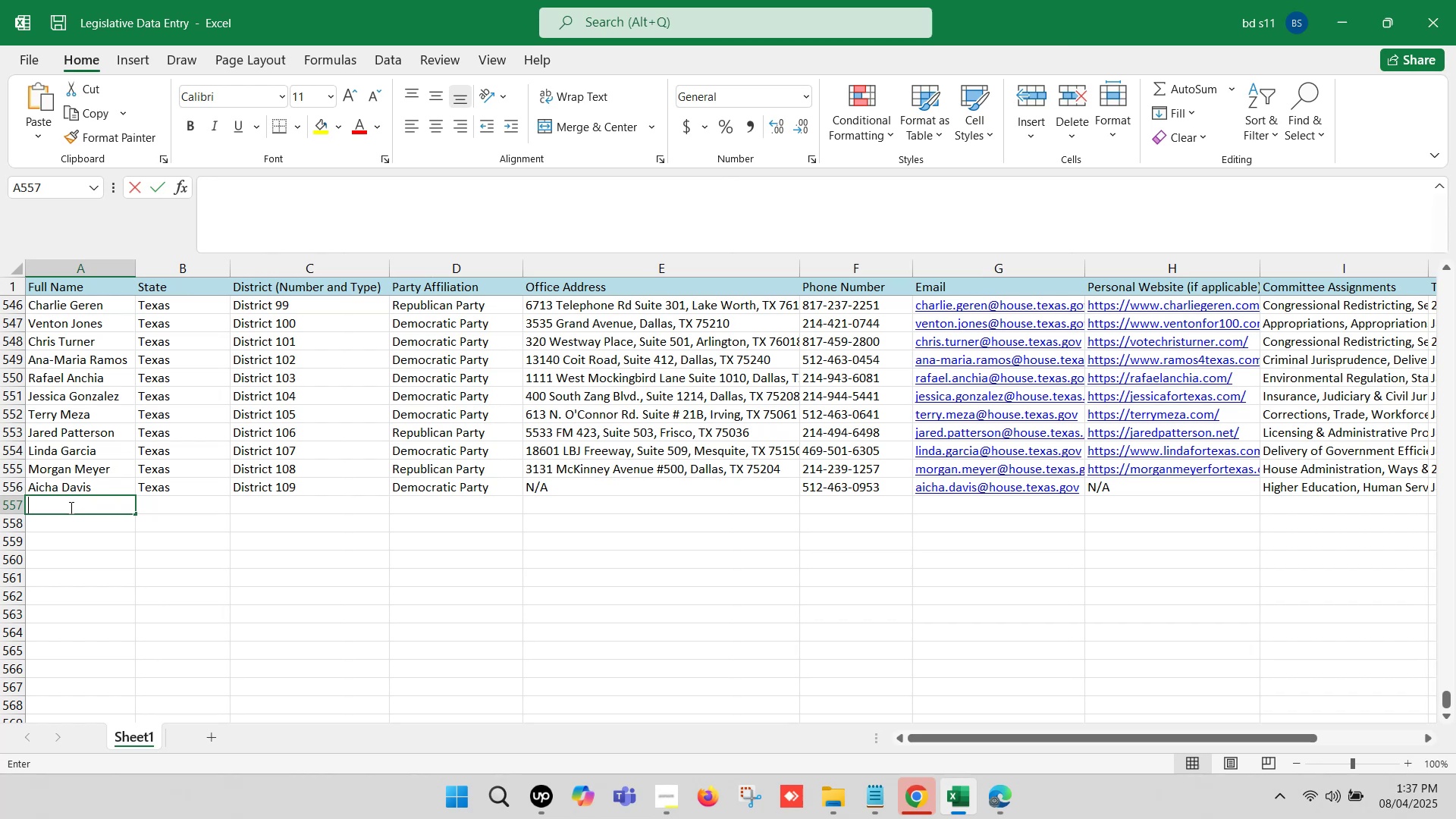 
key(Control+ControlLeft)
 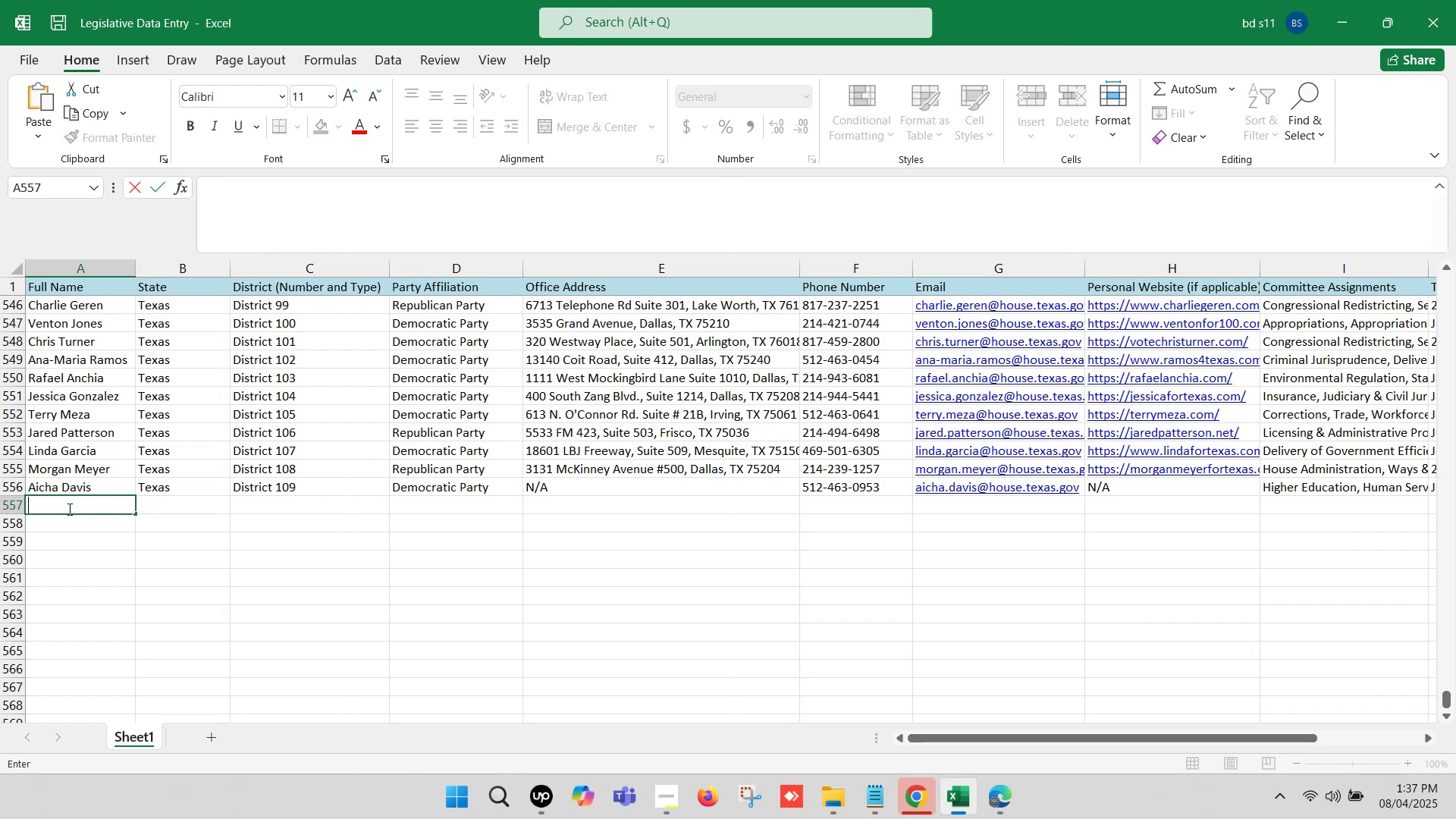 
key(Control+V)
 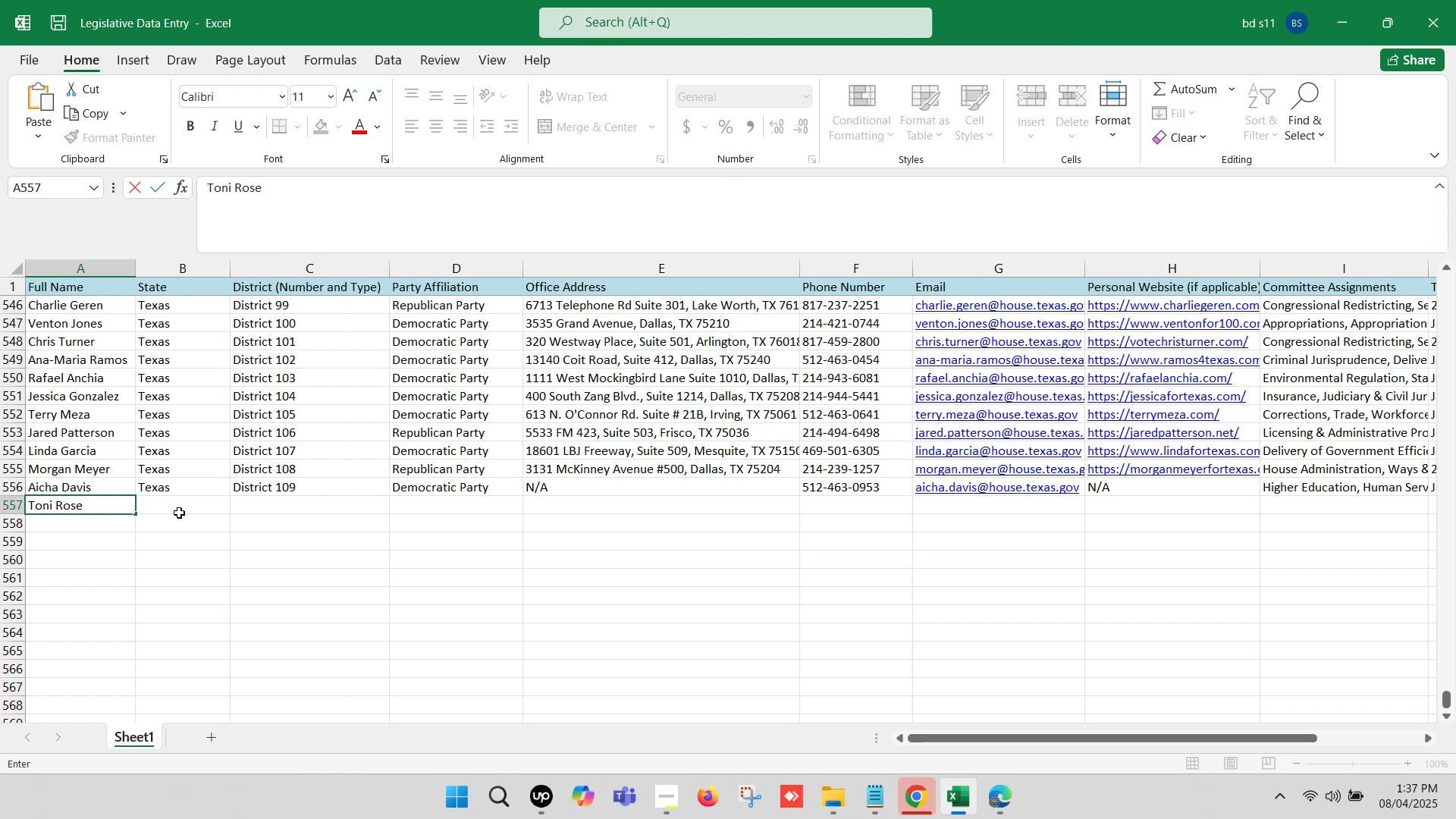 
left_click([182, 509])
 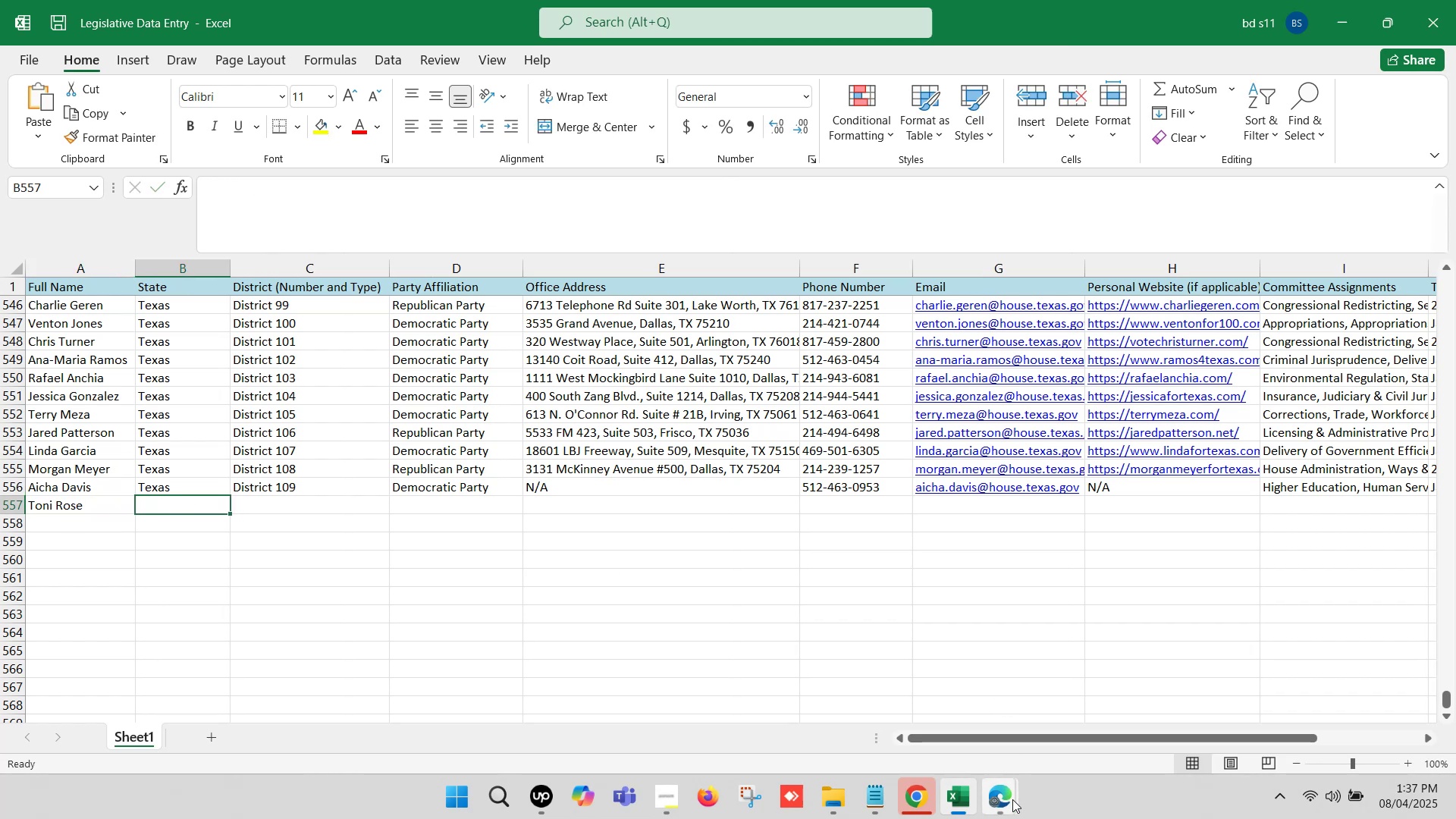 
double_click([903, 721])
 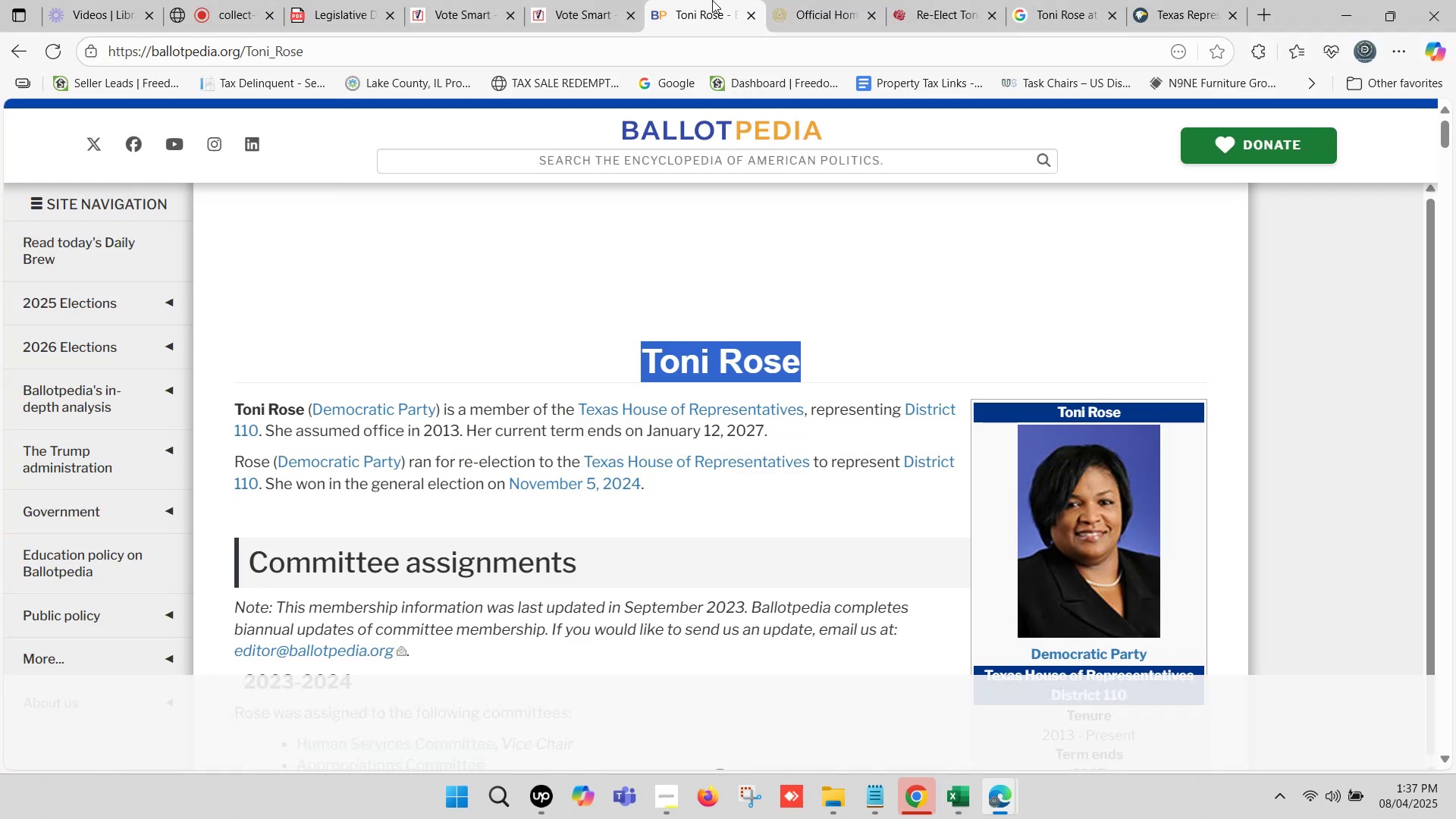 
left_click([604, 0])
 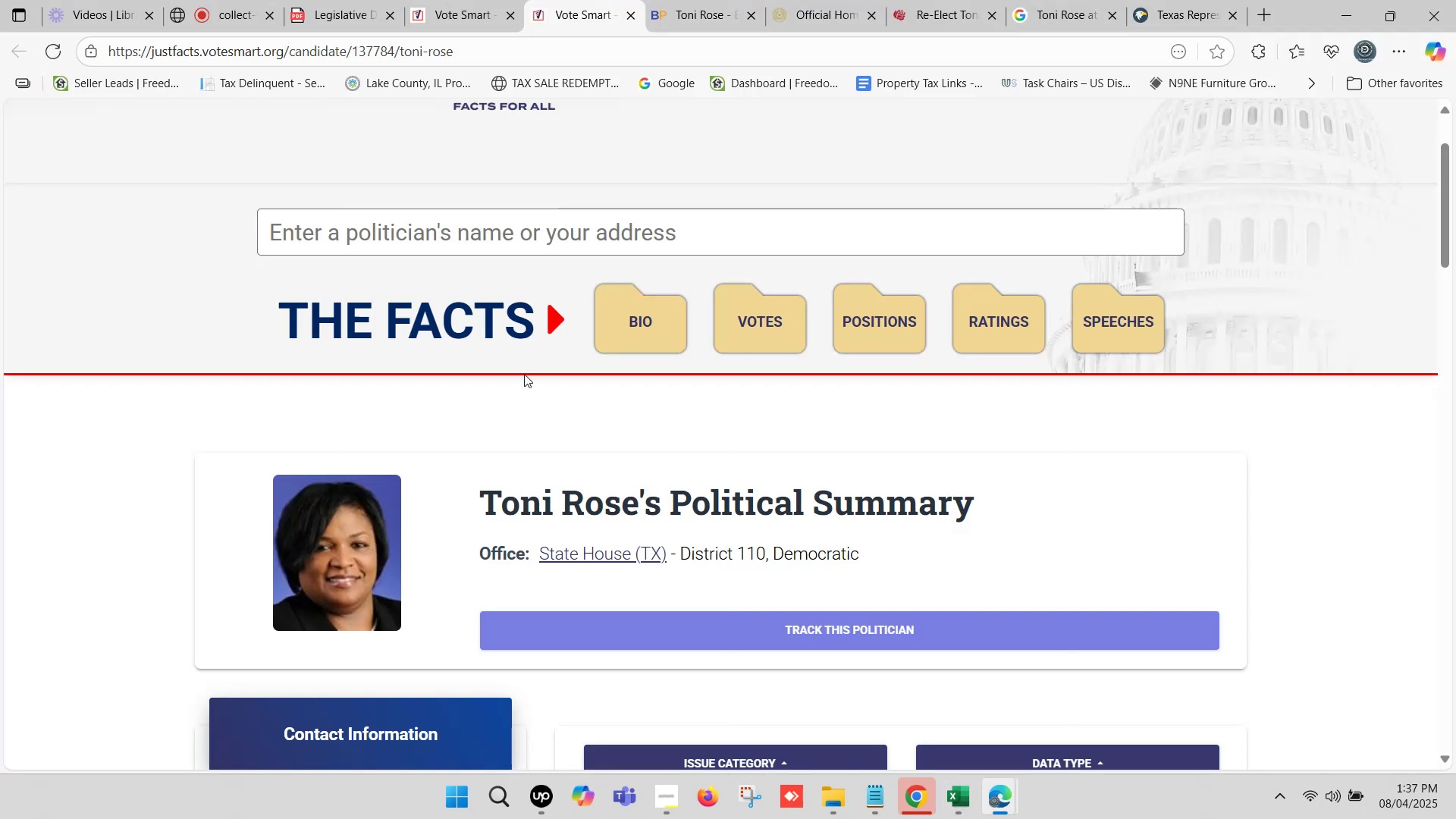 
scroll: coordinate [521, 378], scroll_direction: down, amount: 1.0
 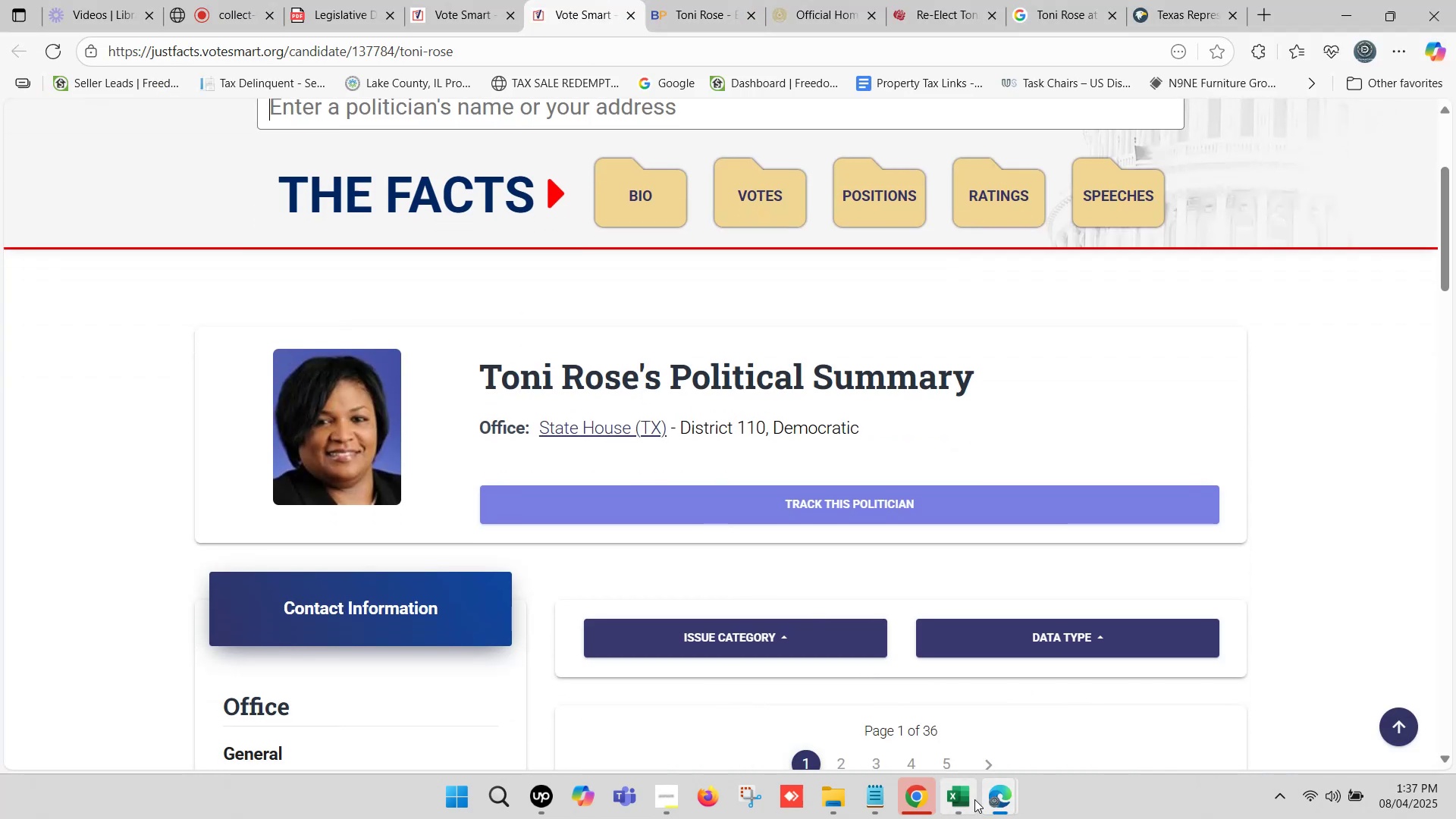 
left_click([972, 799])
 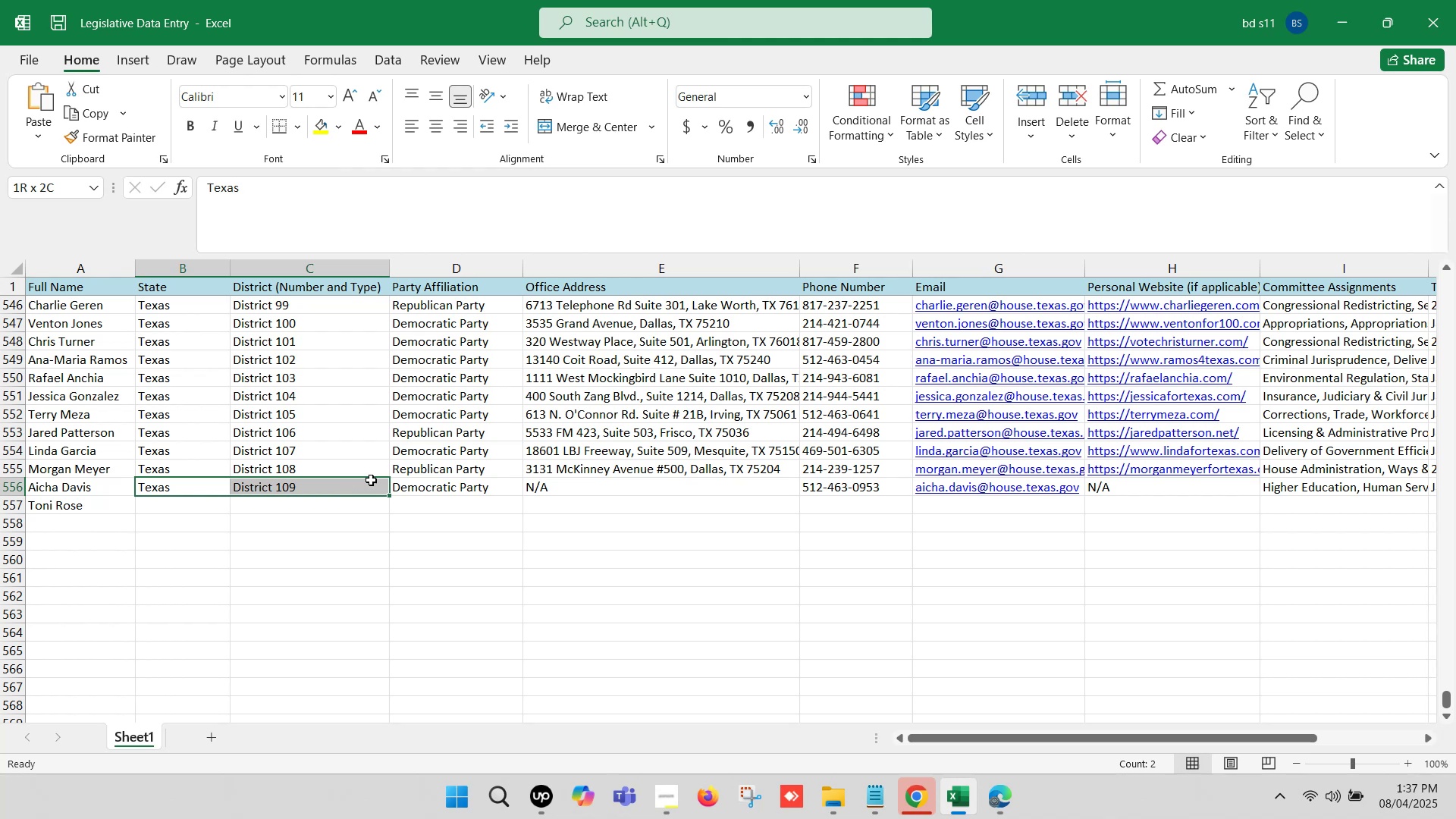 
key(Control+ControlLeft)
 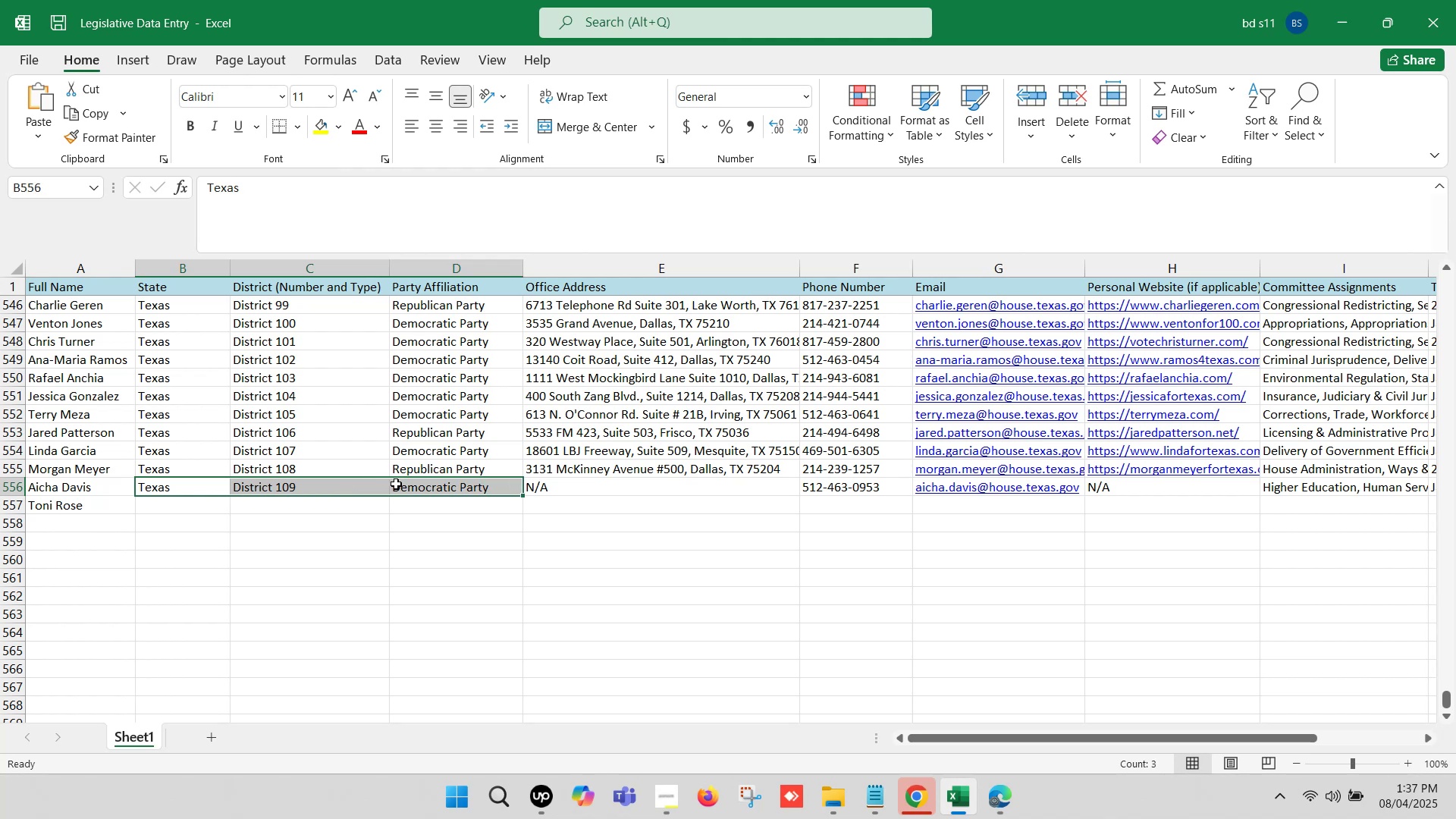 
key(Control+C)
 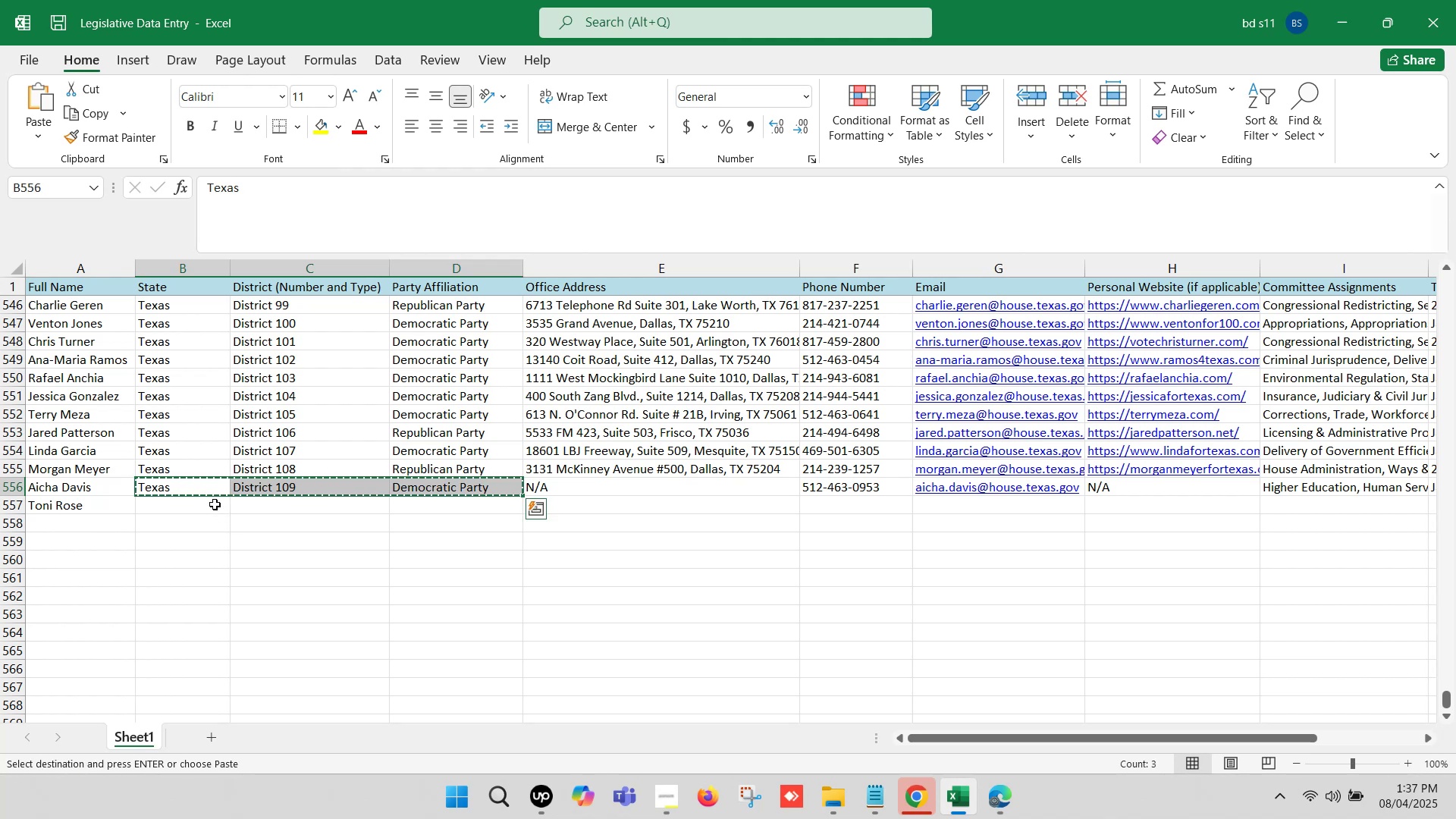 
left_click([209, 503])
 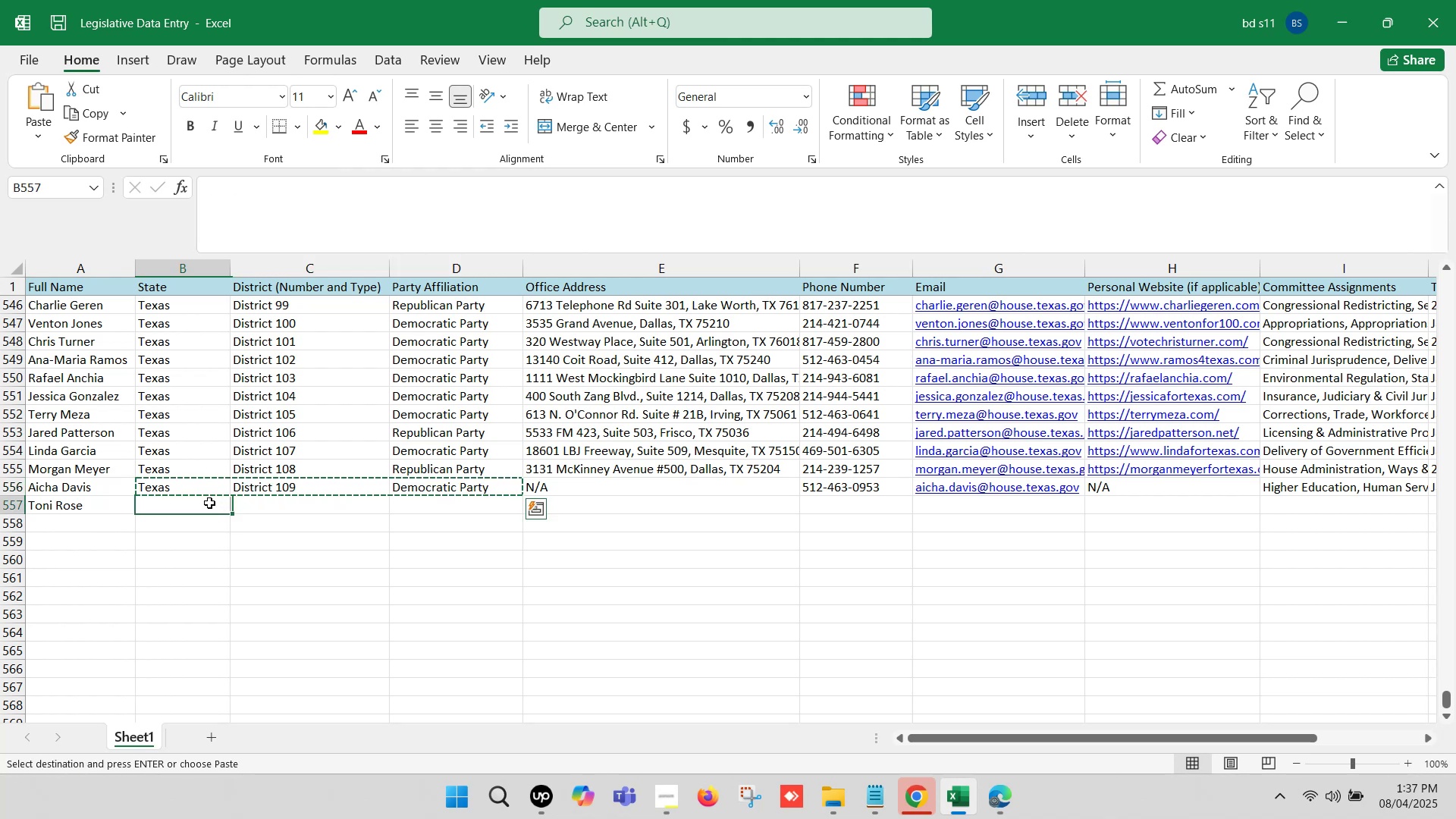 
key(Control+ControlLeft)
 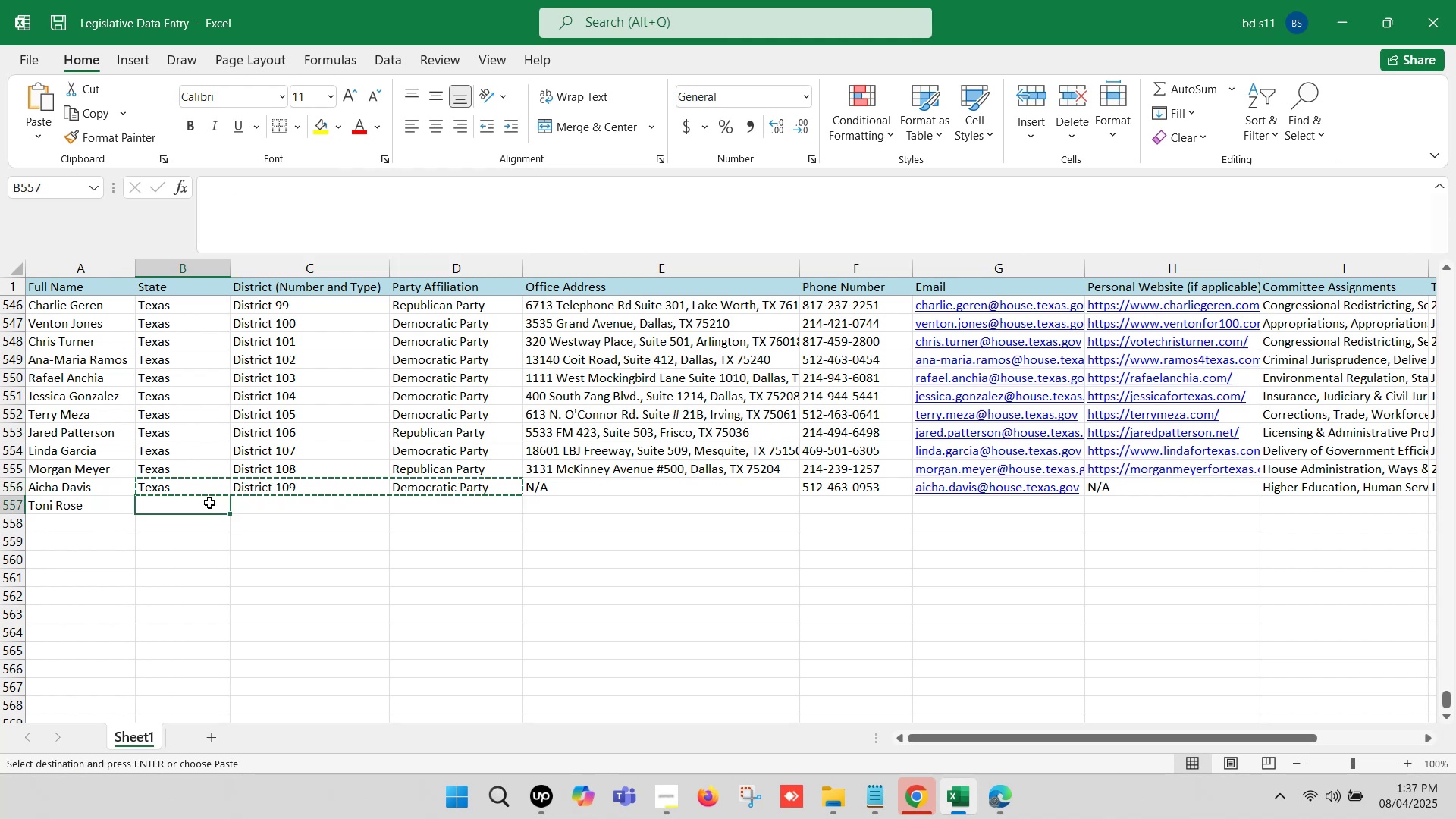 
key(Control+V)
 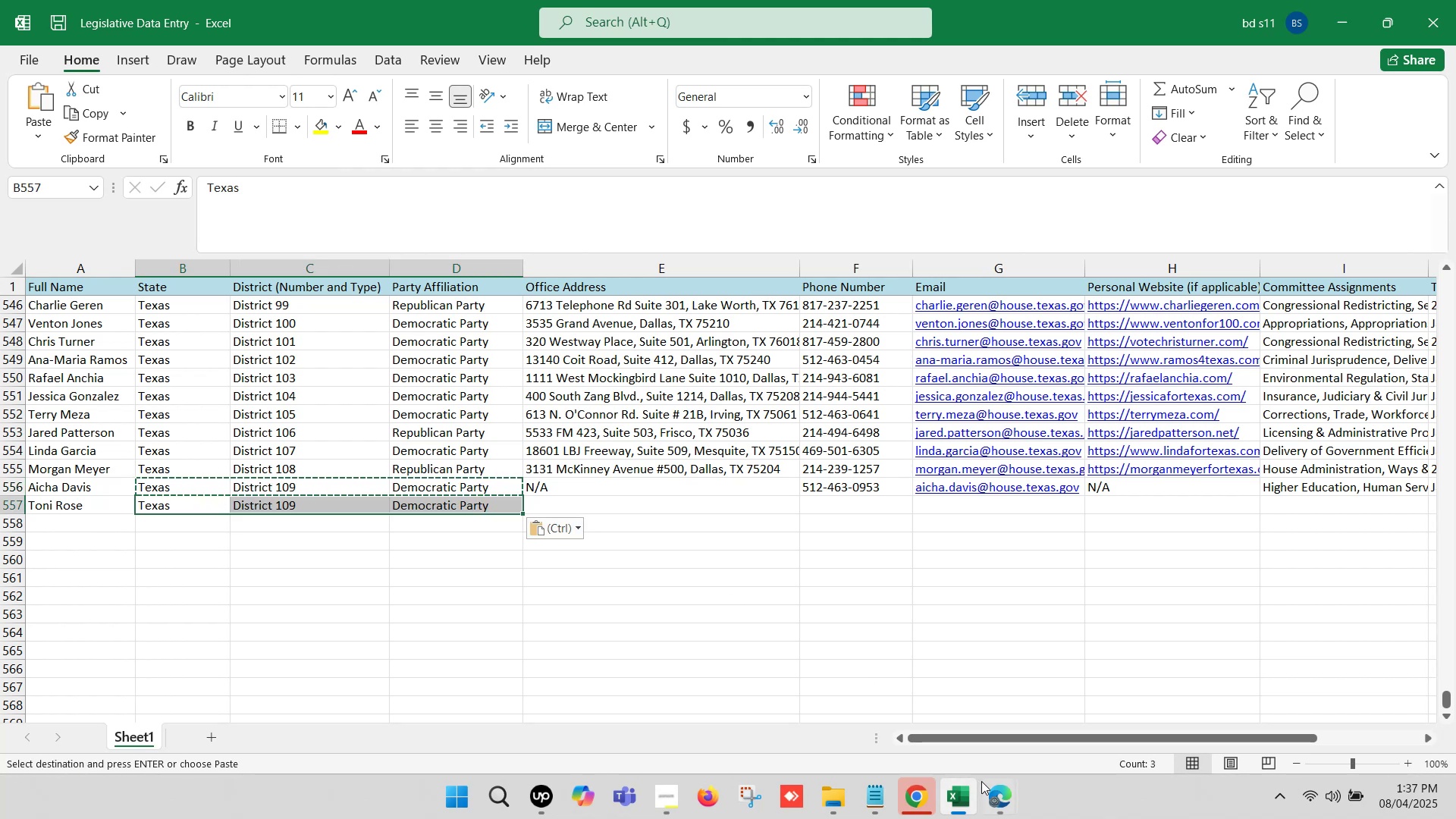 
left_click([988, 787])
 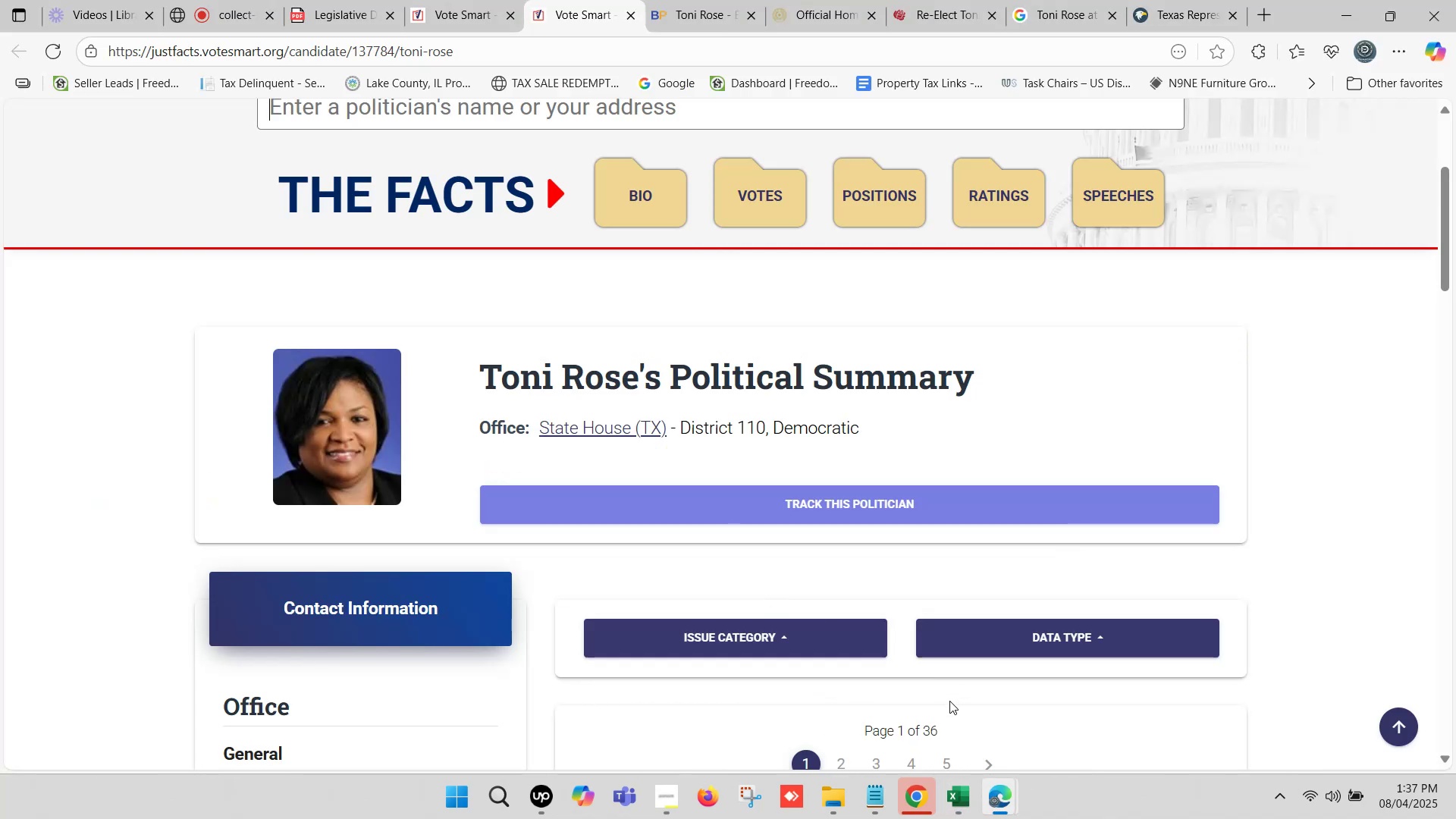 
scroll: coordinate [846, 467], scroll_direction: down, amount: 2.0
 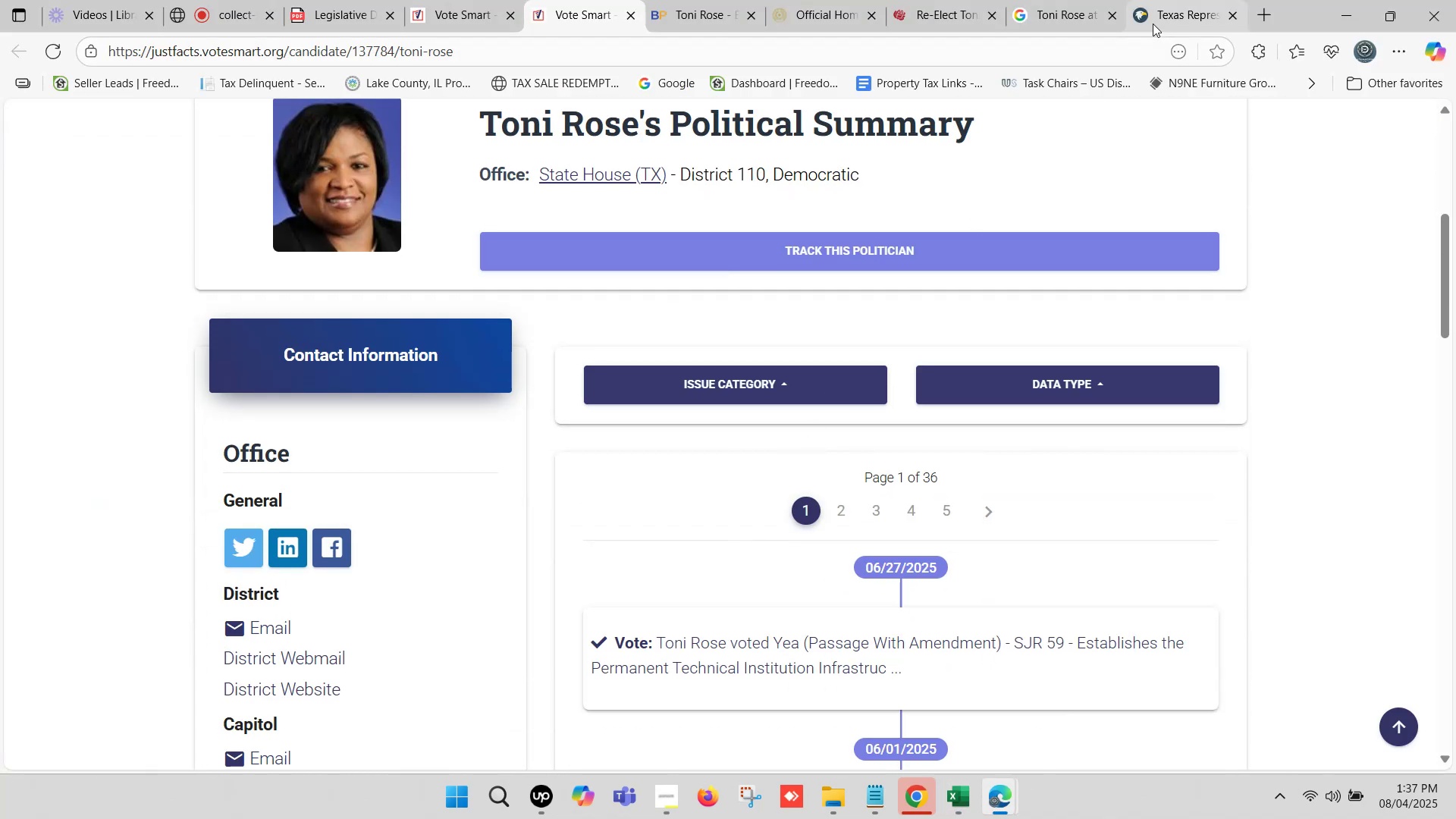 
left_click([1152, 22])
 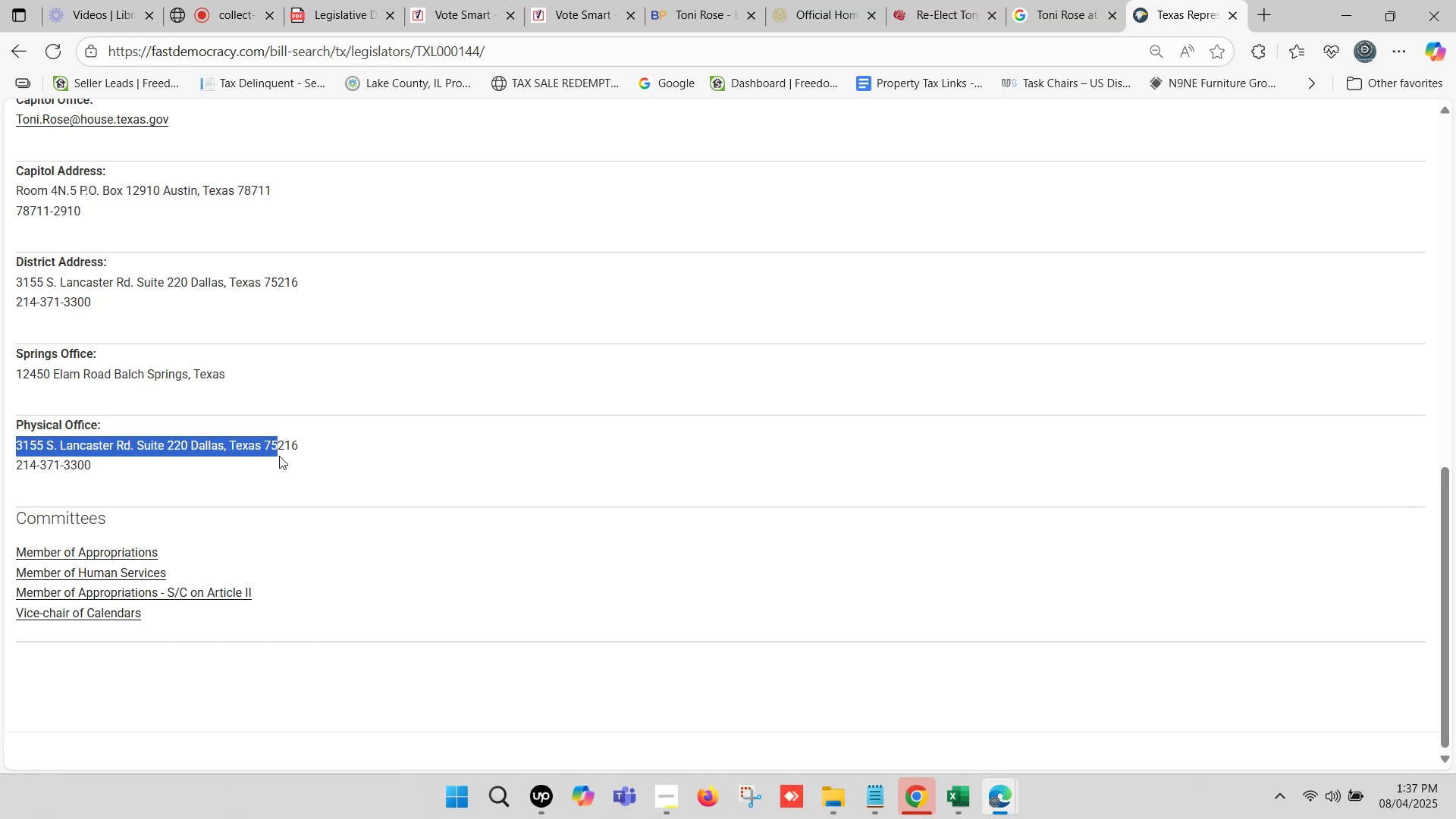 
wait(5.24)
 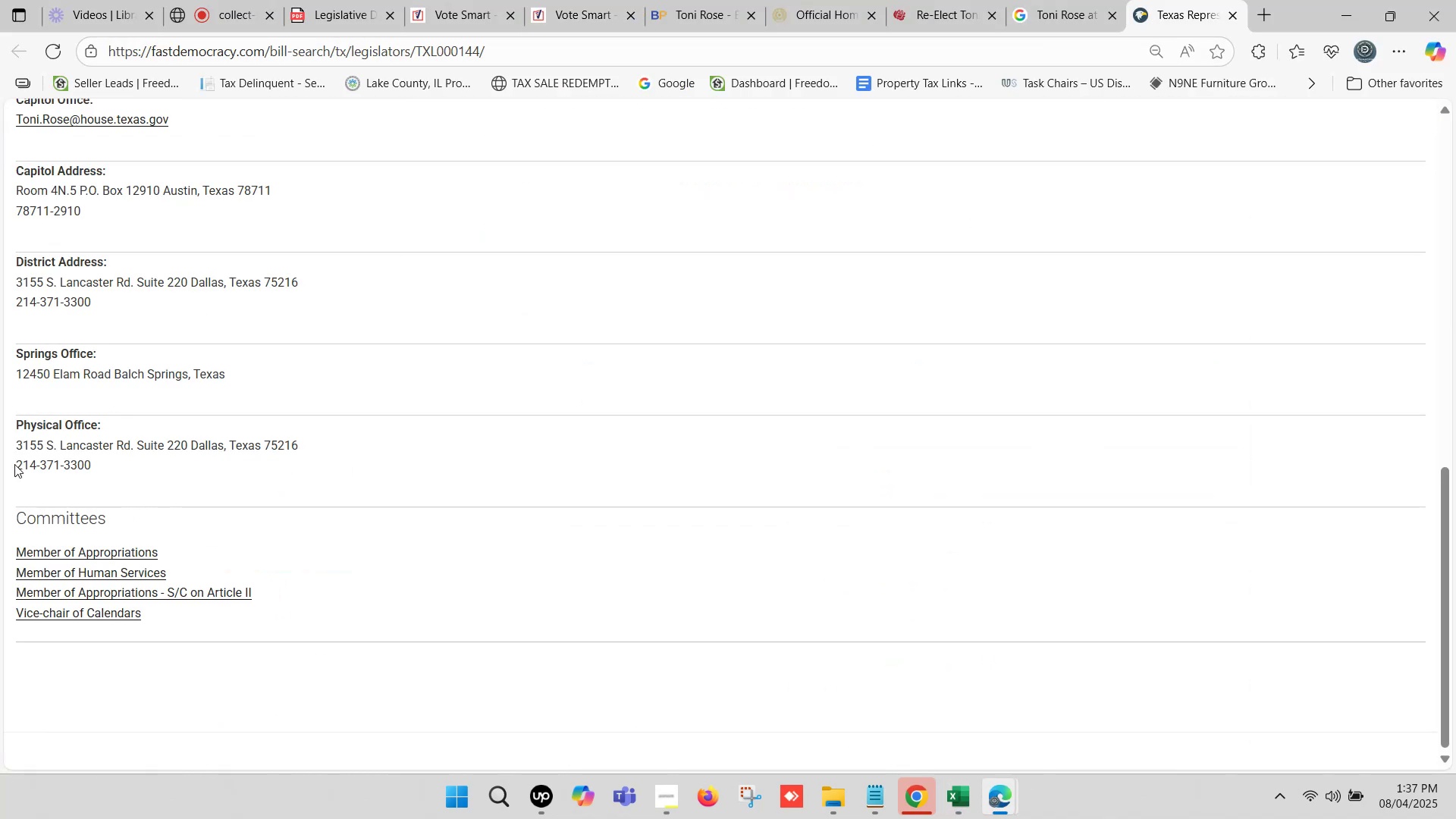 
key(Control+C)
 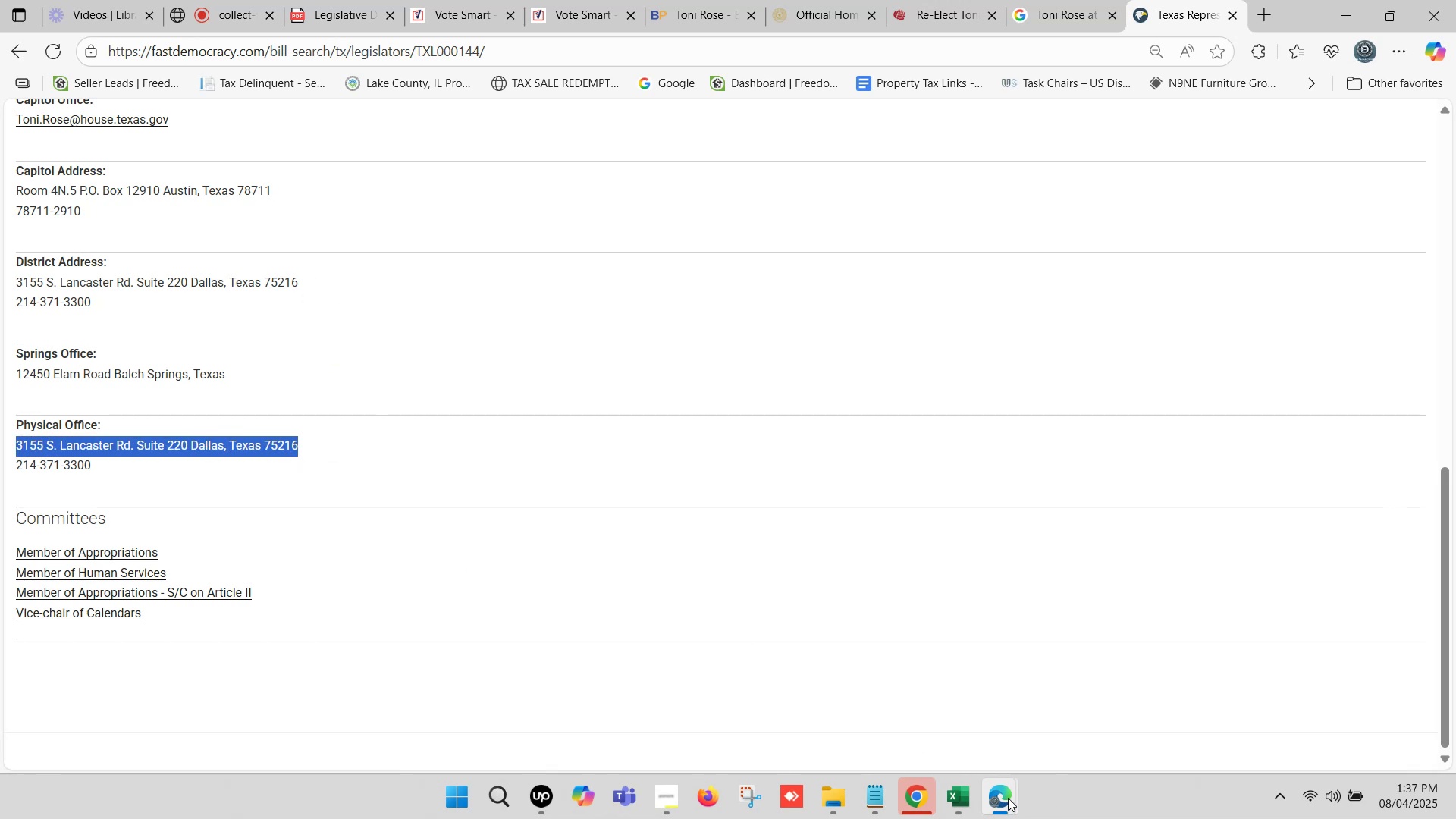 
left_click([962, 790])
 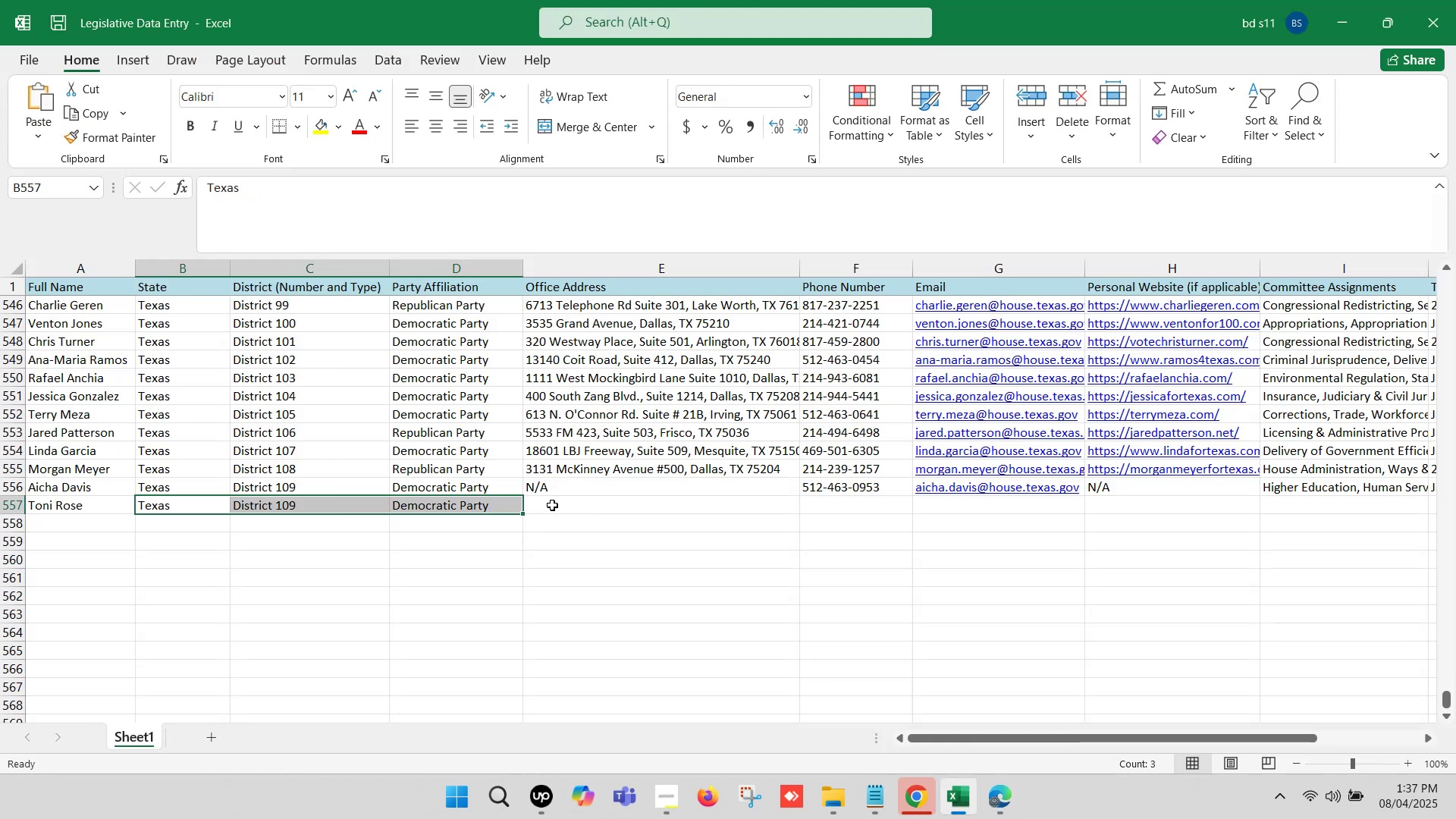 
double_click([552, 505])
 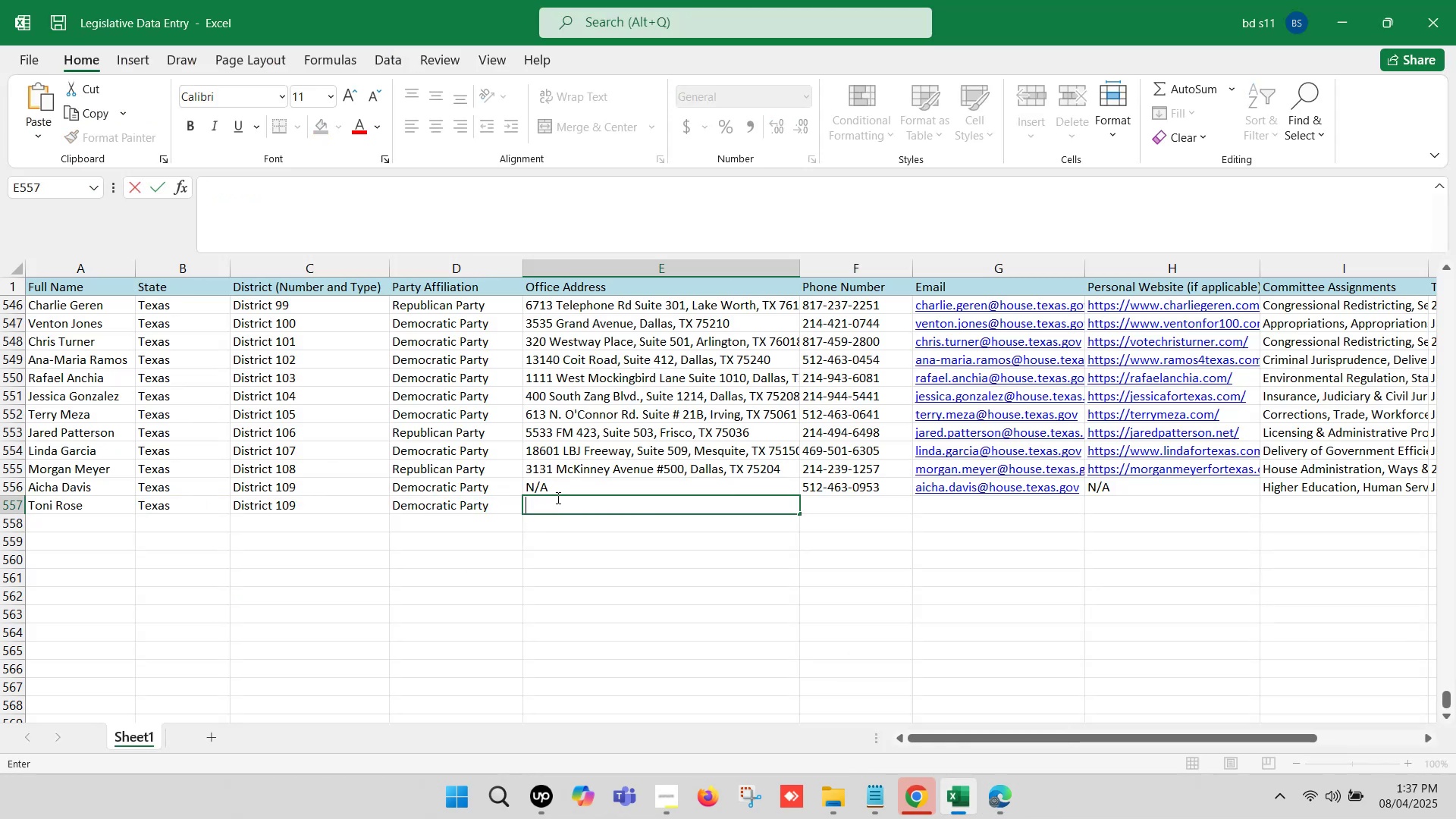 
key(Control+V)
 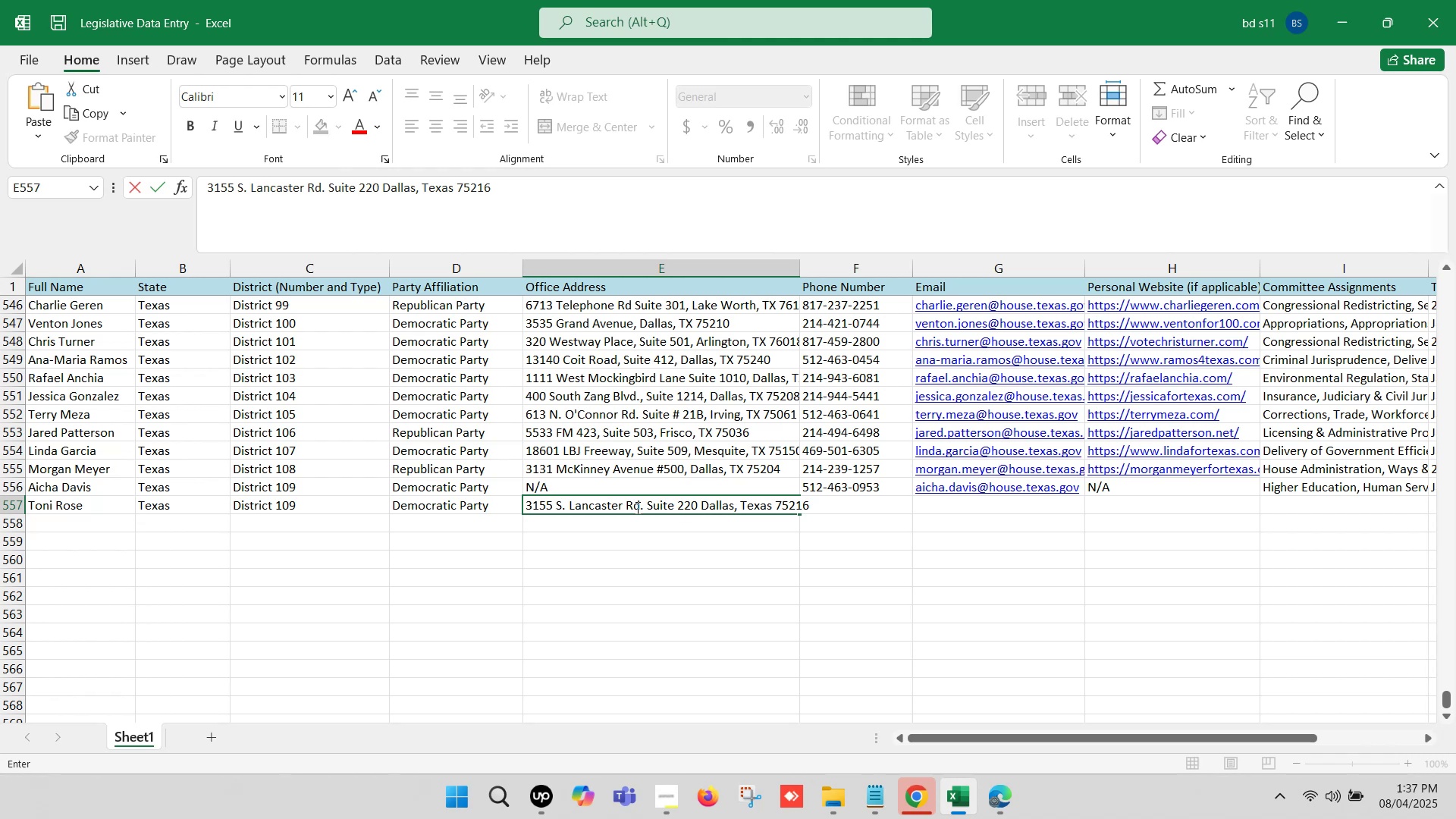 
left_click([639, 510])
 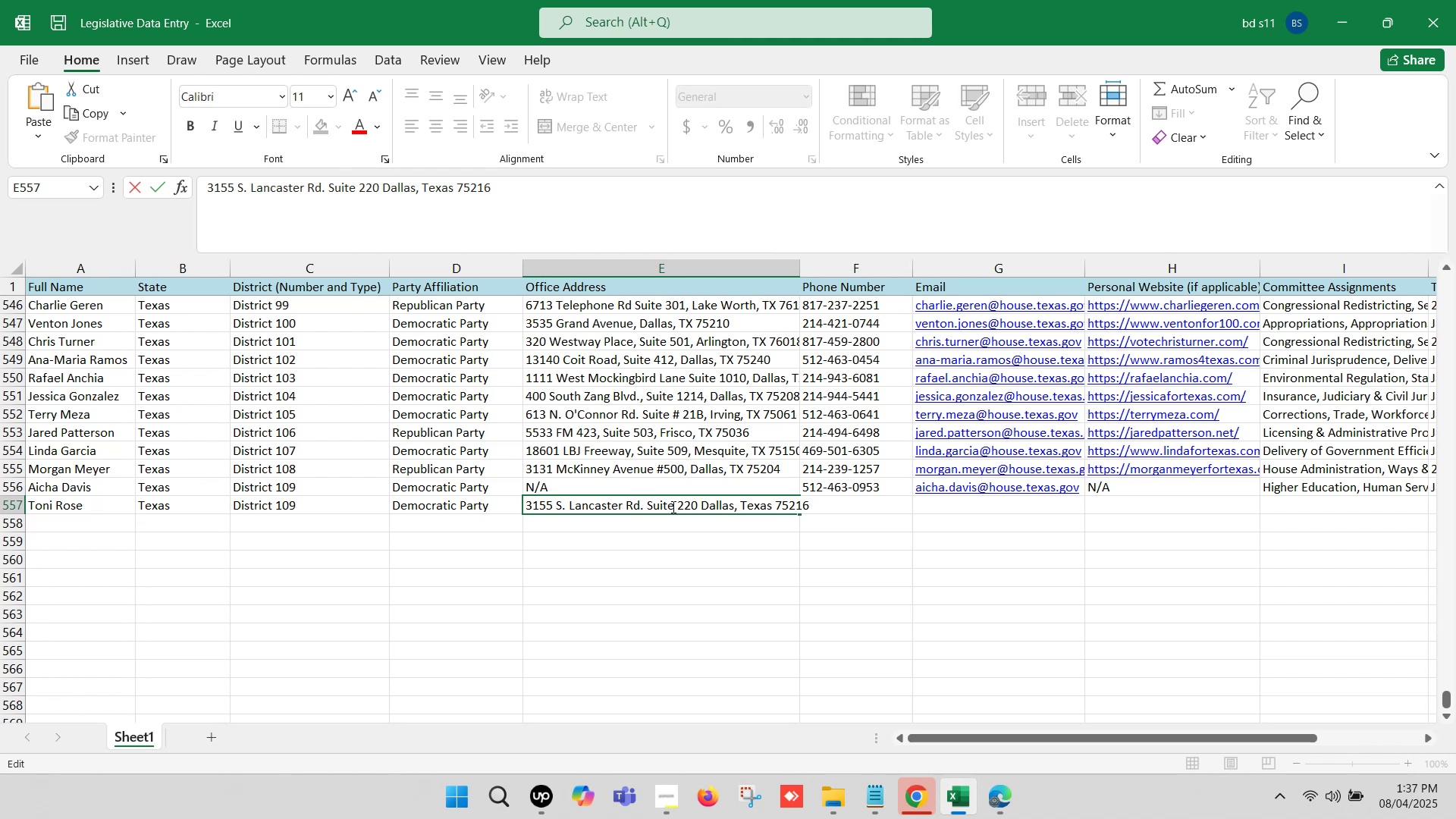 
key(Delete)
 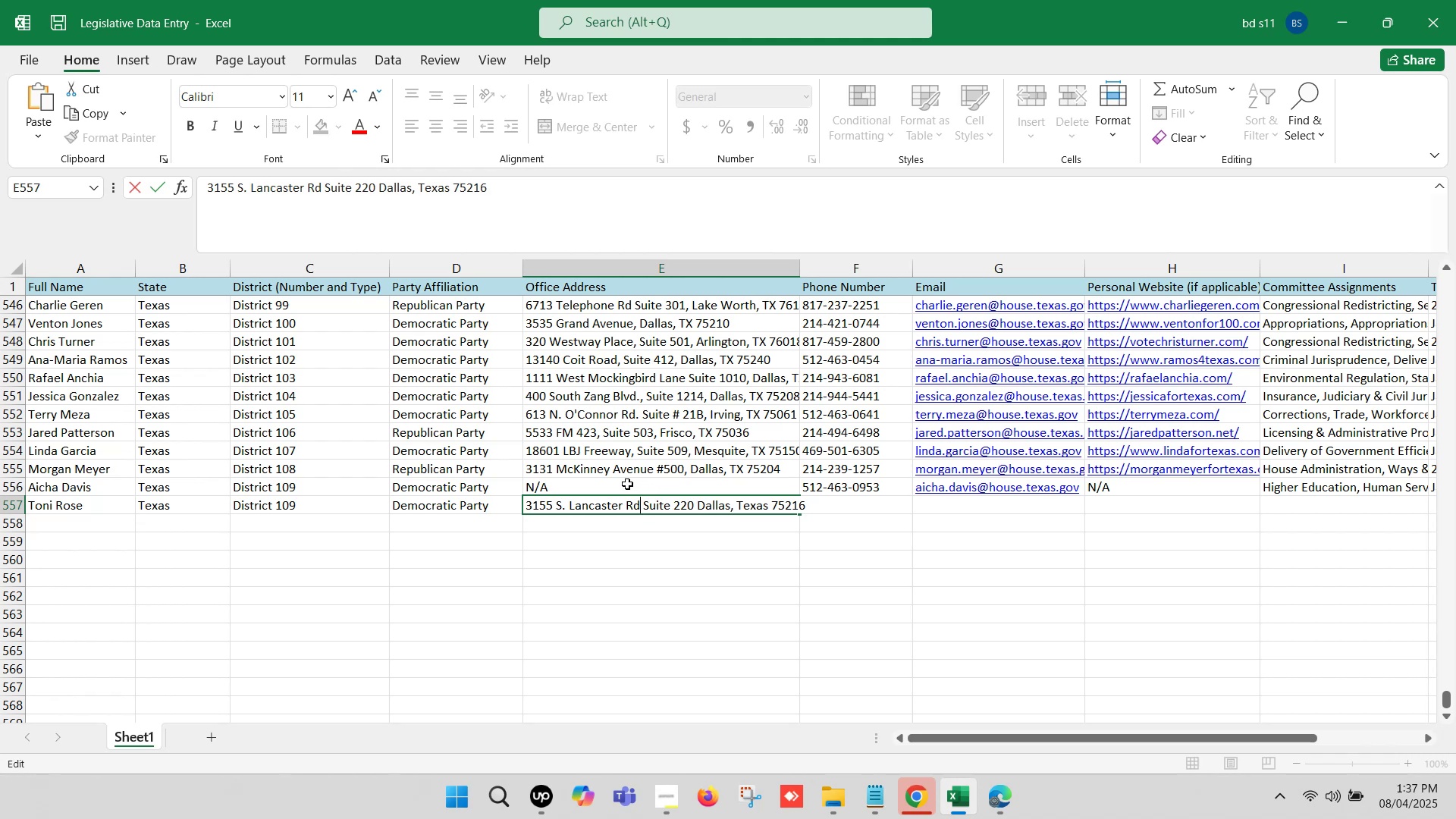 
key(Comma)
 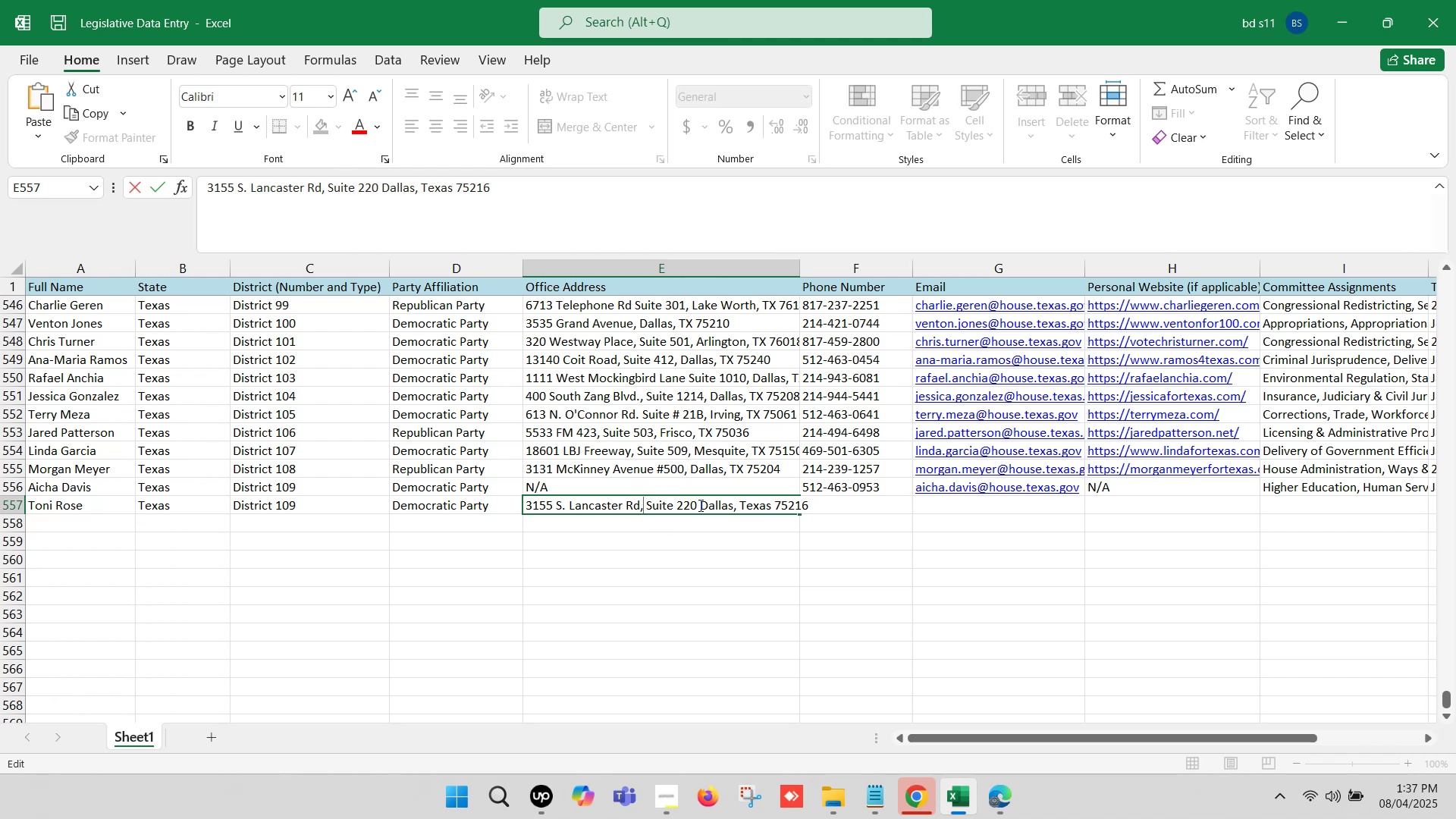 
left_click([695, 505])
 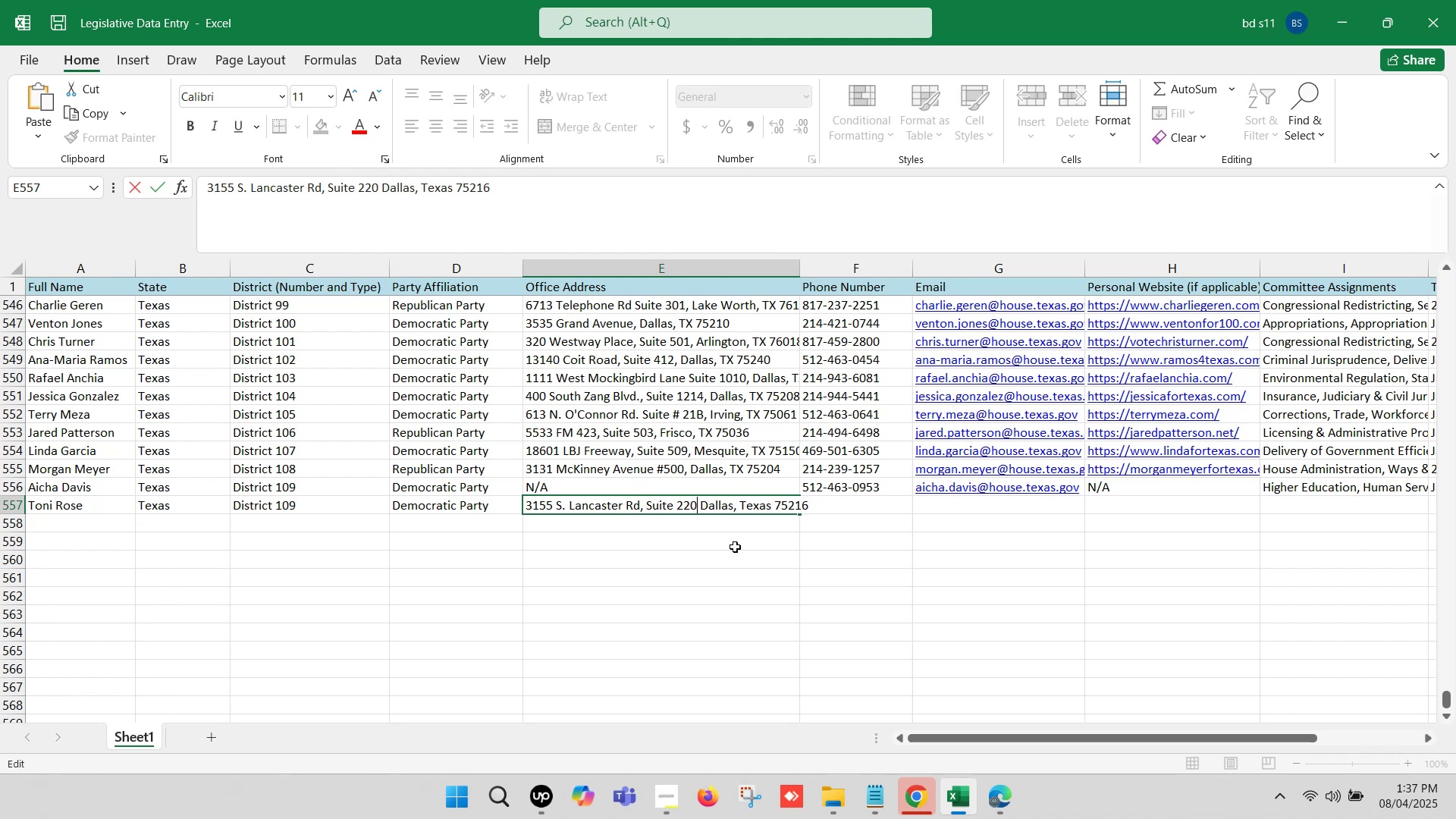 
key(Comma)
 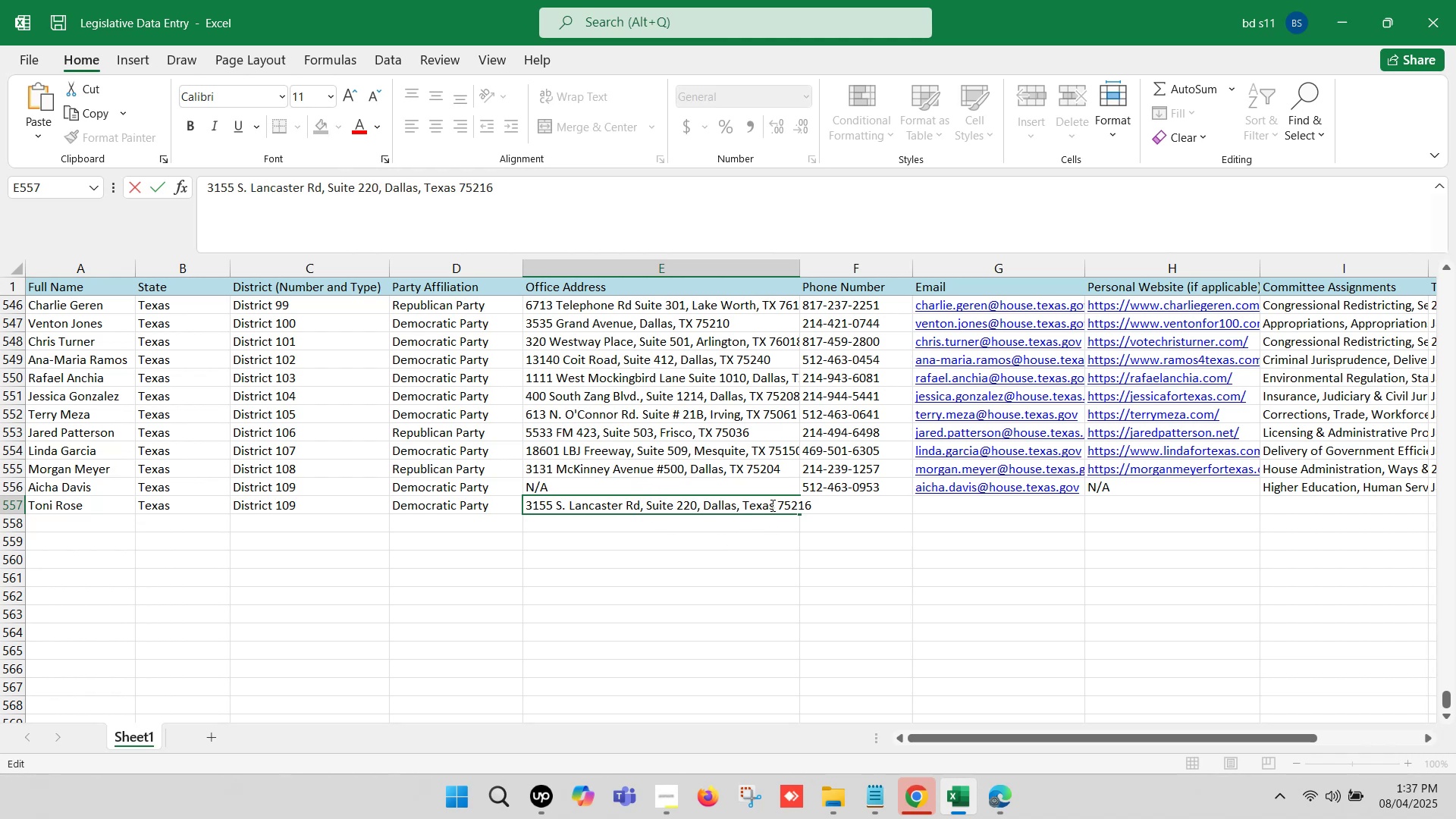 
left_click([771, 504])
 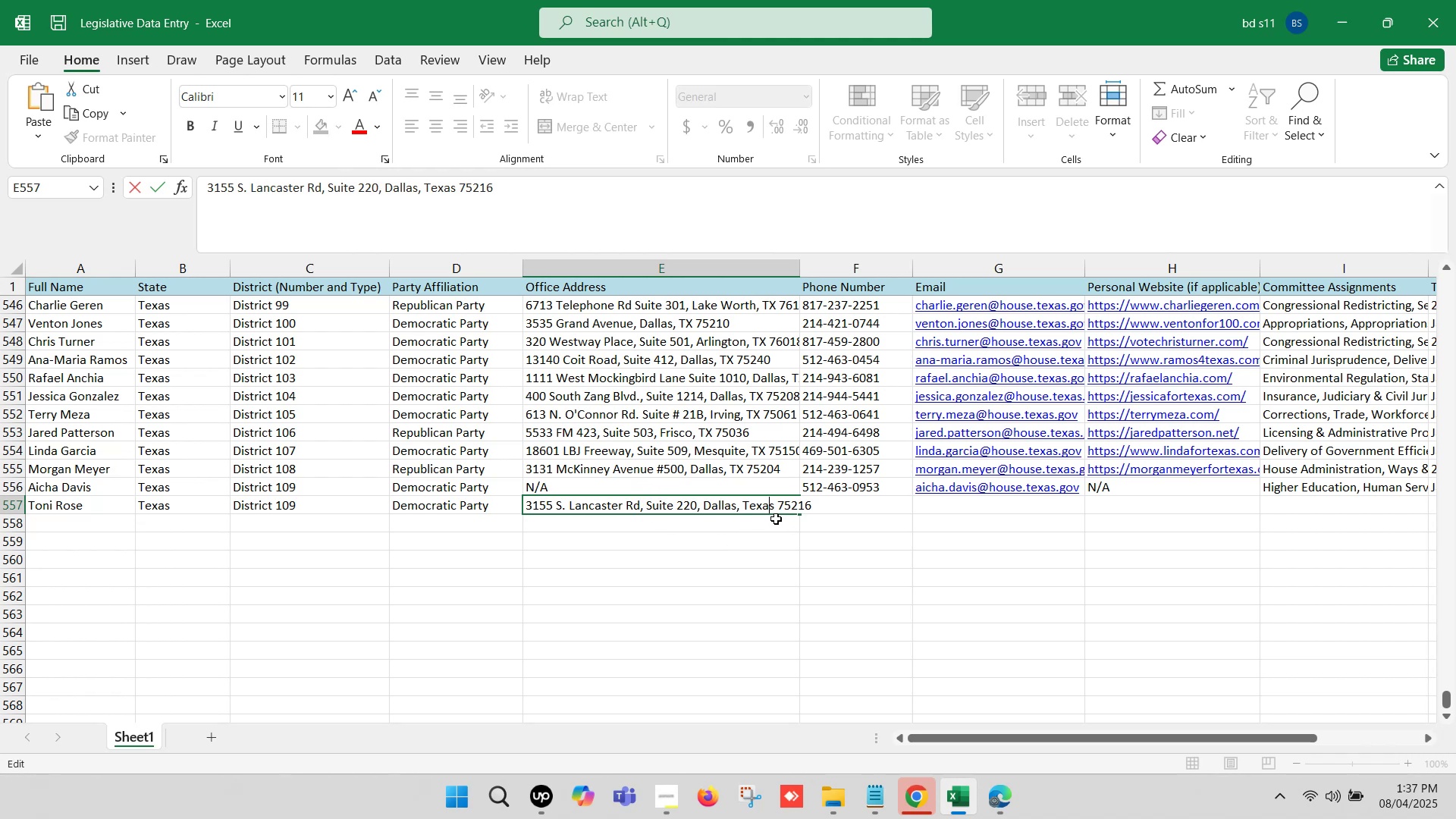 
key(Backspace)
 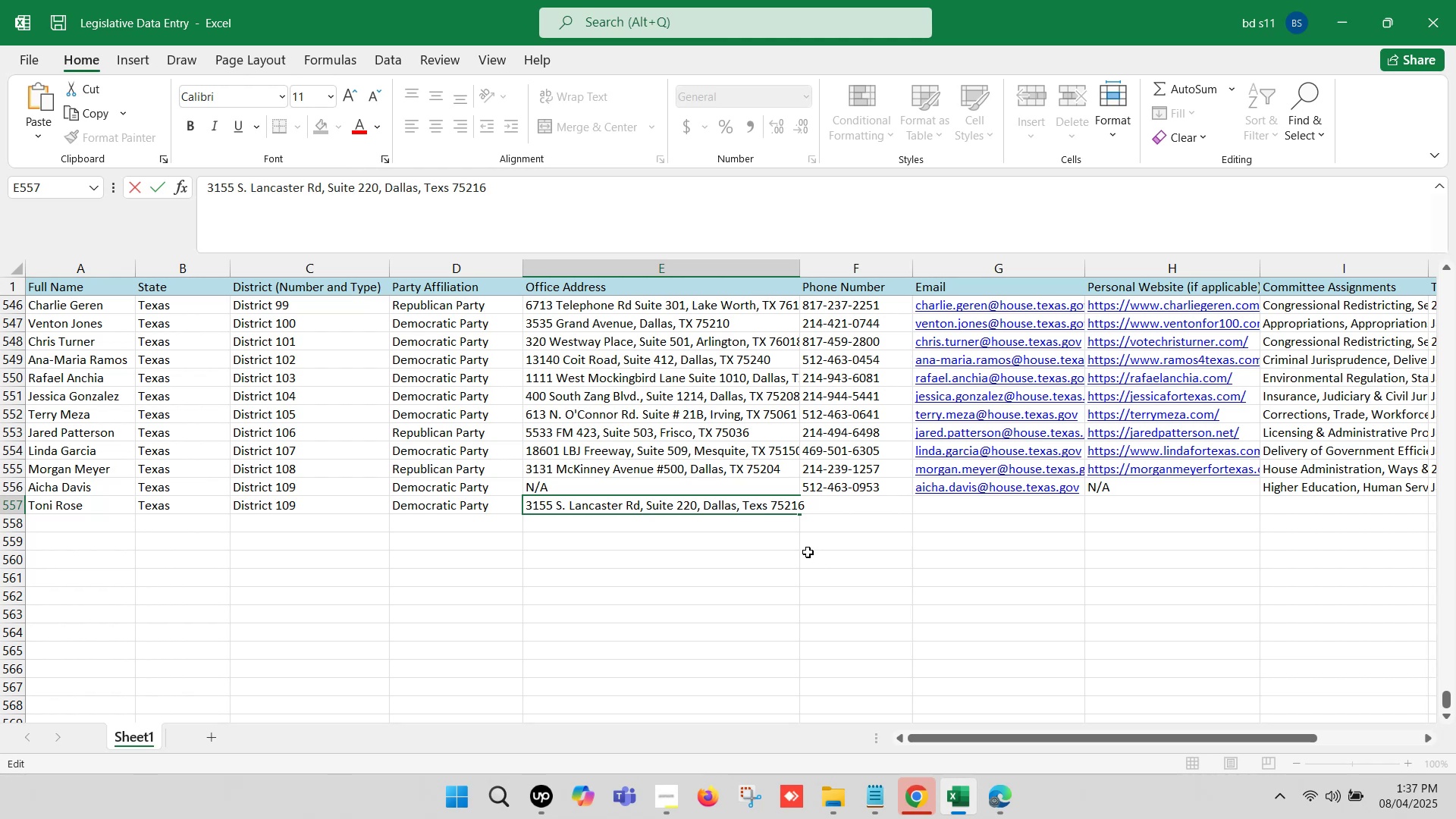 
key(Delete)
 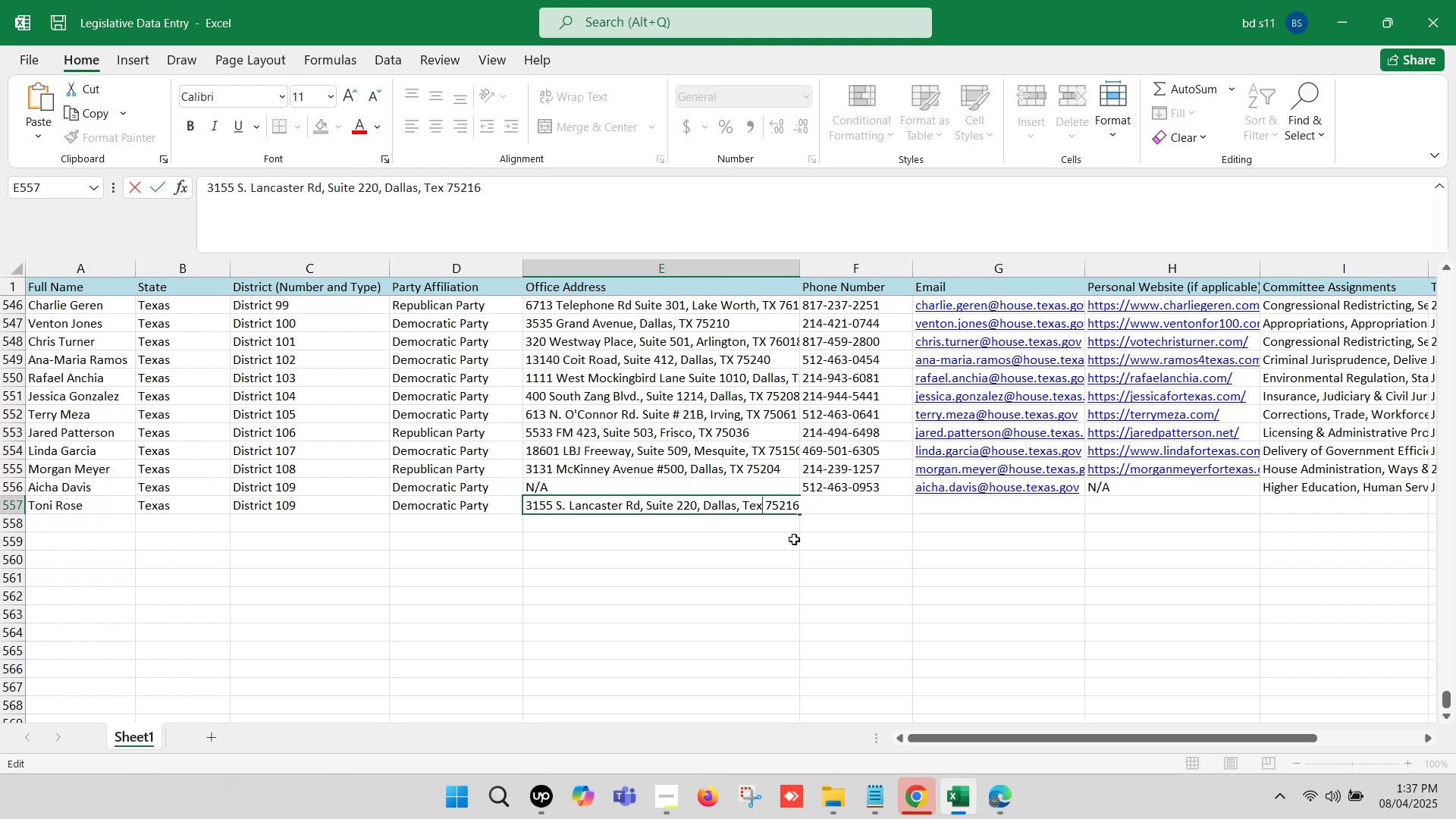 
key(Backspace)
 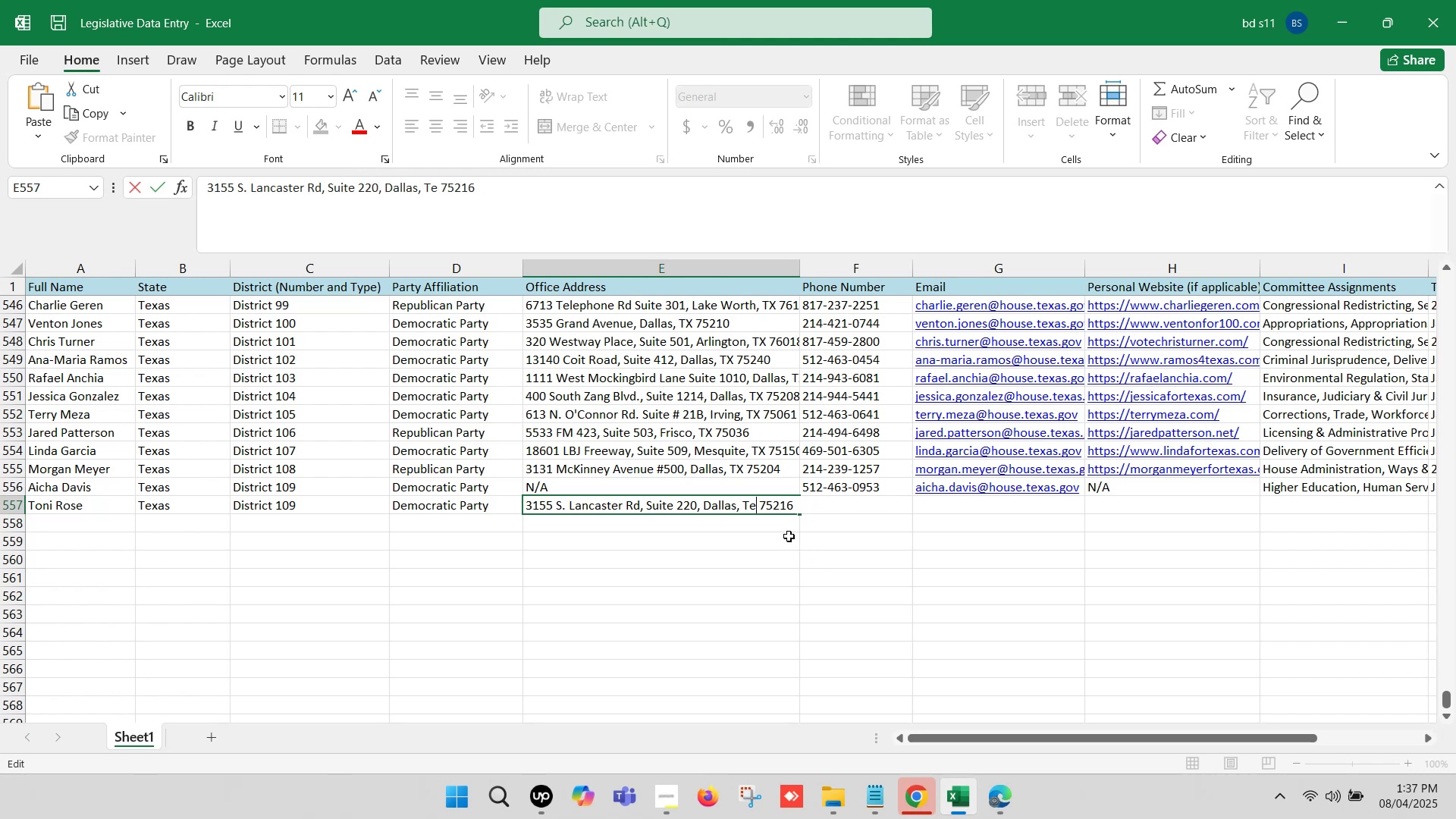 
key(Backspace)
 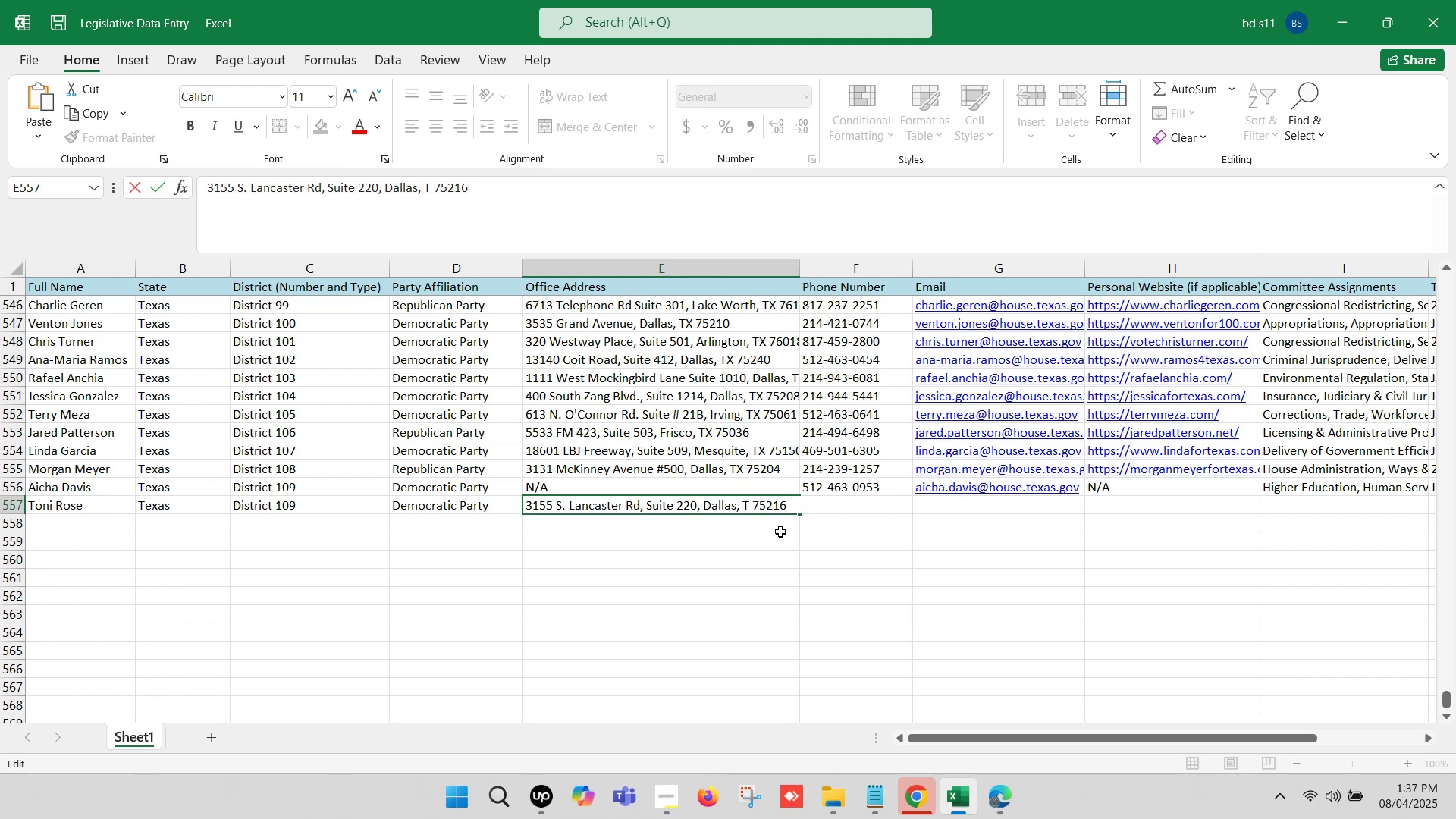 
key(Shift+X)
 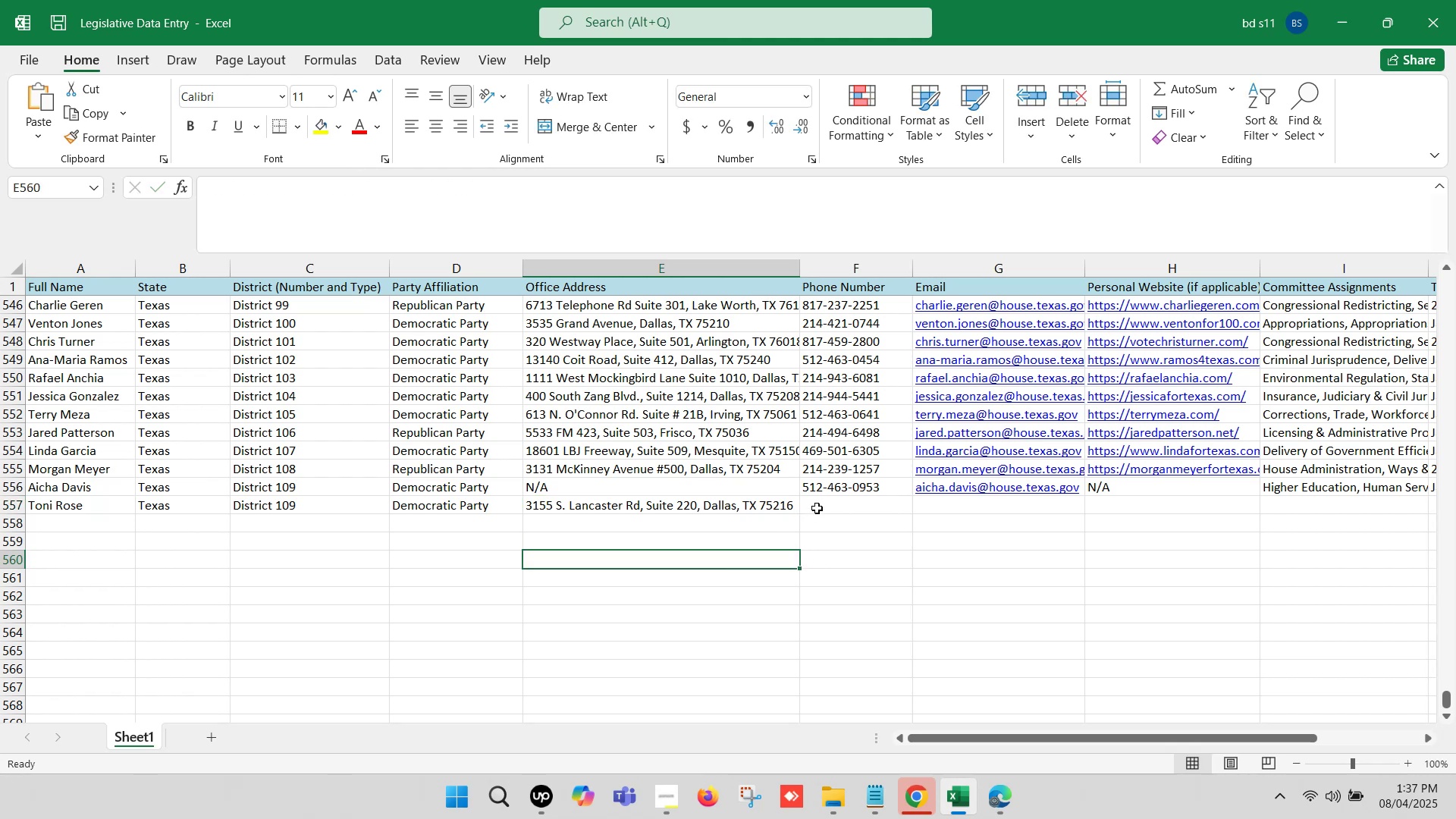 
left_click([817, 506])
 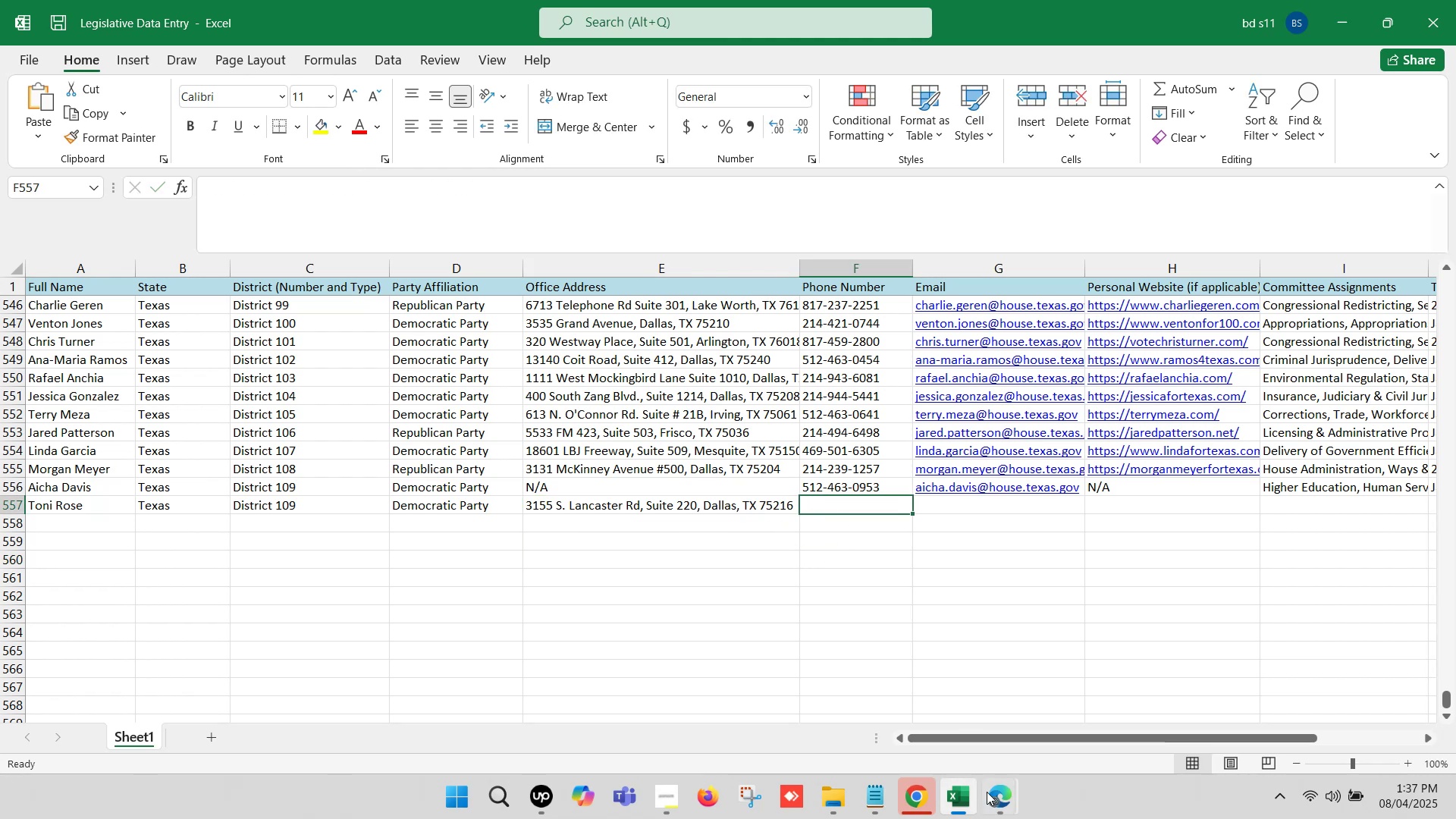 
left_click([1012, 800])
 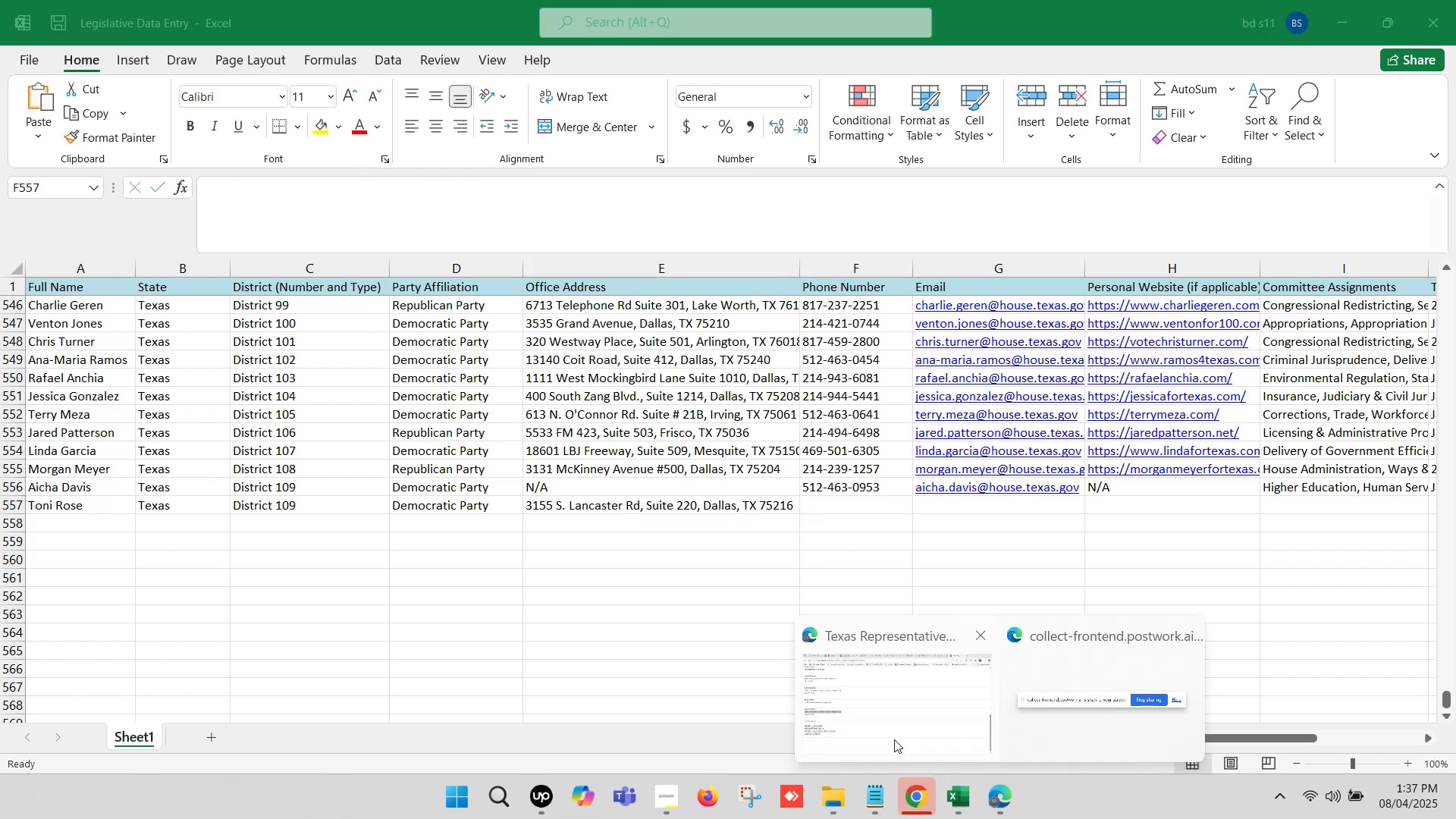 
left_click([894, 739])
 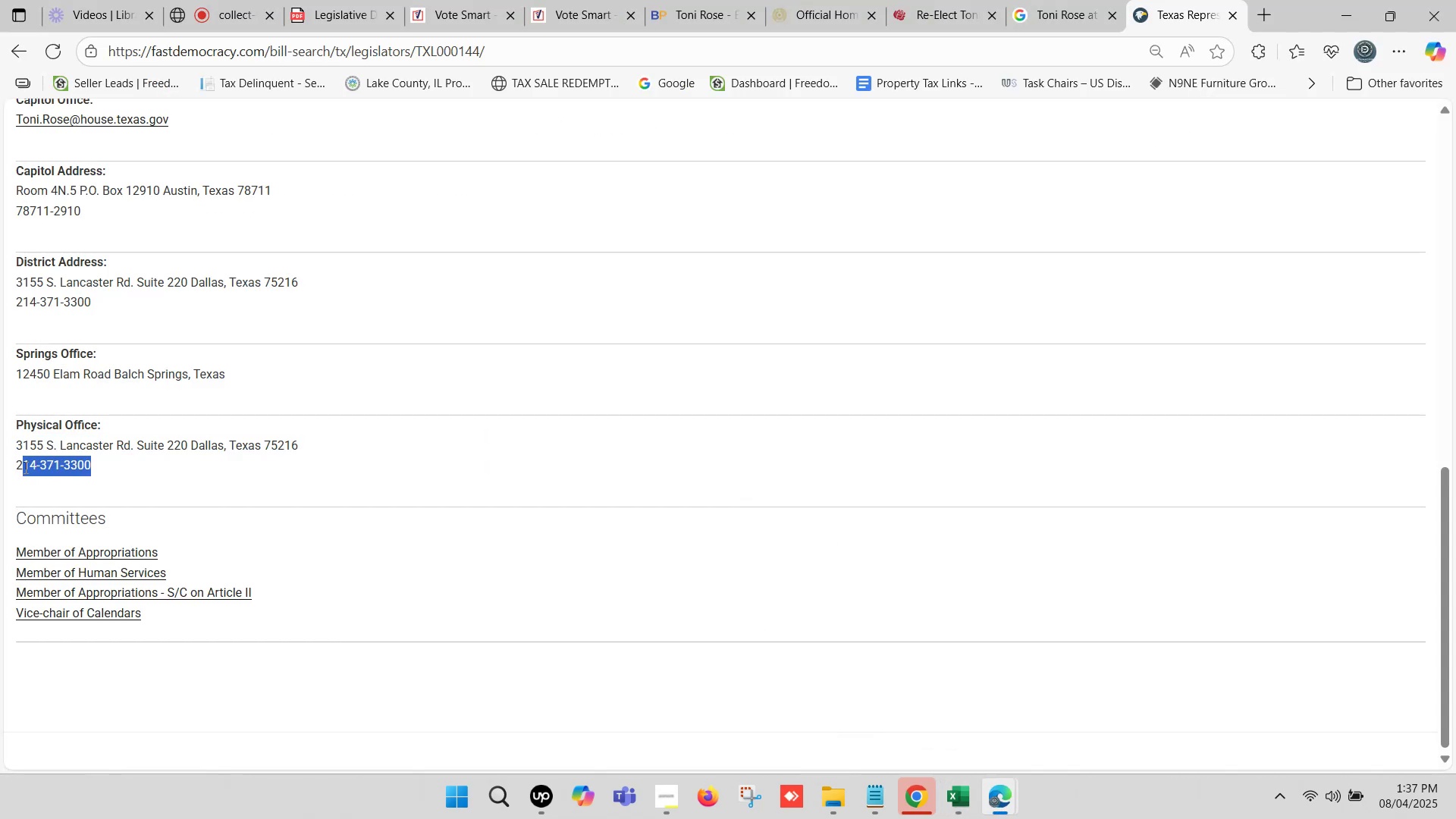 
key(Control+ControlLeft)
 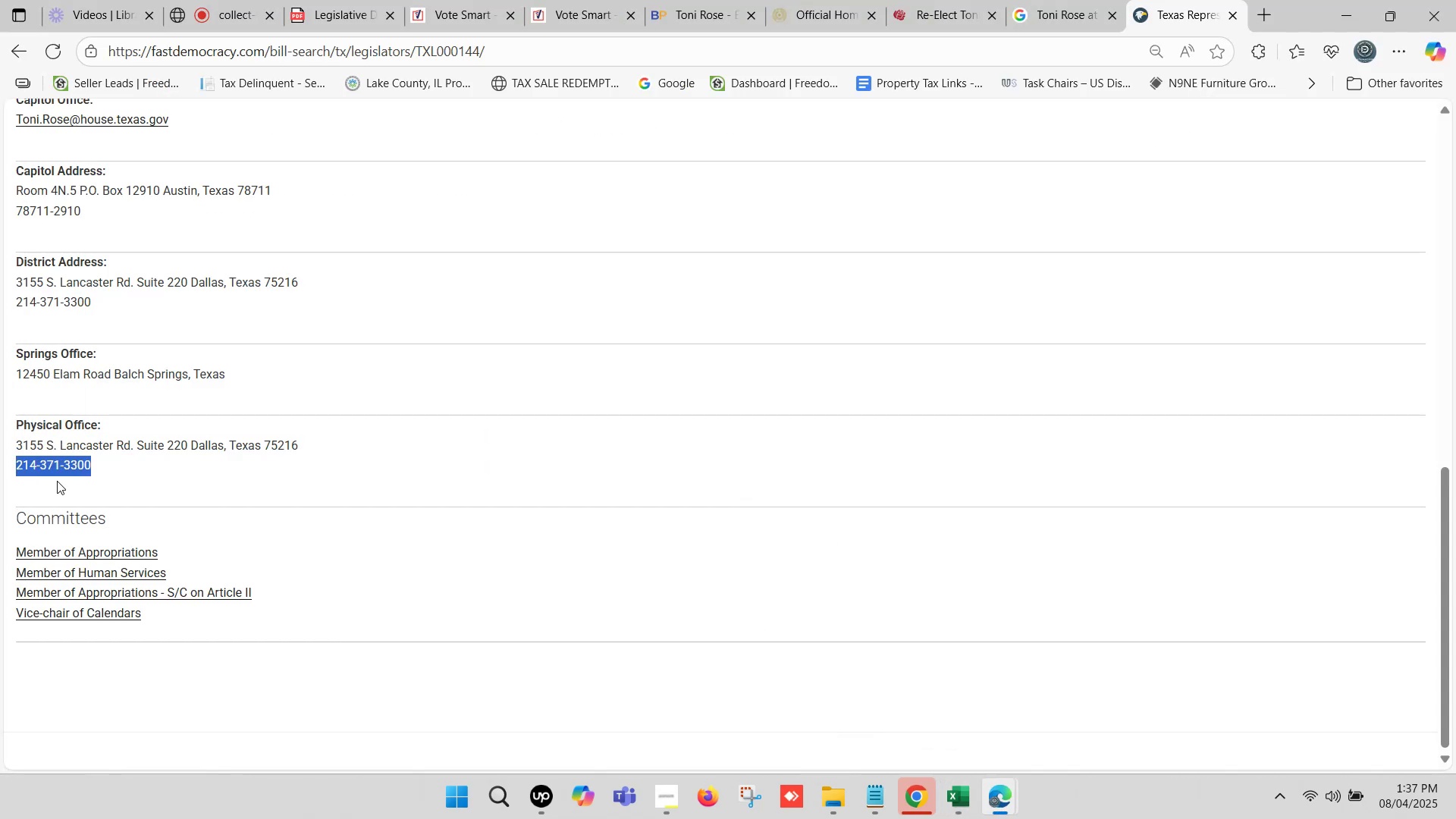 
key(Control+C)
 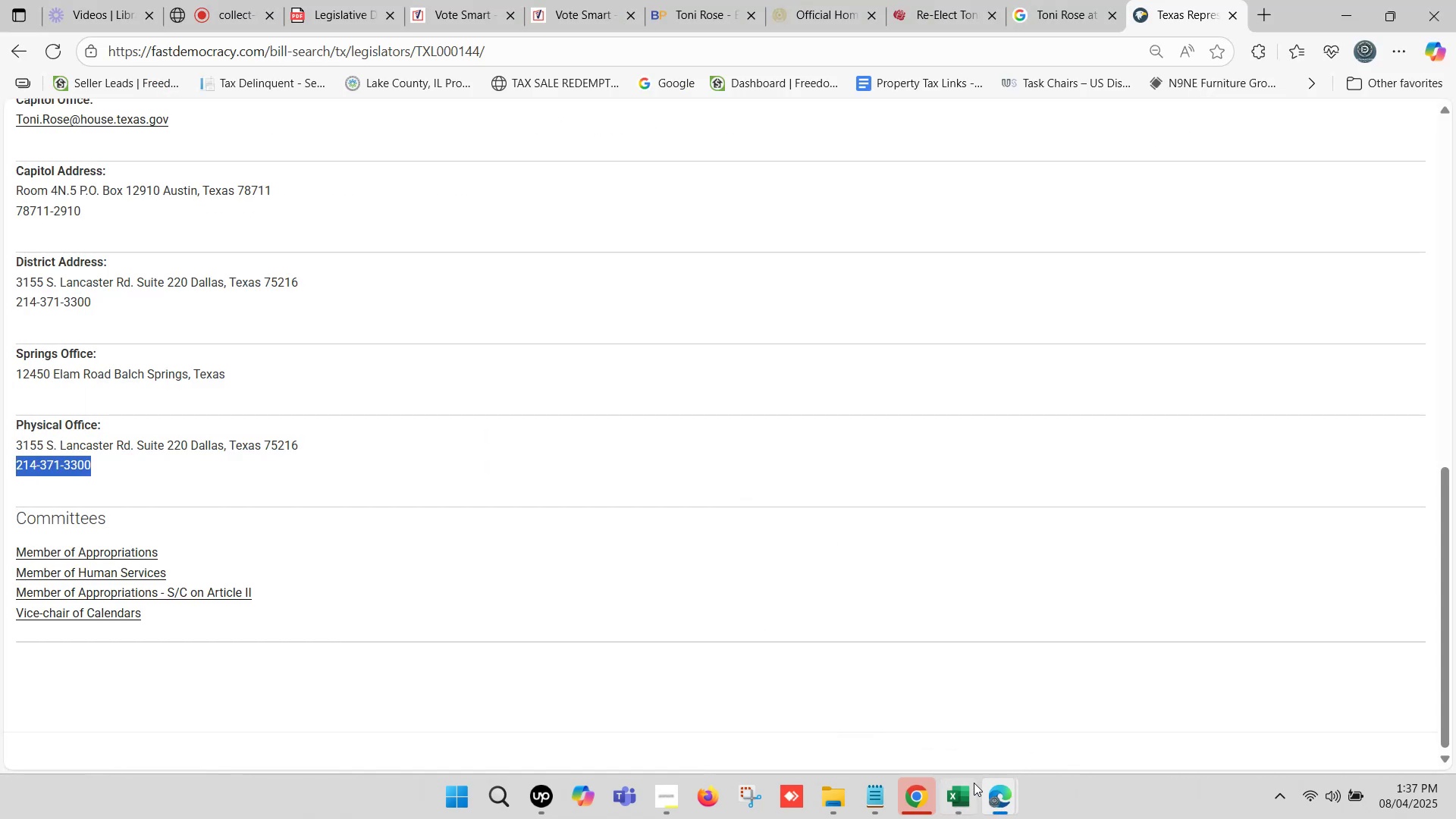 
left_click([968, 786])
 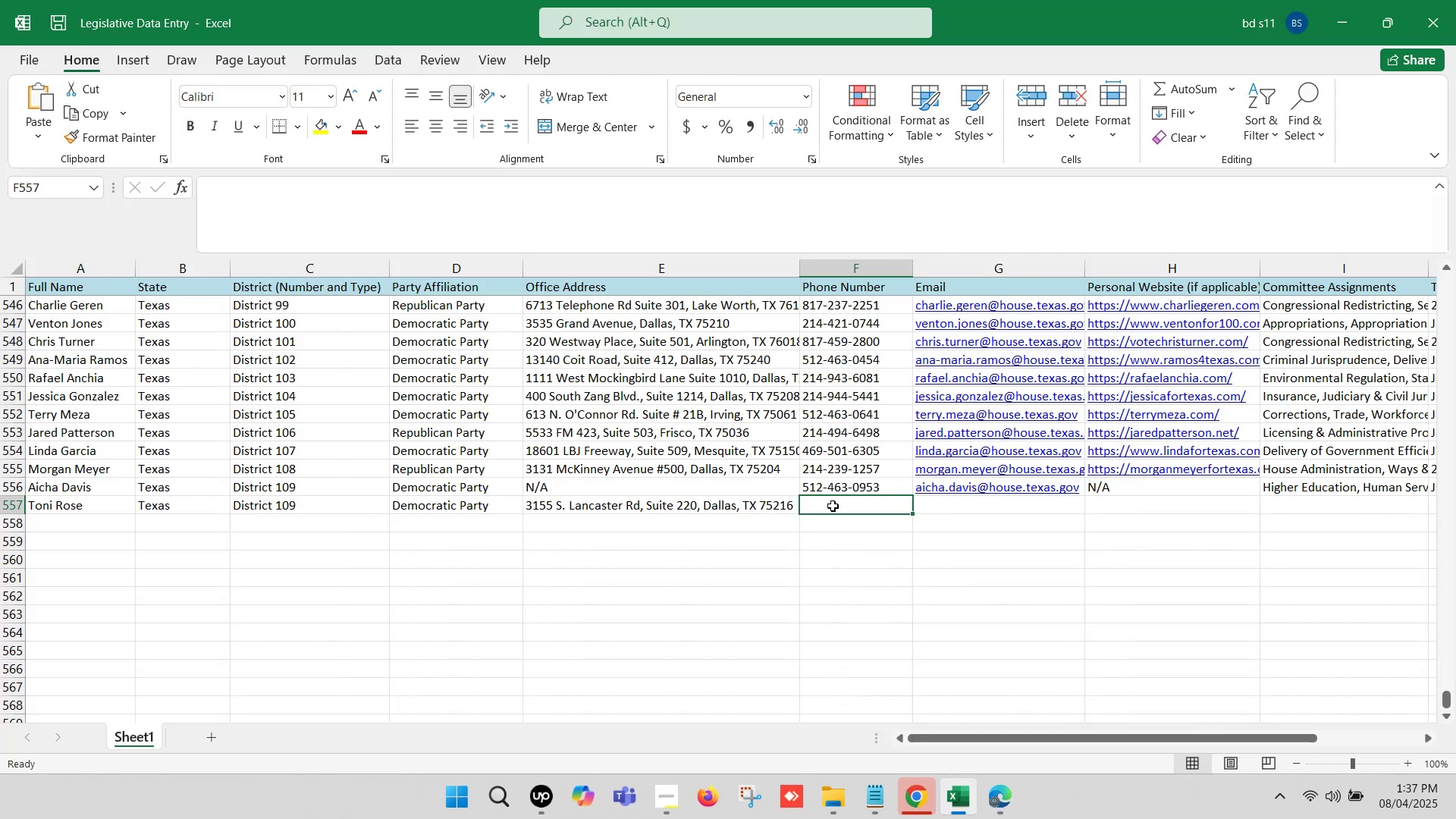 
double_click([833, 506])
 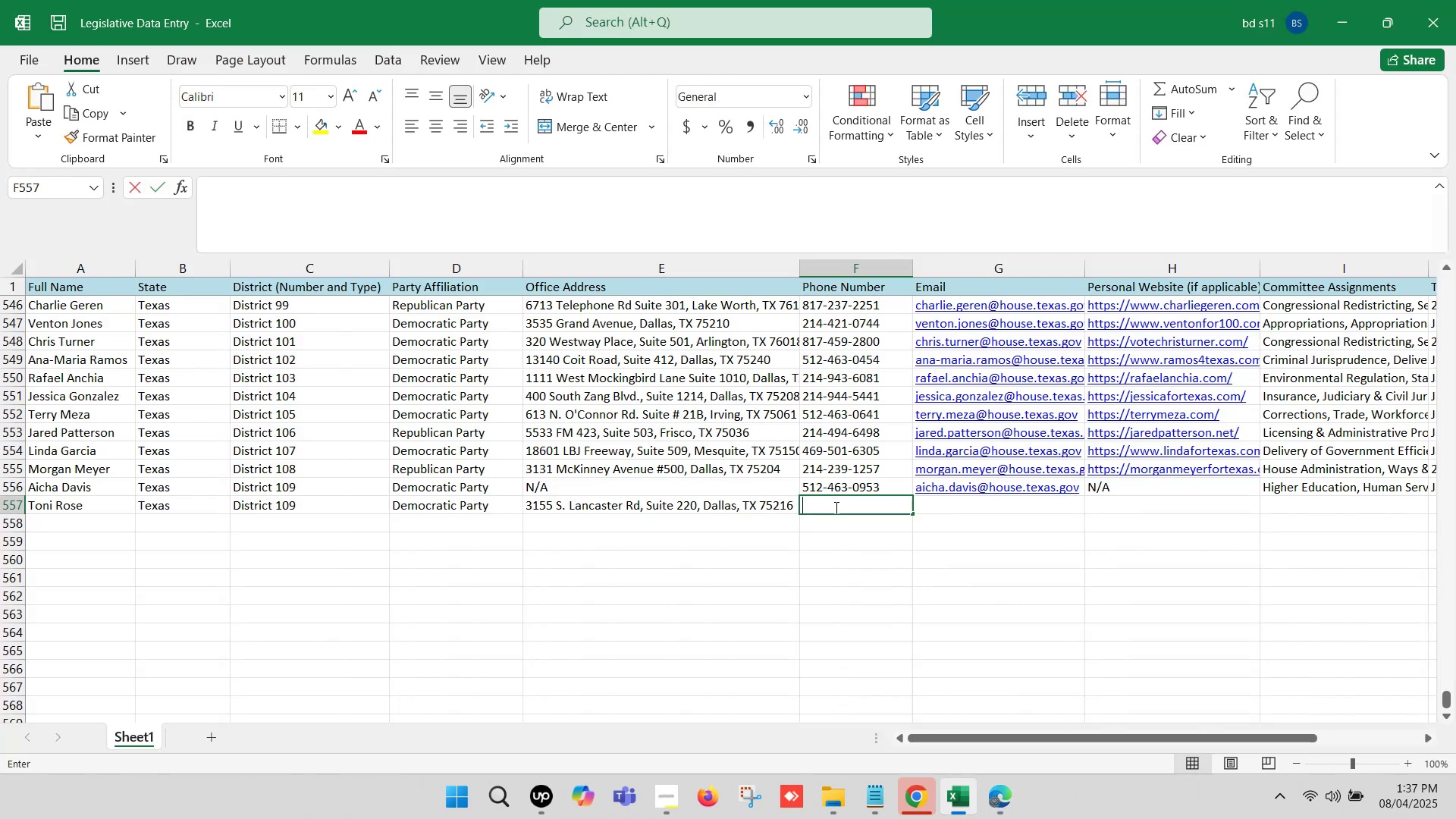 
key(Control+ControlLeft)
 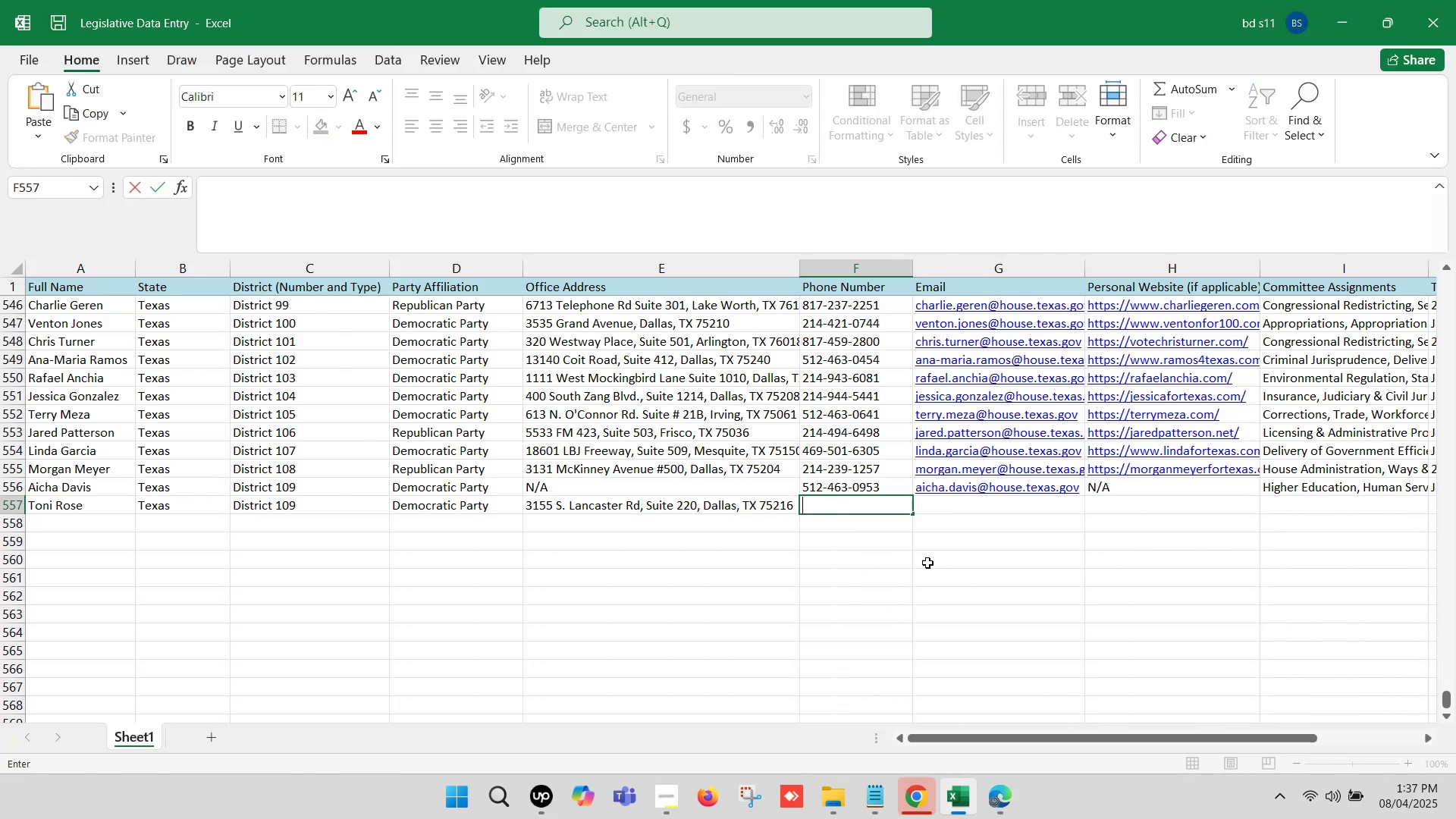 
key(Control+V)
 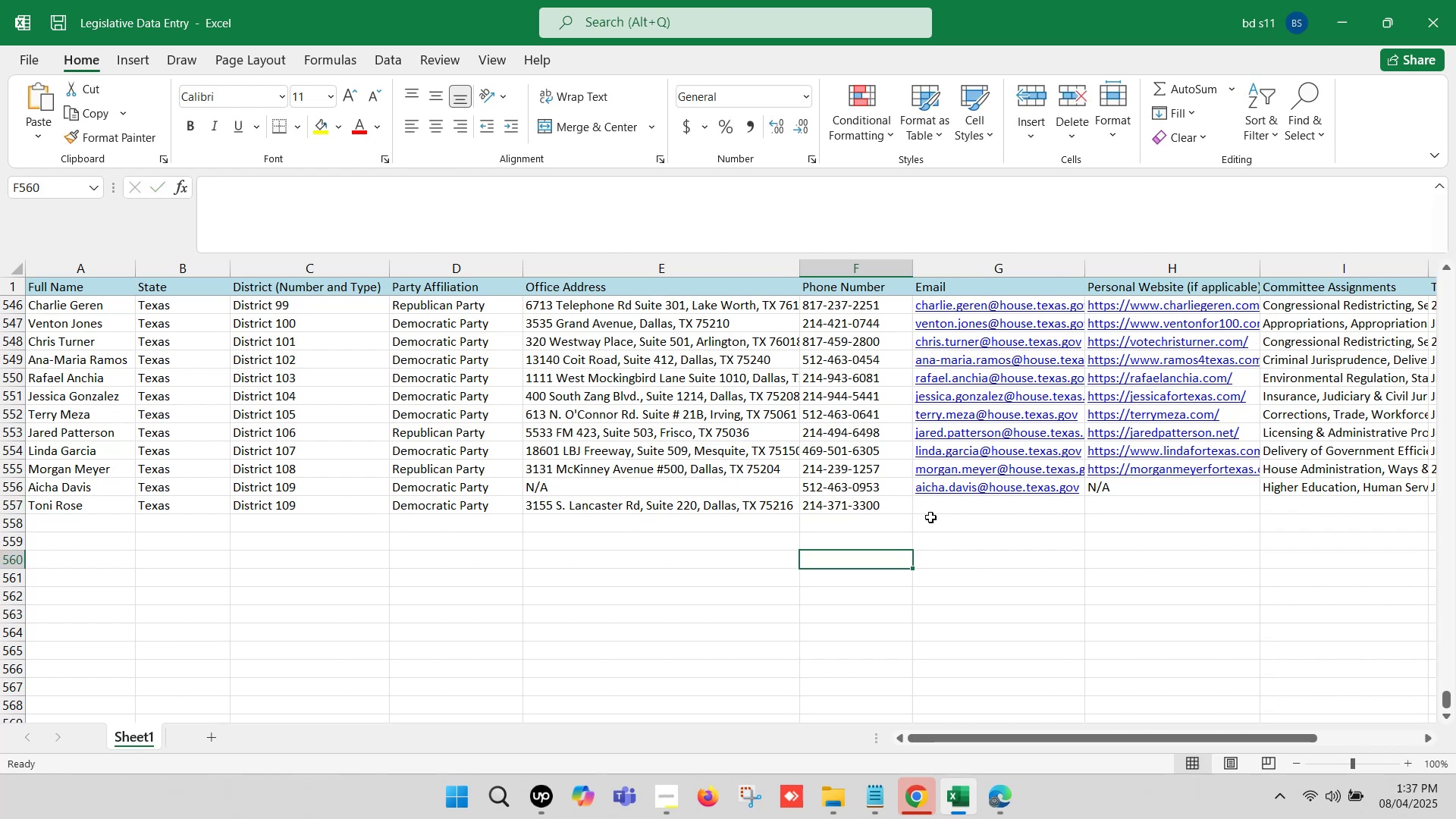 
left_click([936, 508])
 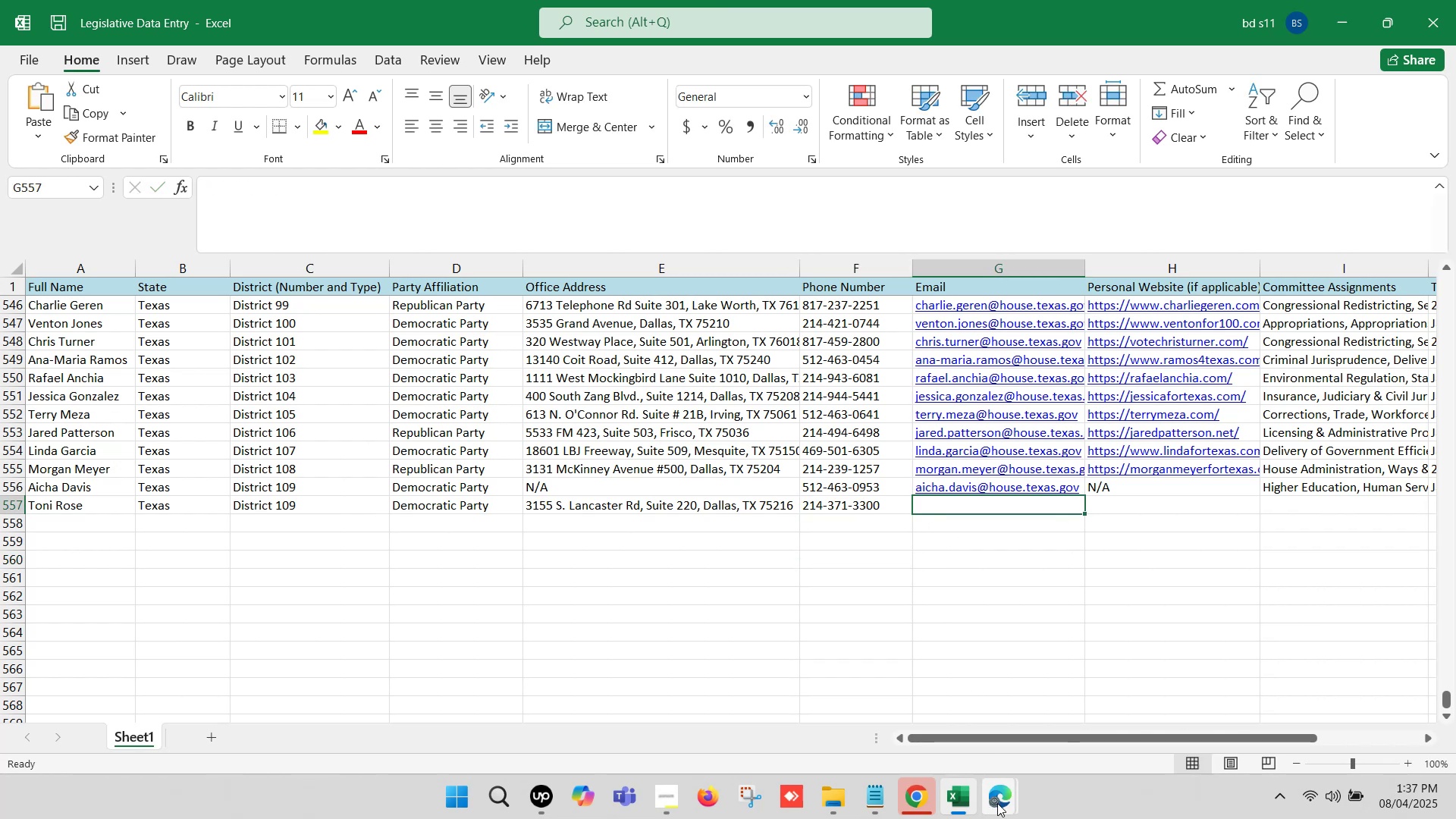 
left_click([1004, 799])
 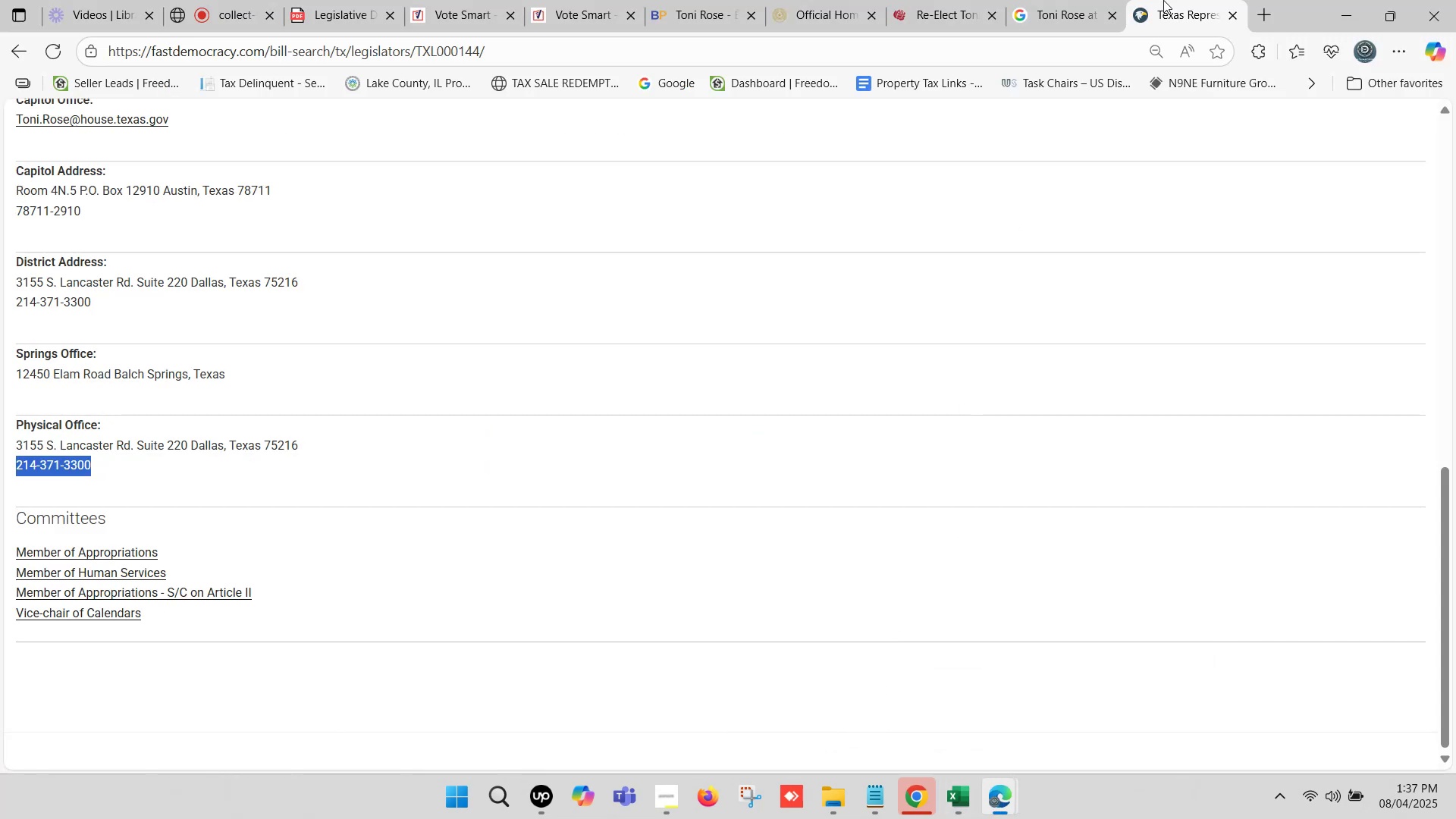 
left_click([1172, 0])
 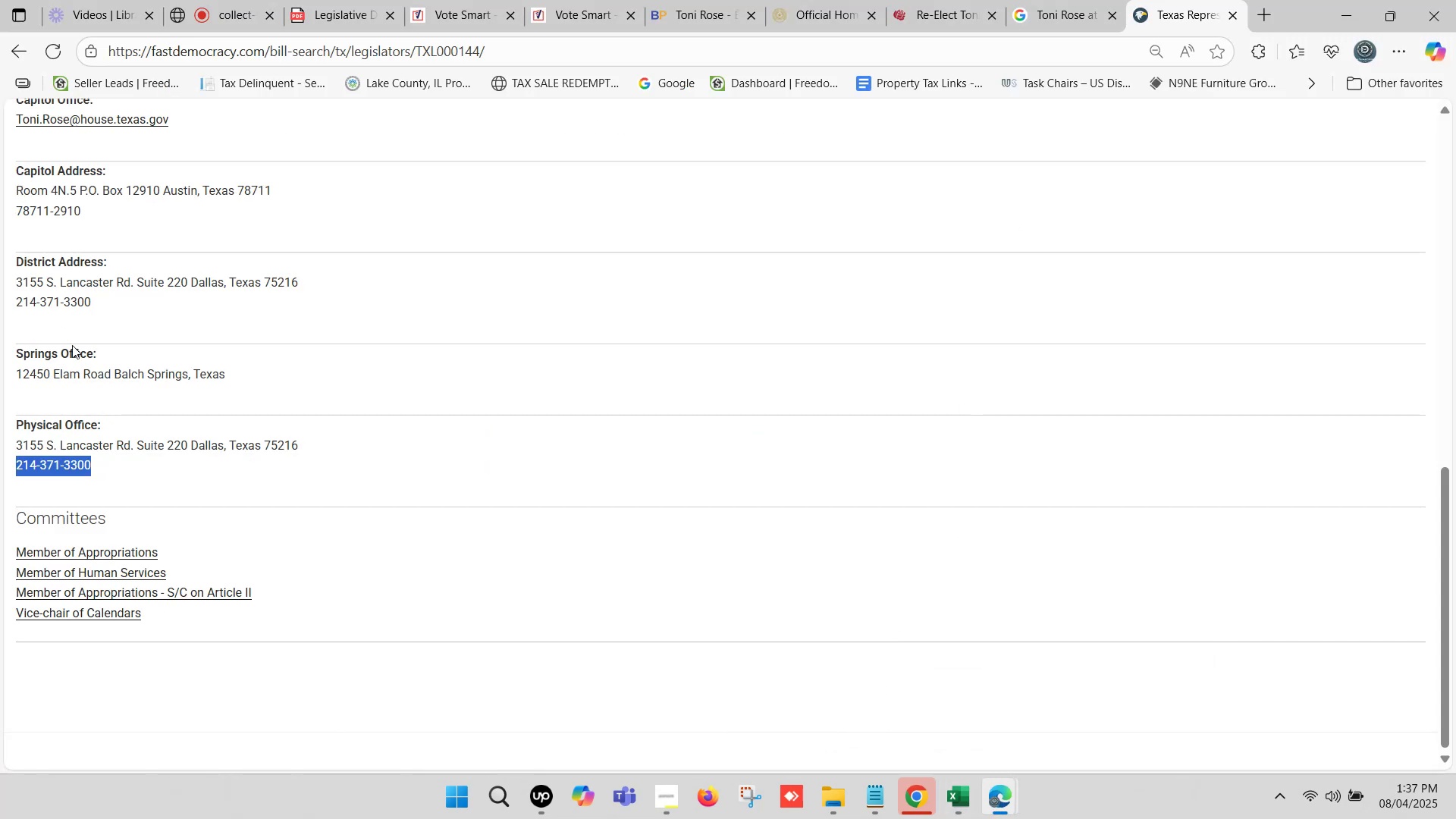 
scroll: coordinate [187, 297], scroll_direction: up, amount: 3.0
 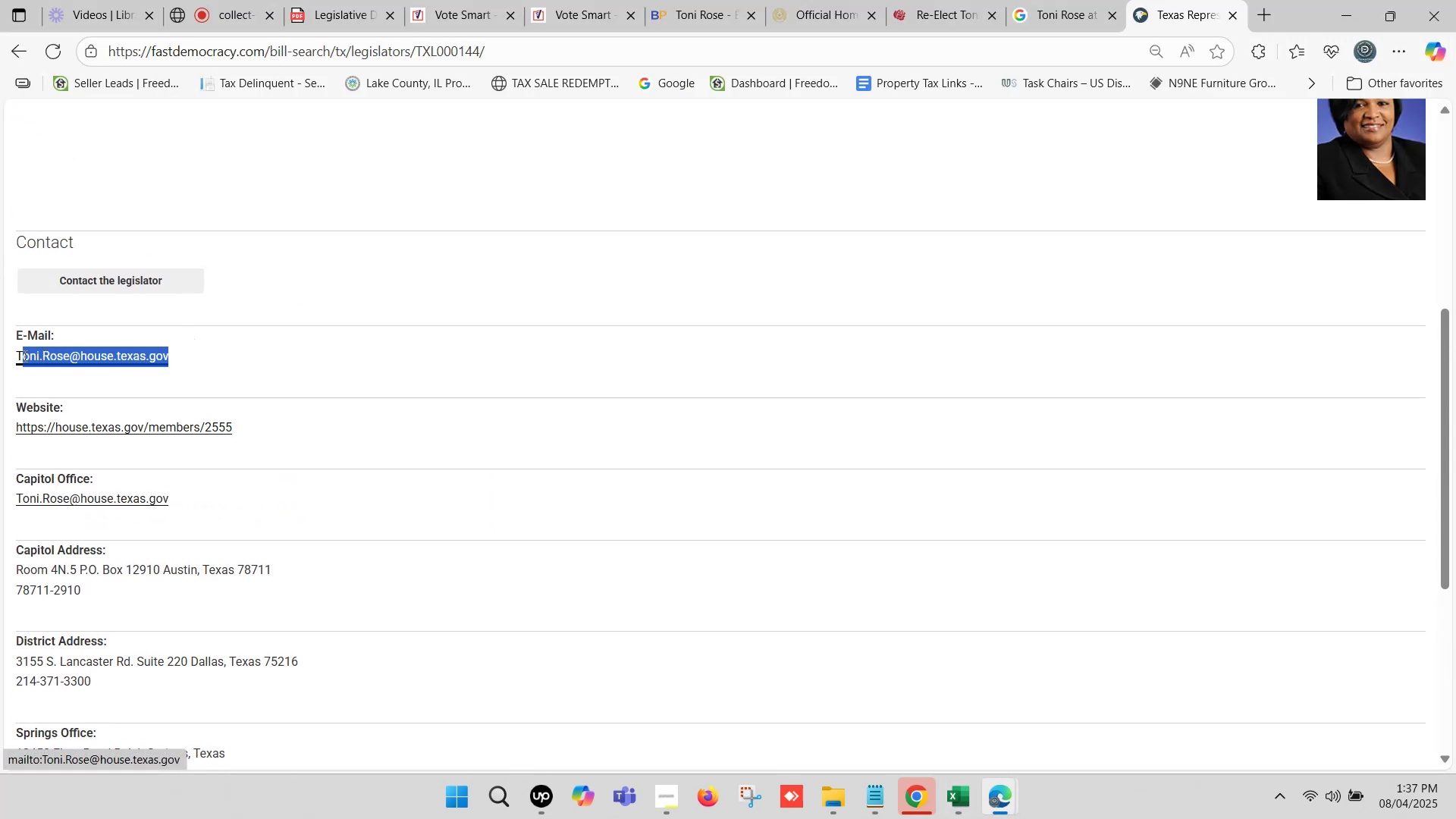 
key(Control+C)
 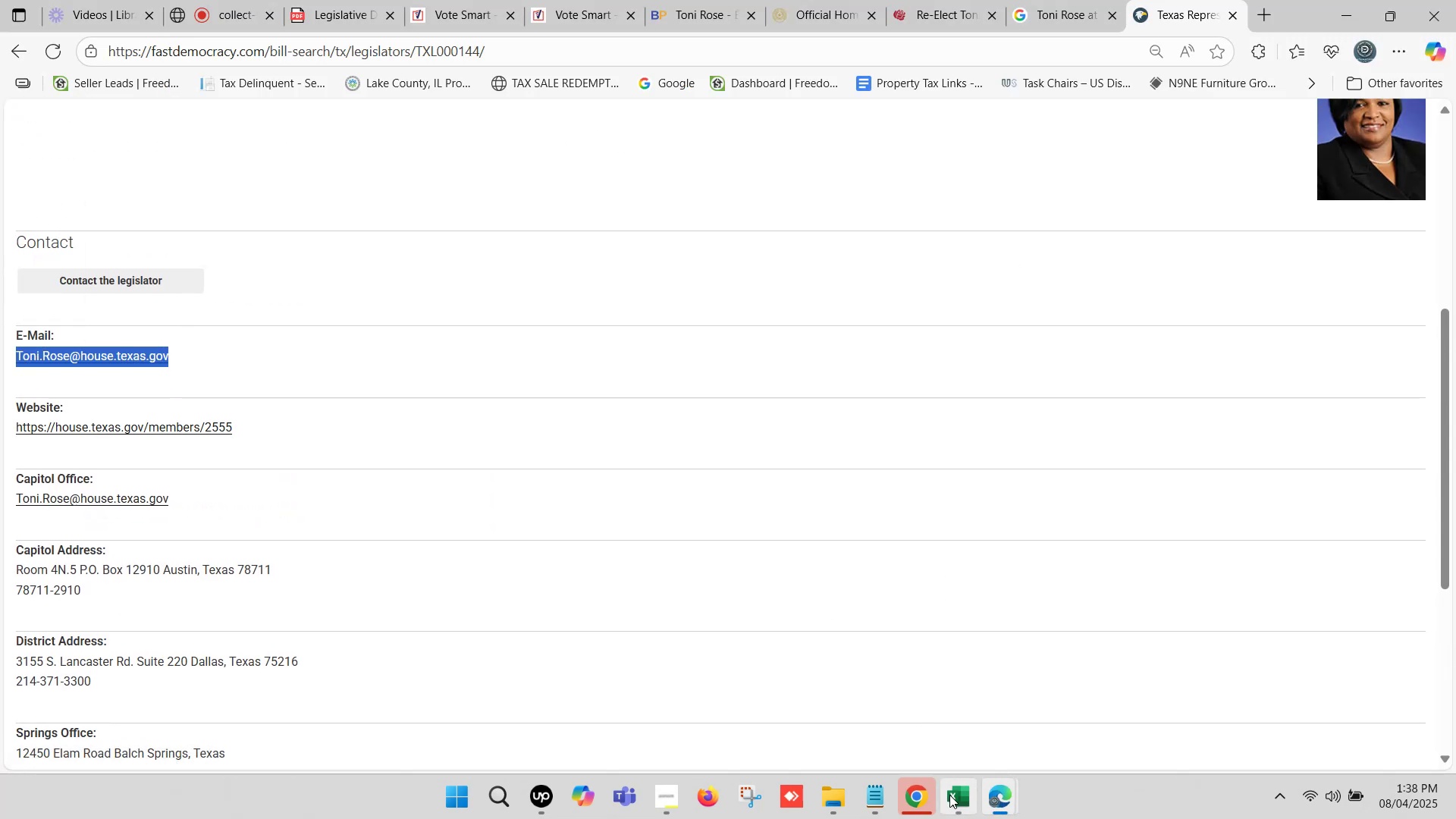 
left_click([950, 796])
 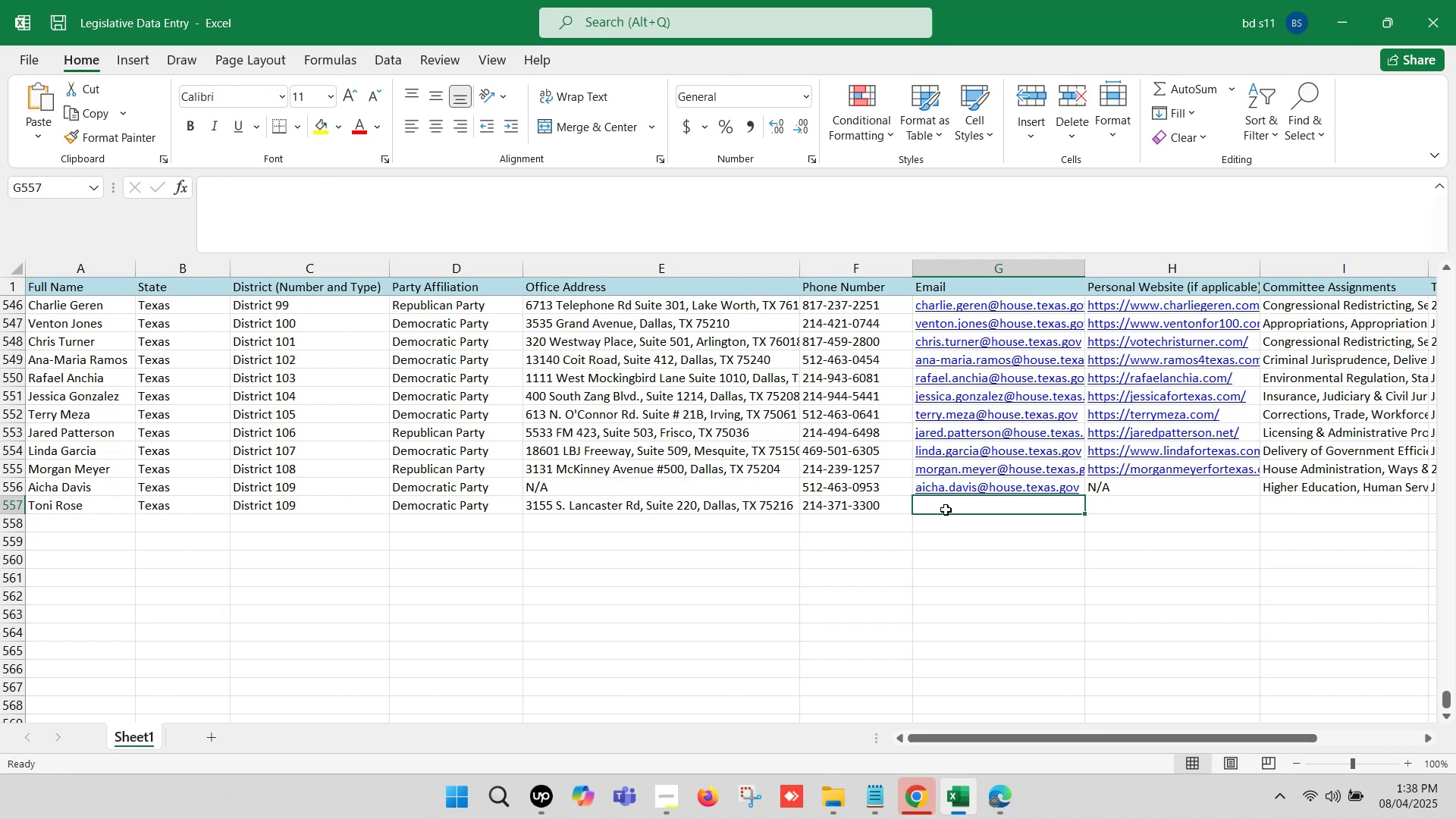 
double_click([946, 510])
 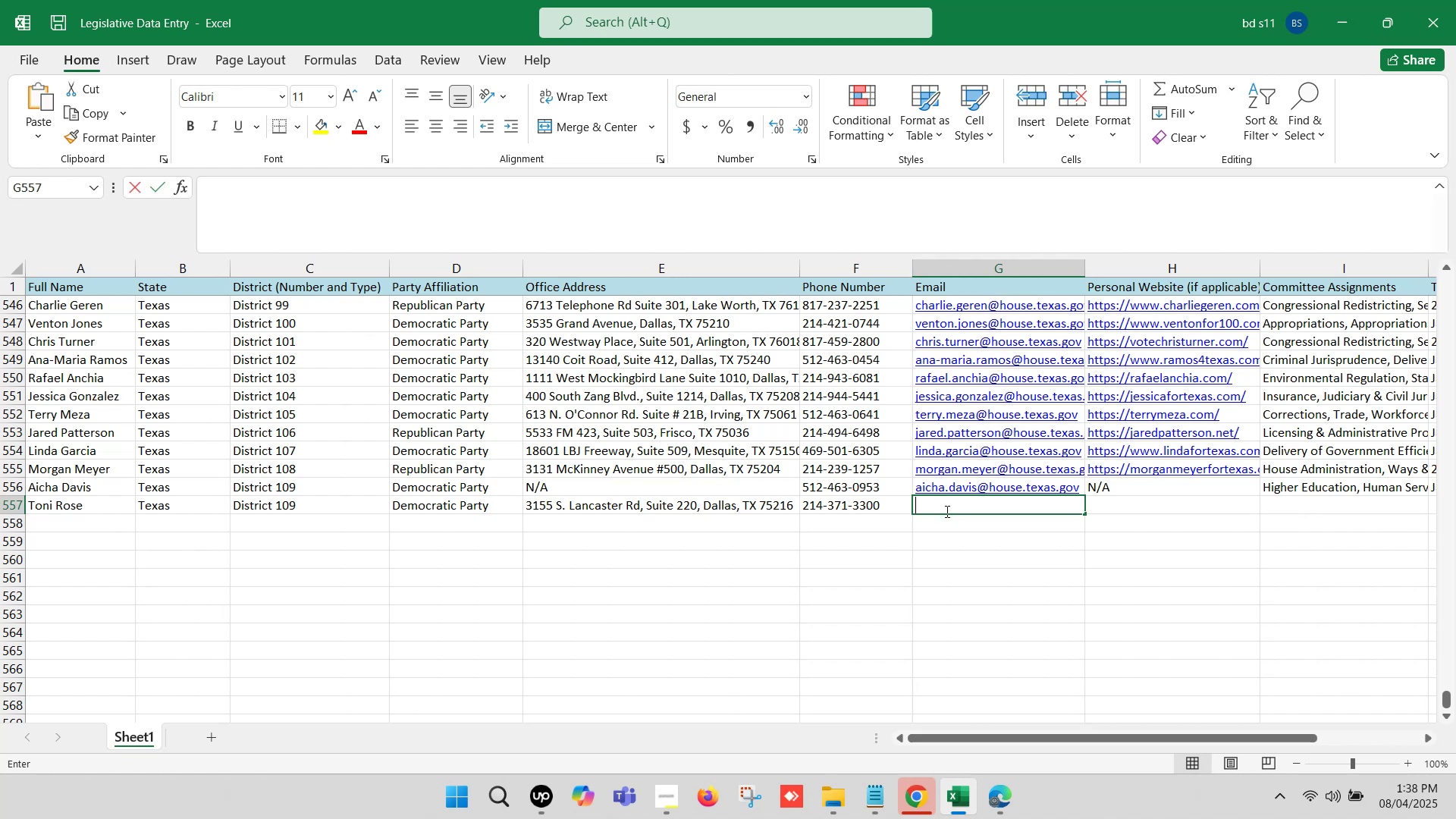 
key(Control+ControlLeft)
 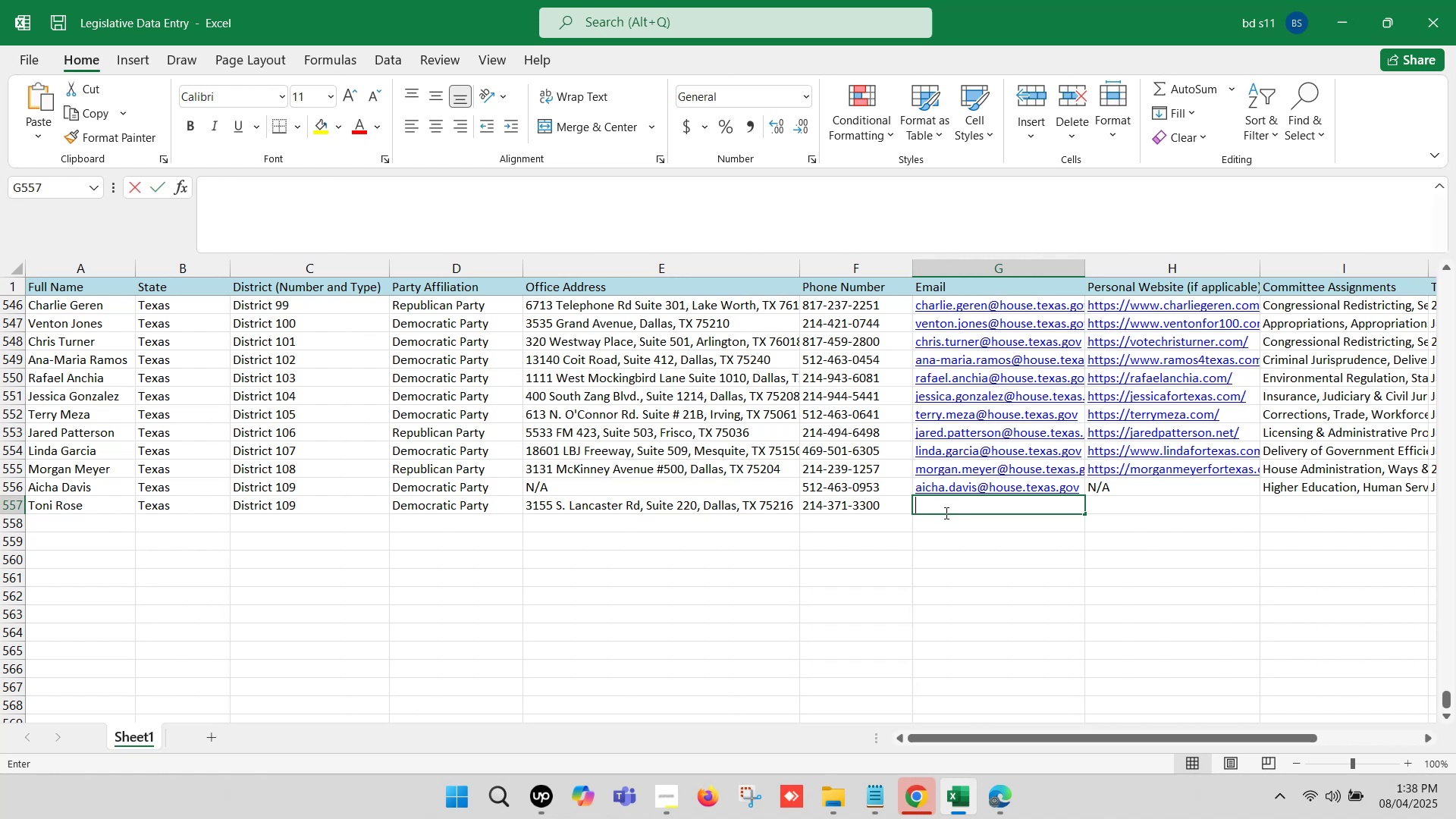 
key(Control+V)
 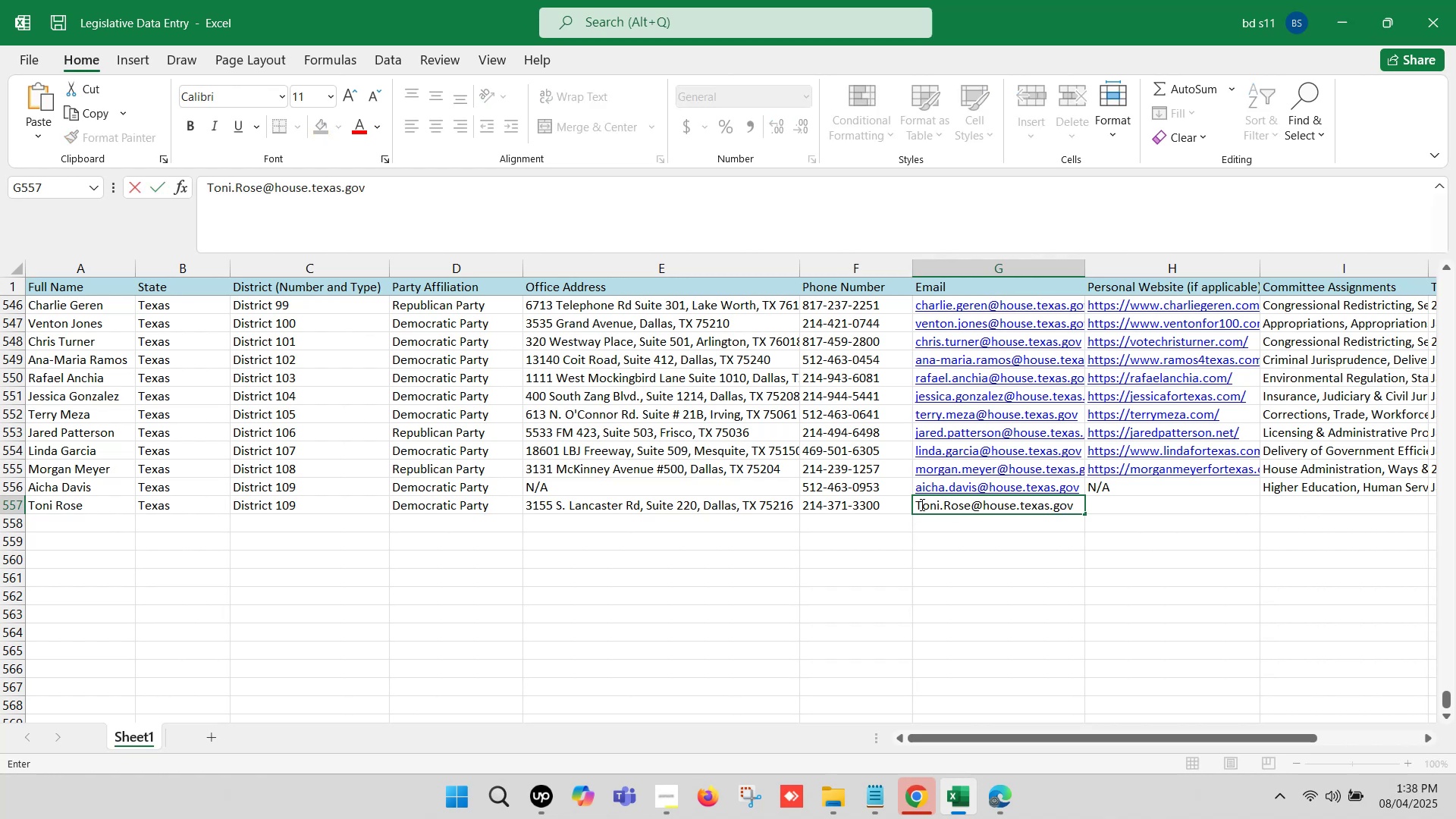 
left_click([921, 504])
 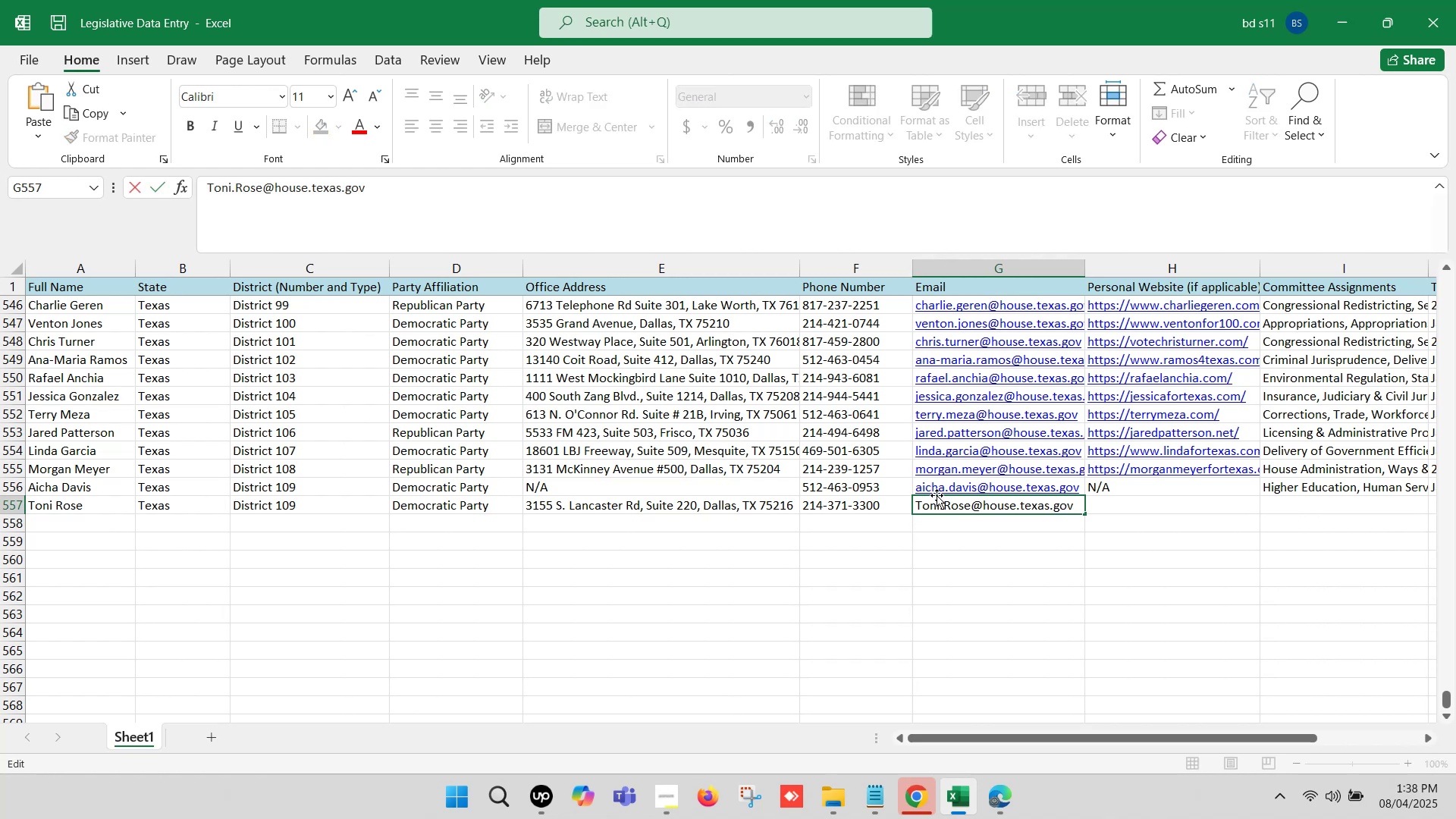 
key(Backspace)
 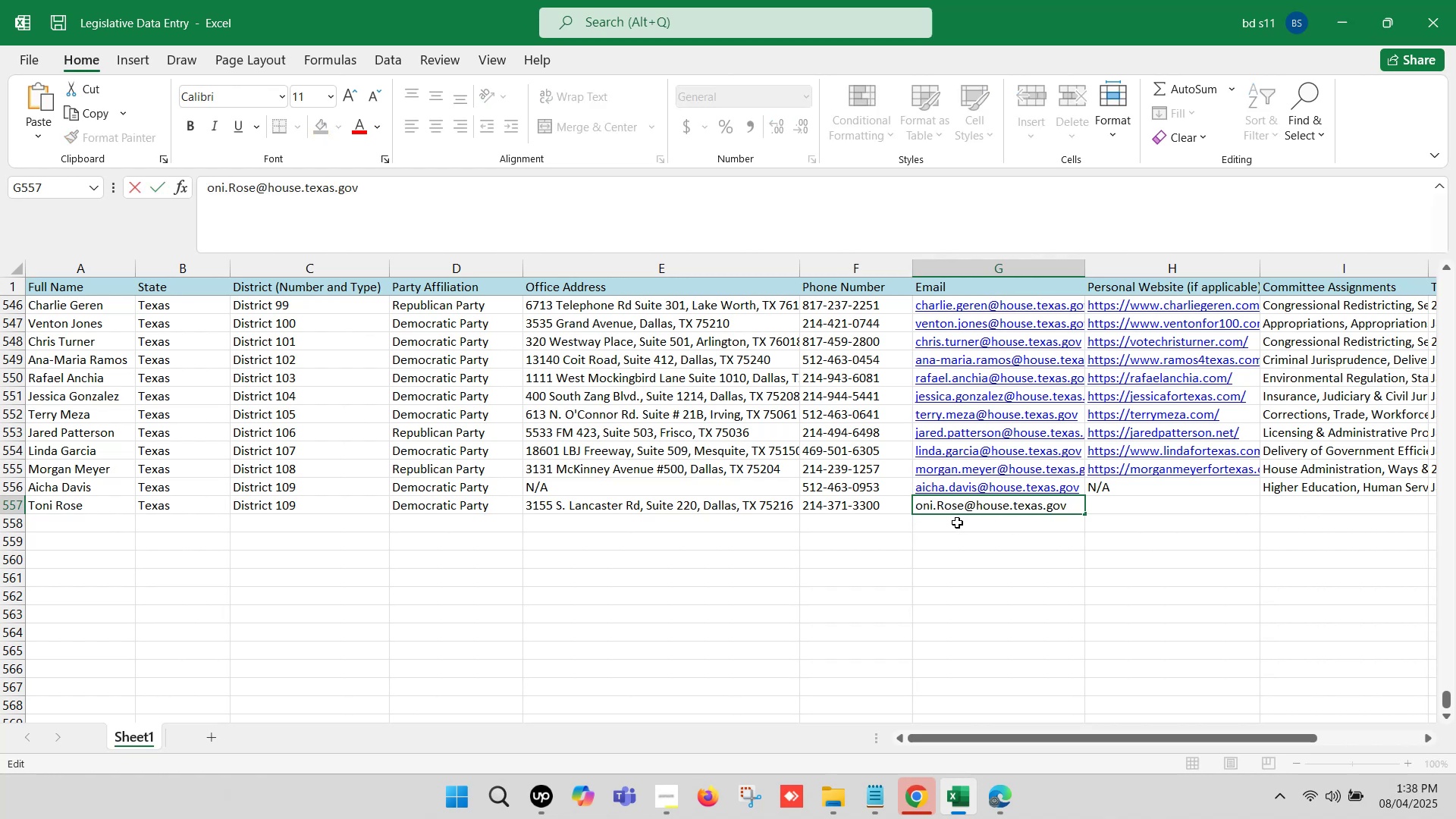 
key(T)
 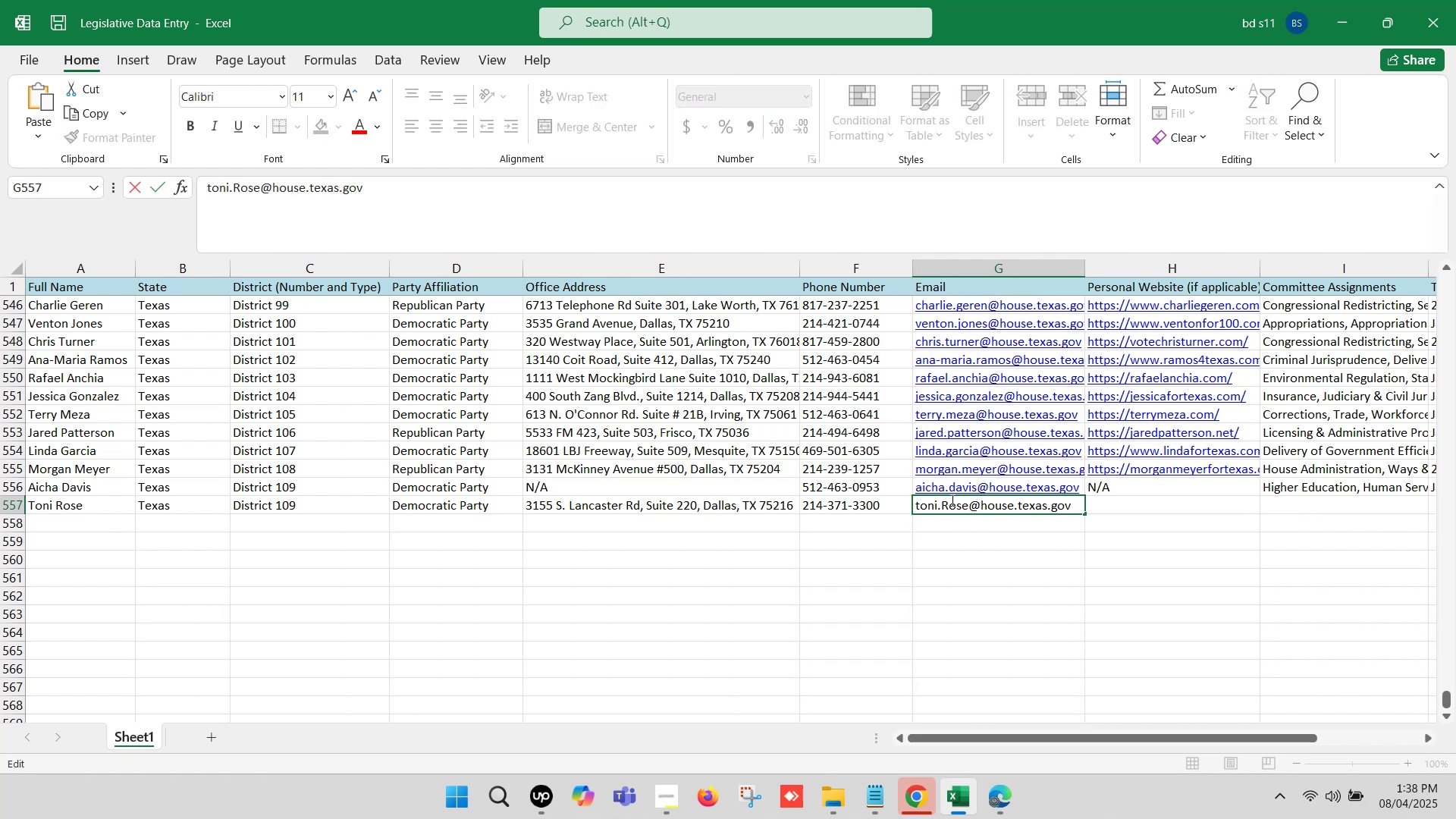 
left_click([951, 500])
 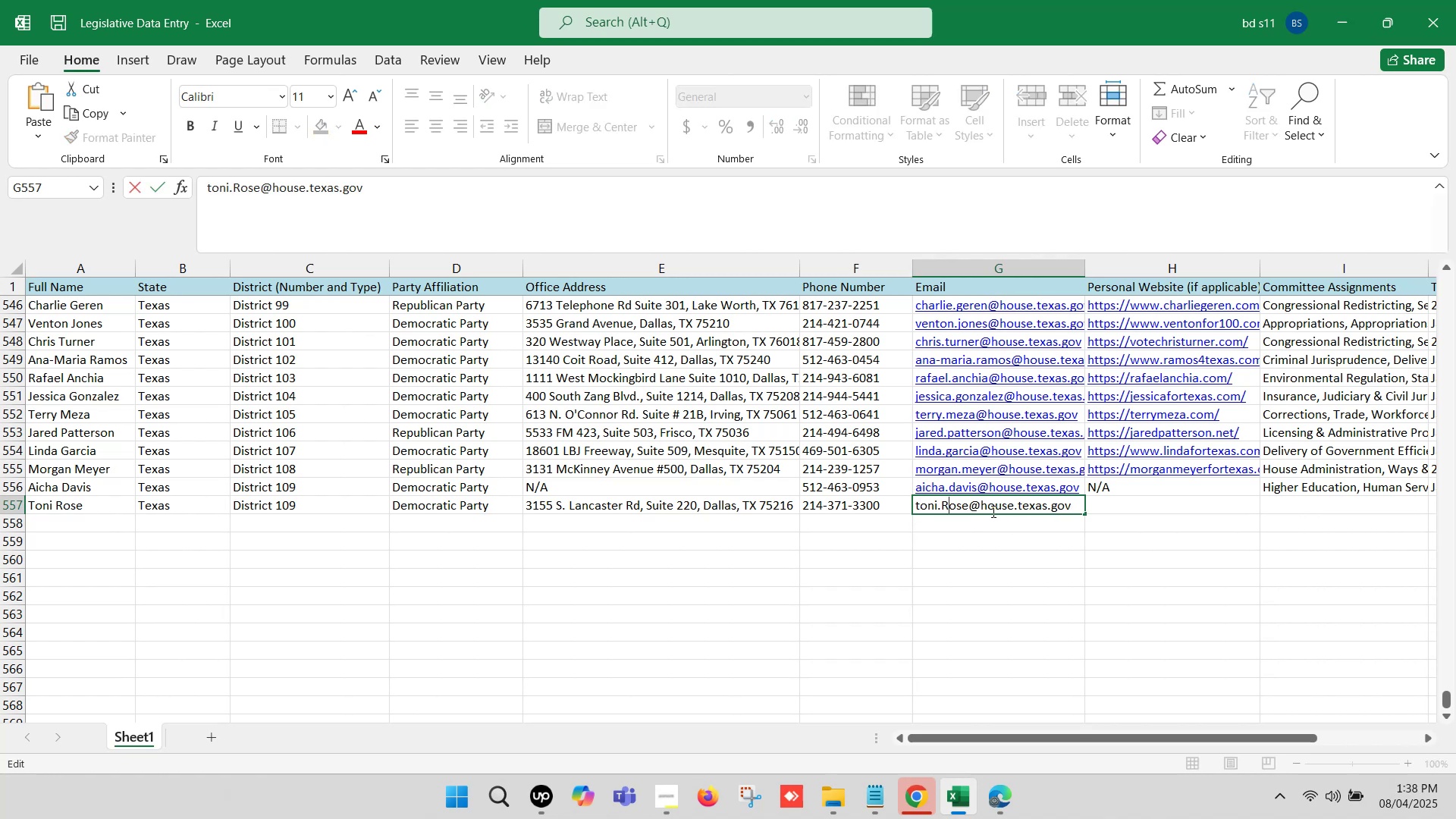 
key(Backspace)
 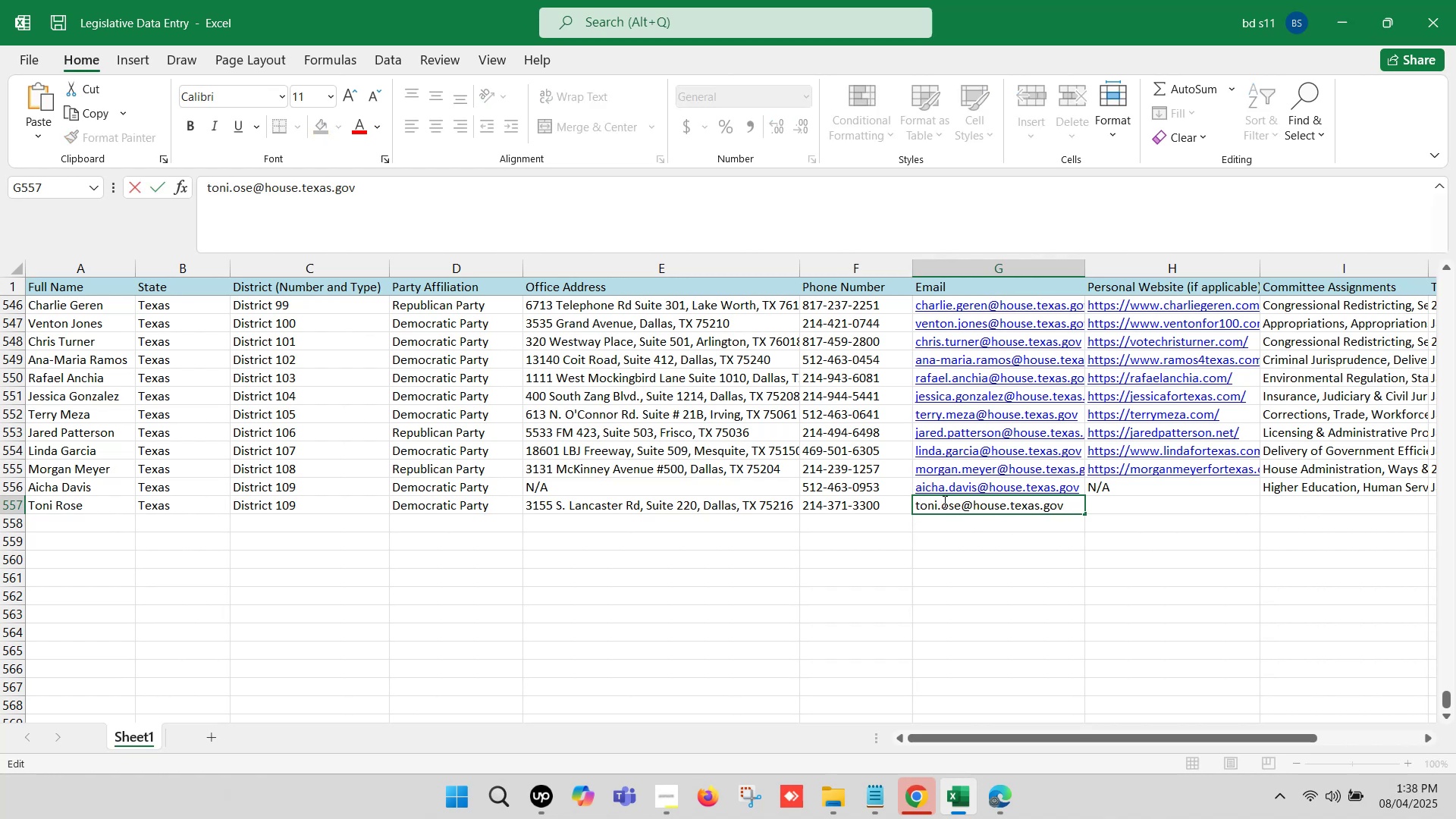 
key(R)
 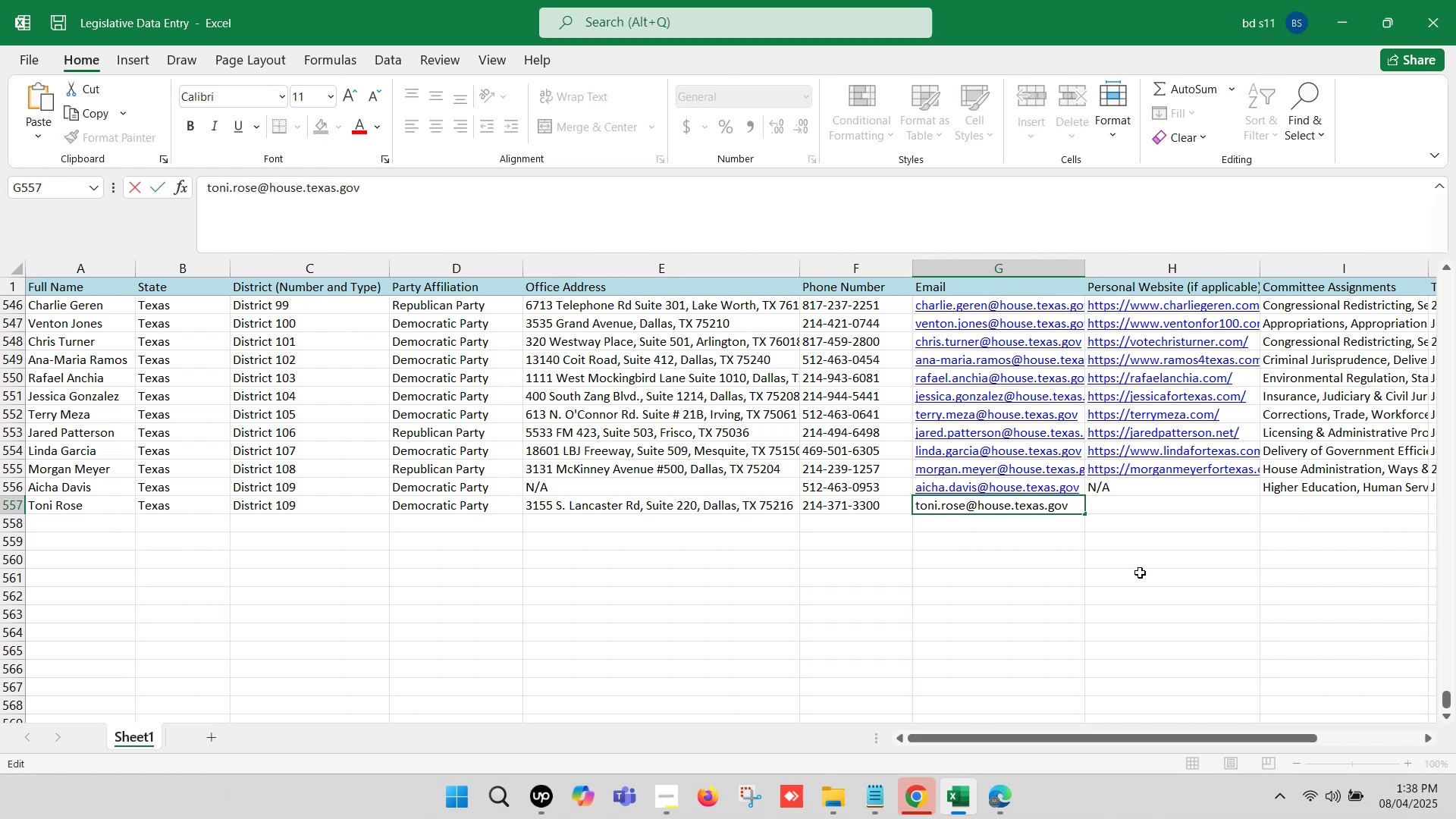 
left_click([1147, 570])
 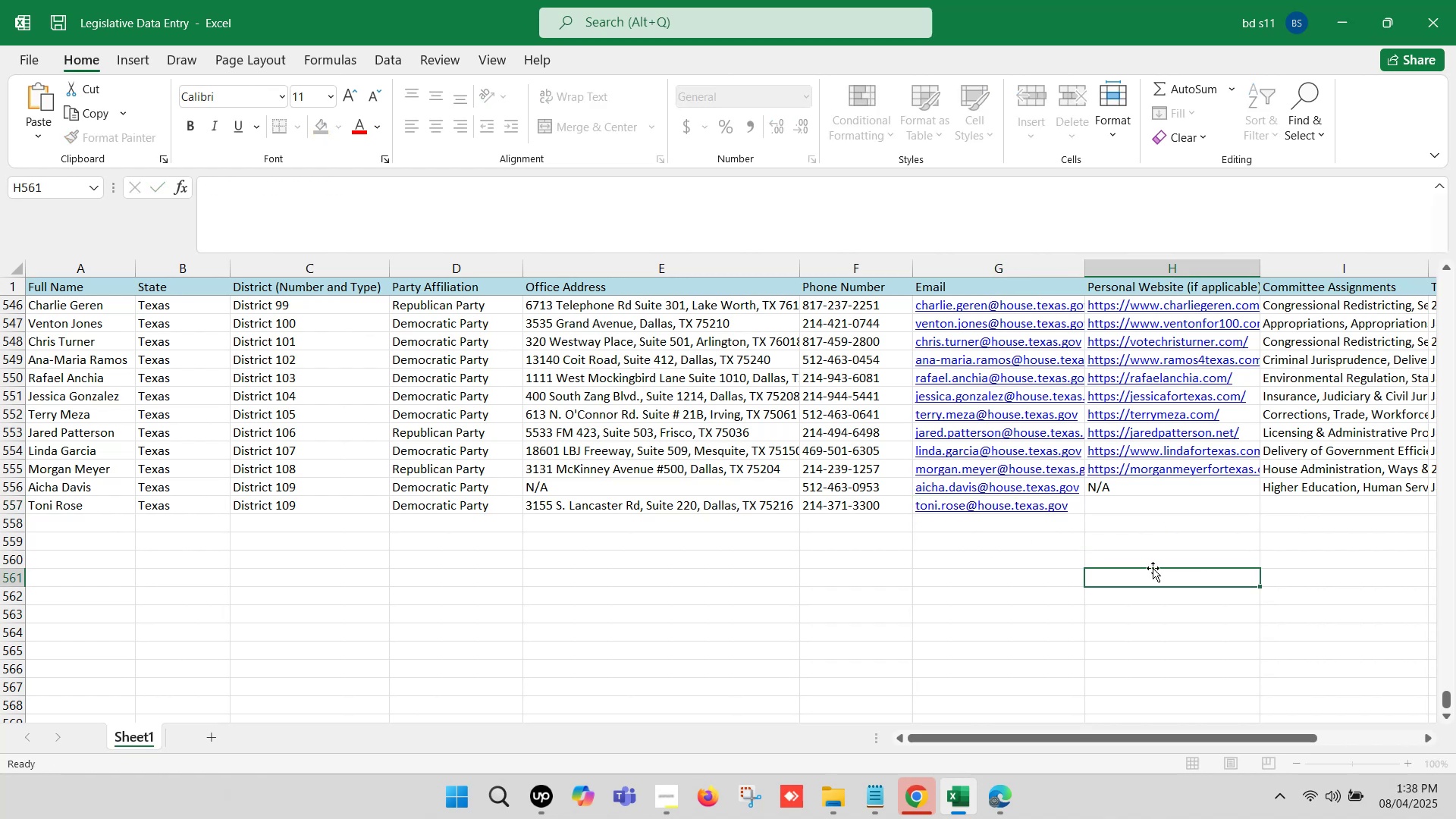 
key(ArrowRight)
 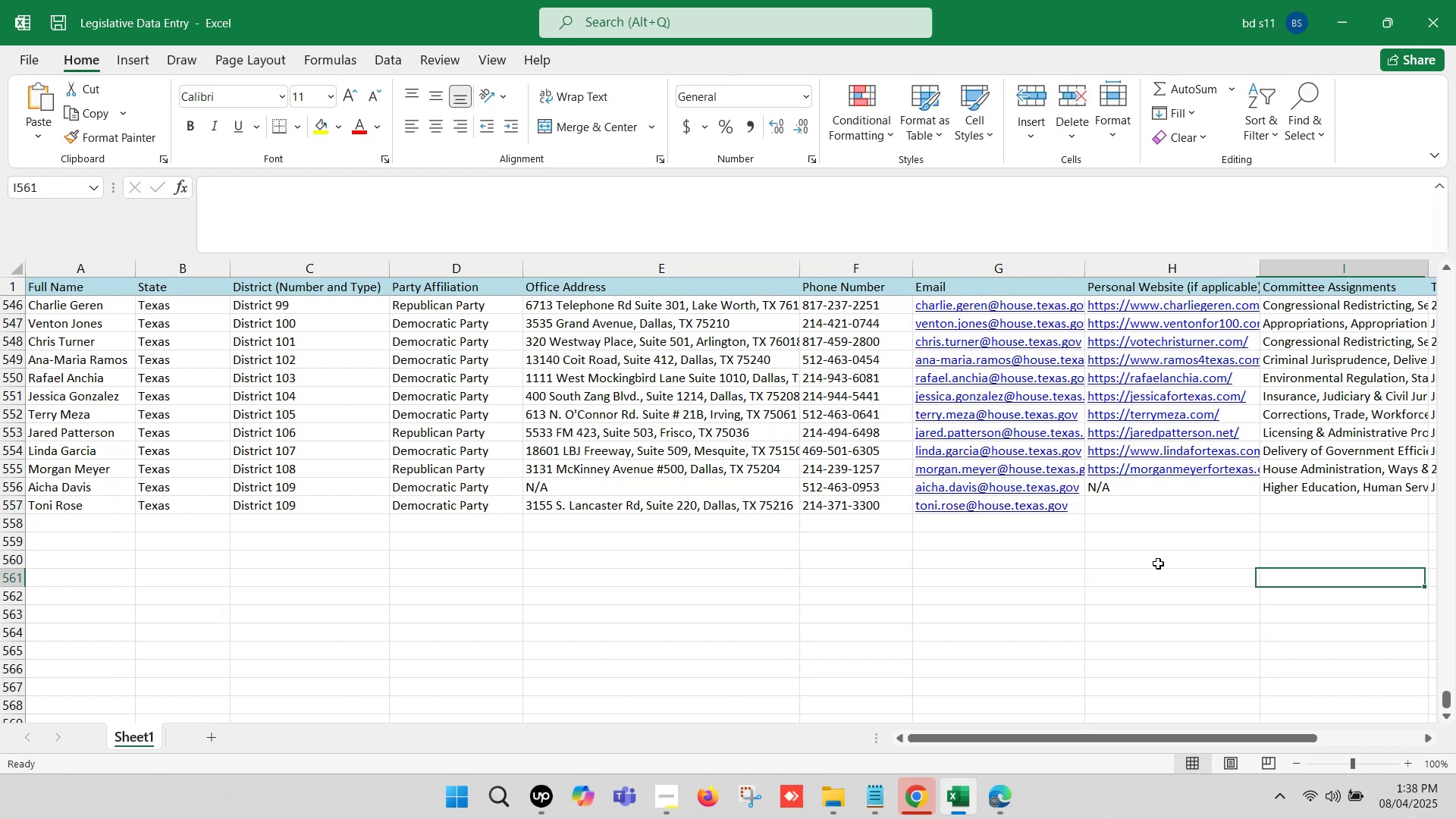 
key(ArrowRight)
 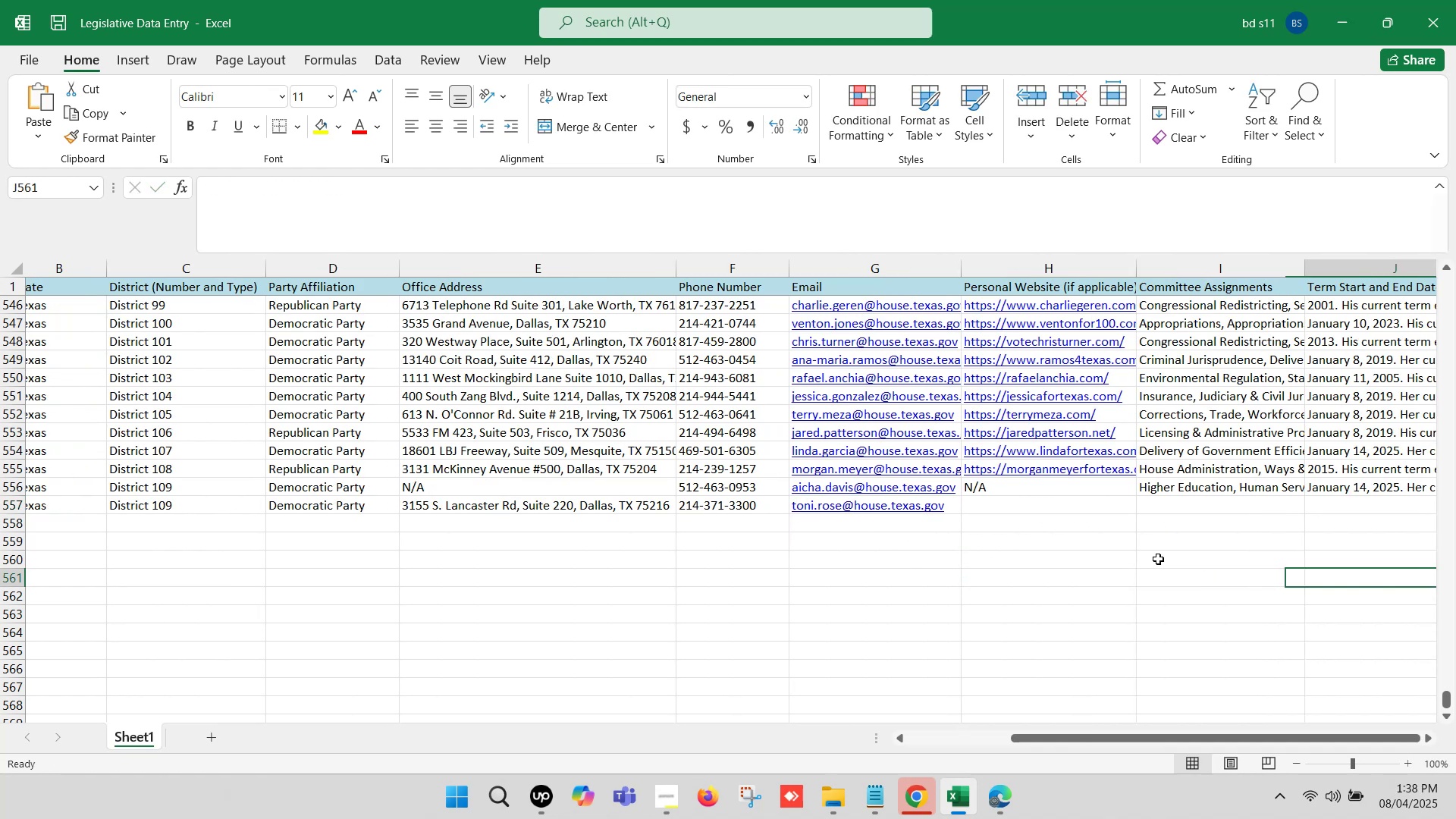 
key(ArrowRight)
 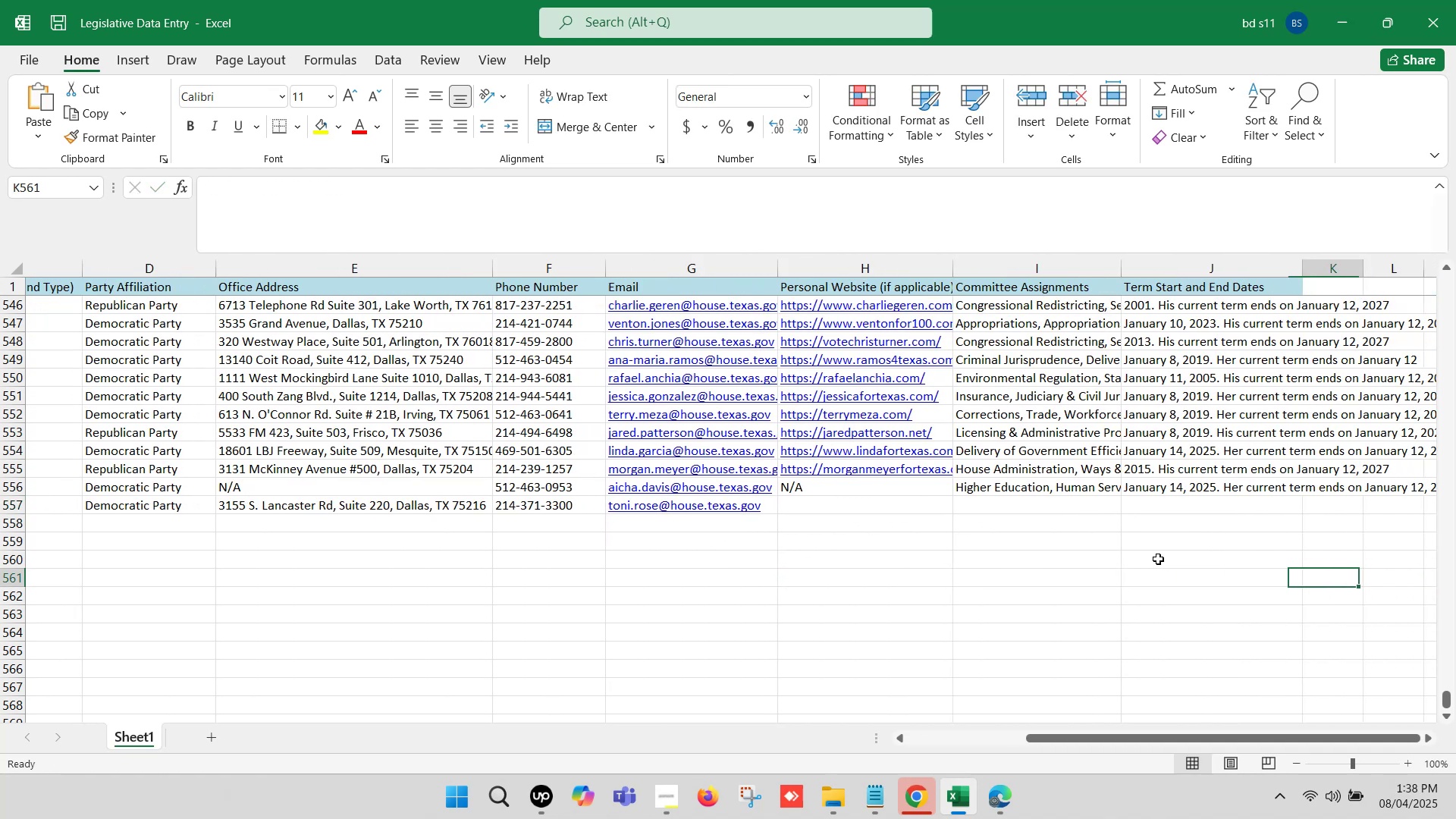 
key(ArrowRight)
 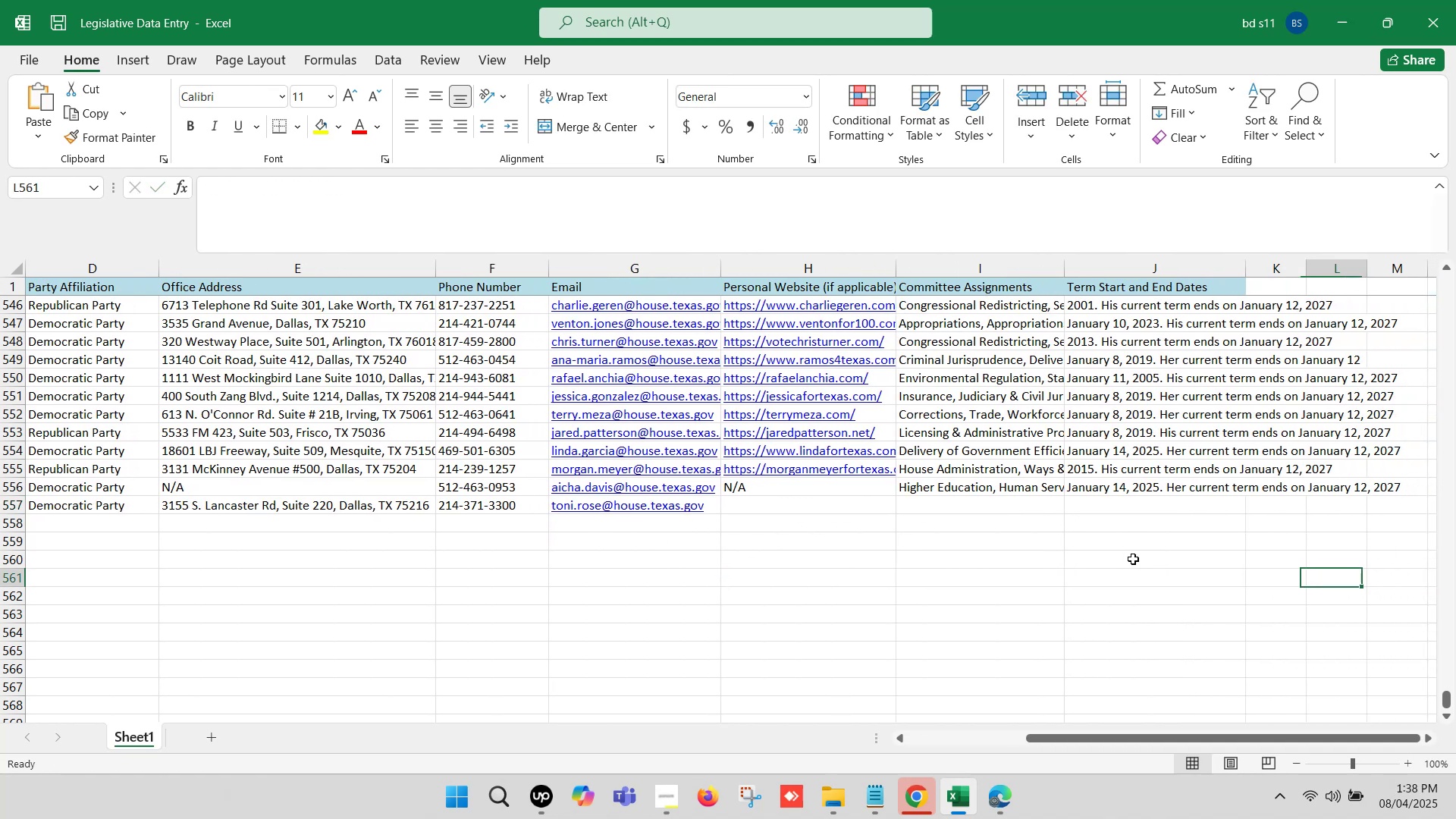 
key(ArrowRight)
 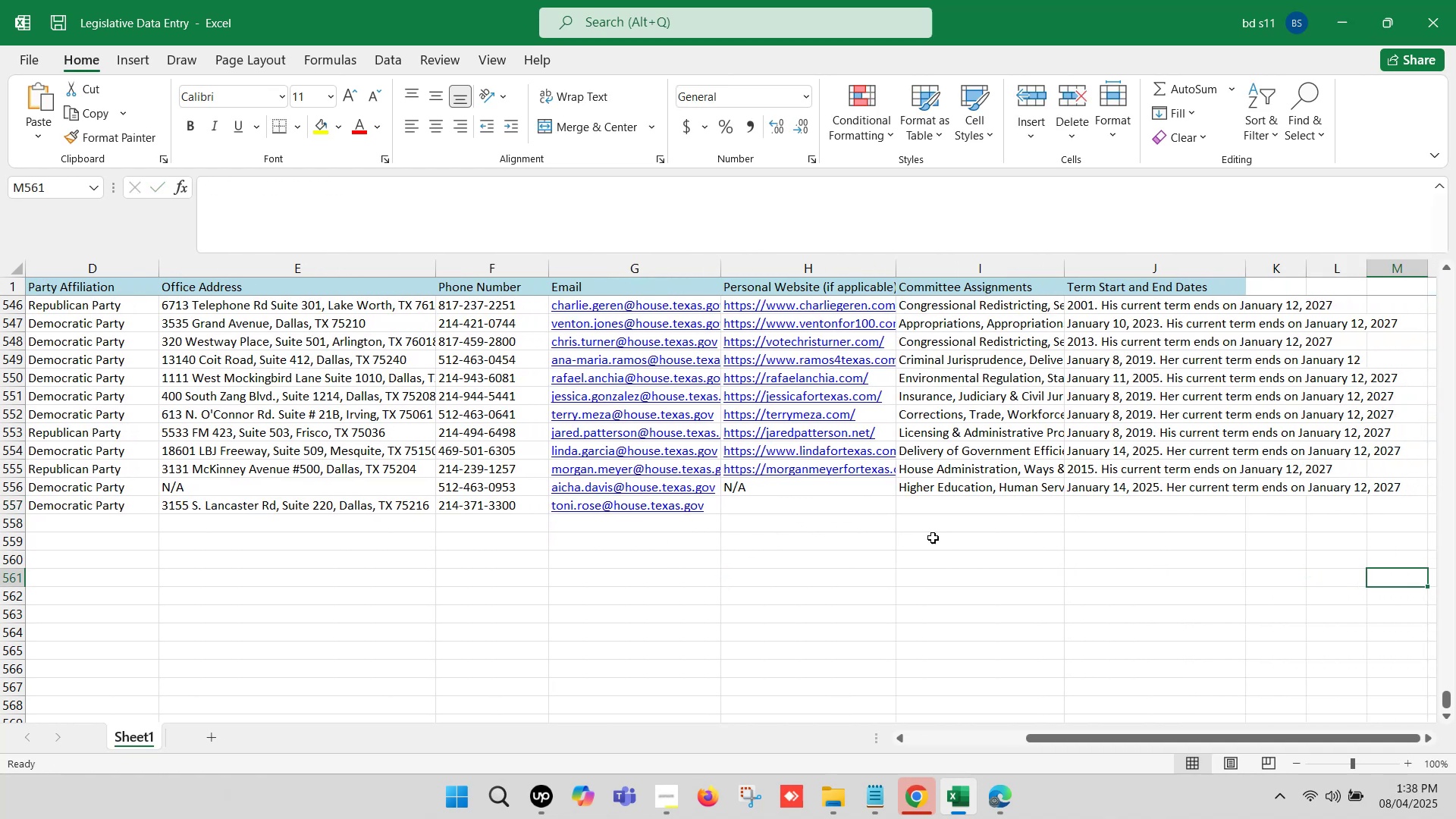 
key(ArrowRight)
 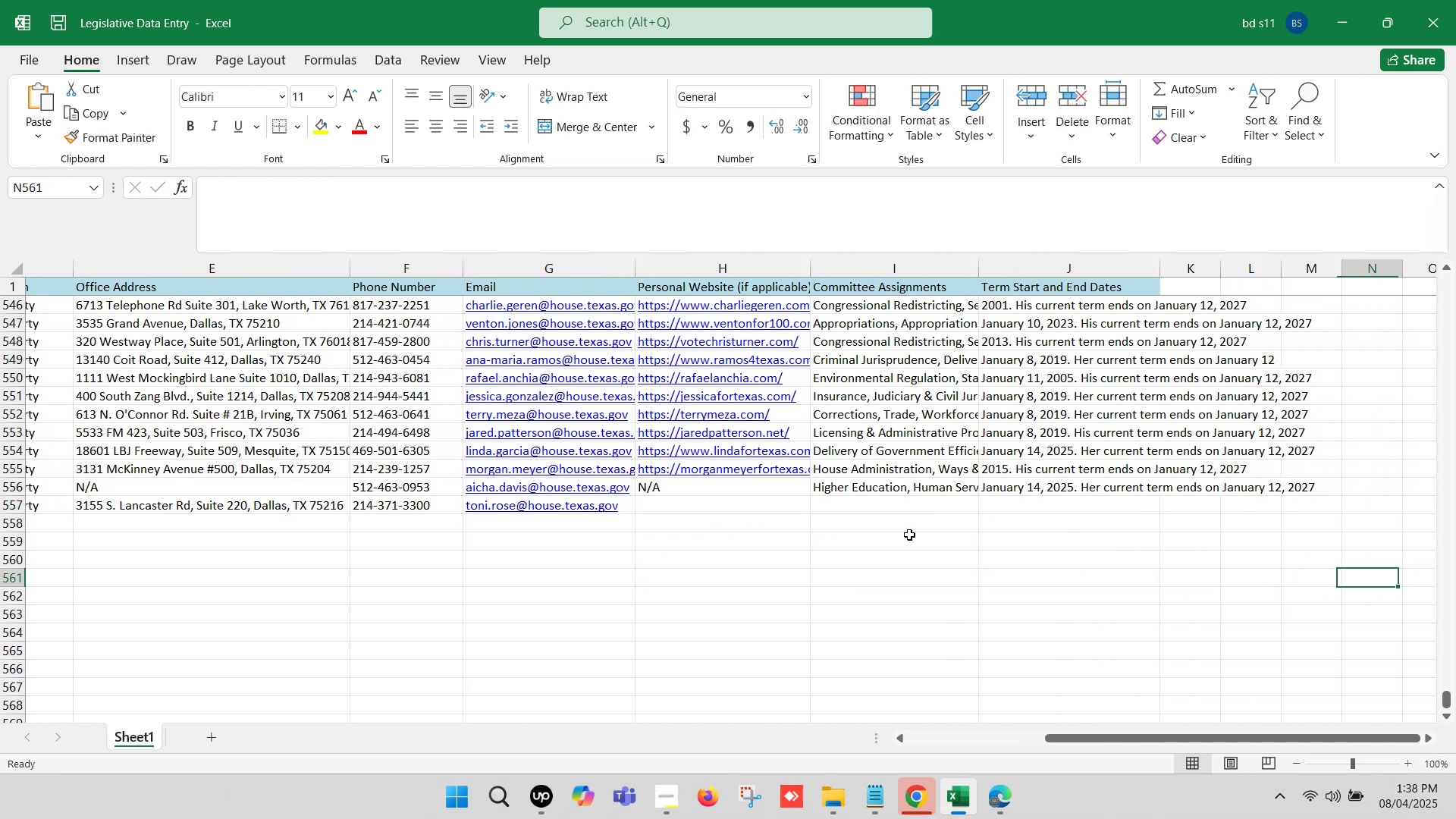 
key(ArrowRight)
 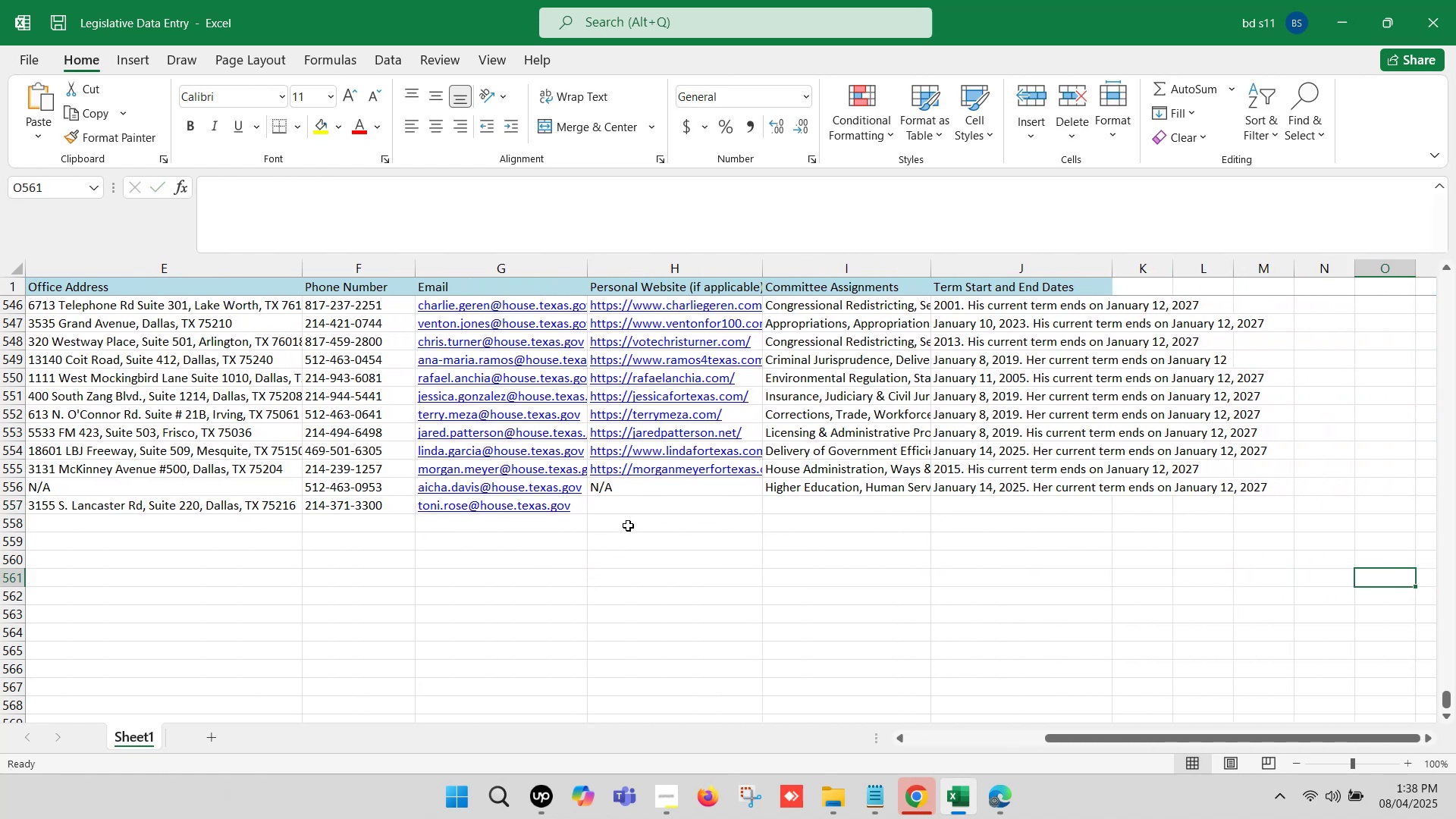 
left_click([621, 516])
 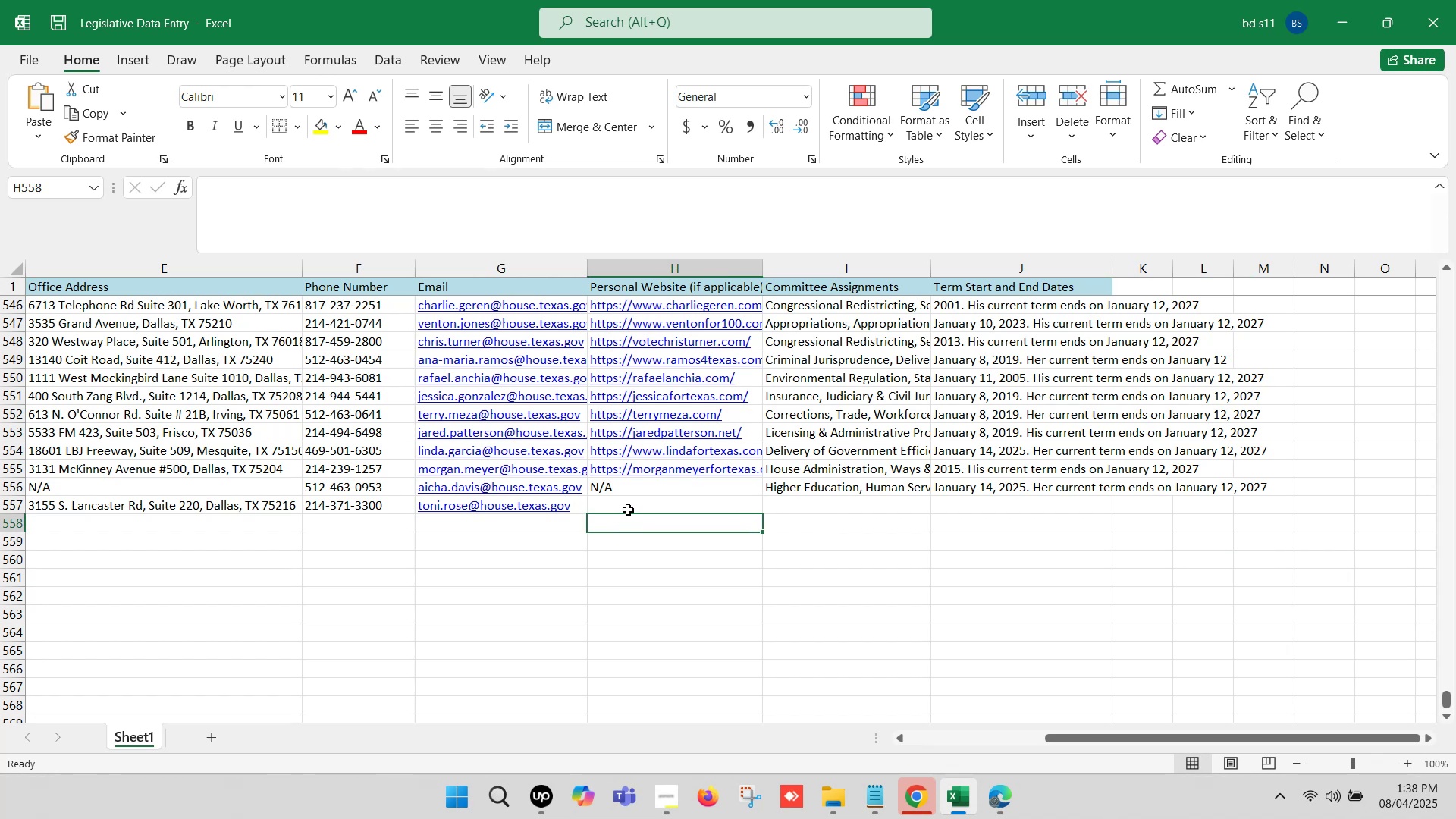 
left_click([627, 504])
 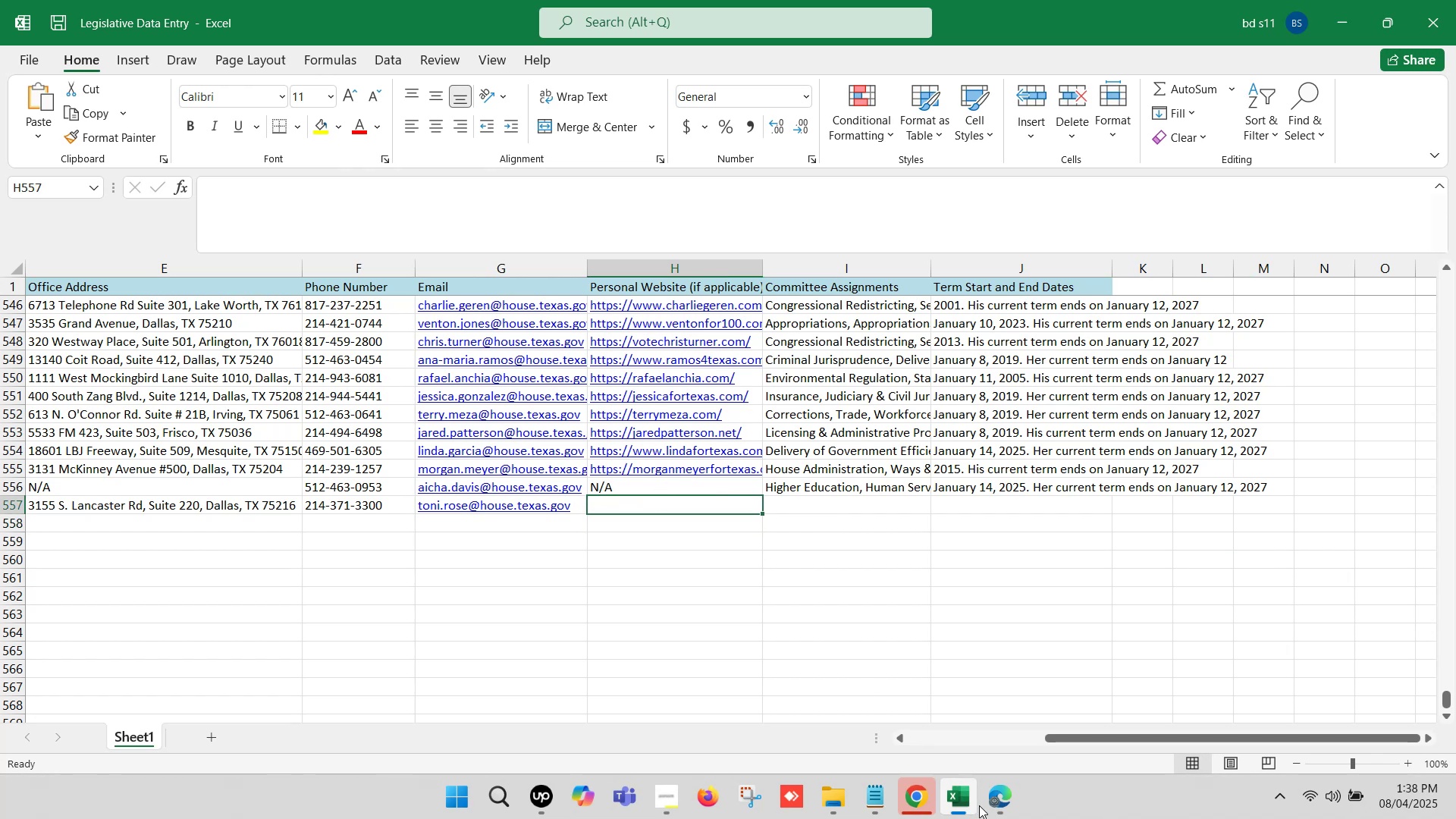 
left_click([994, 799])
 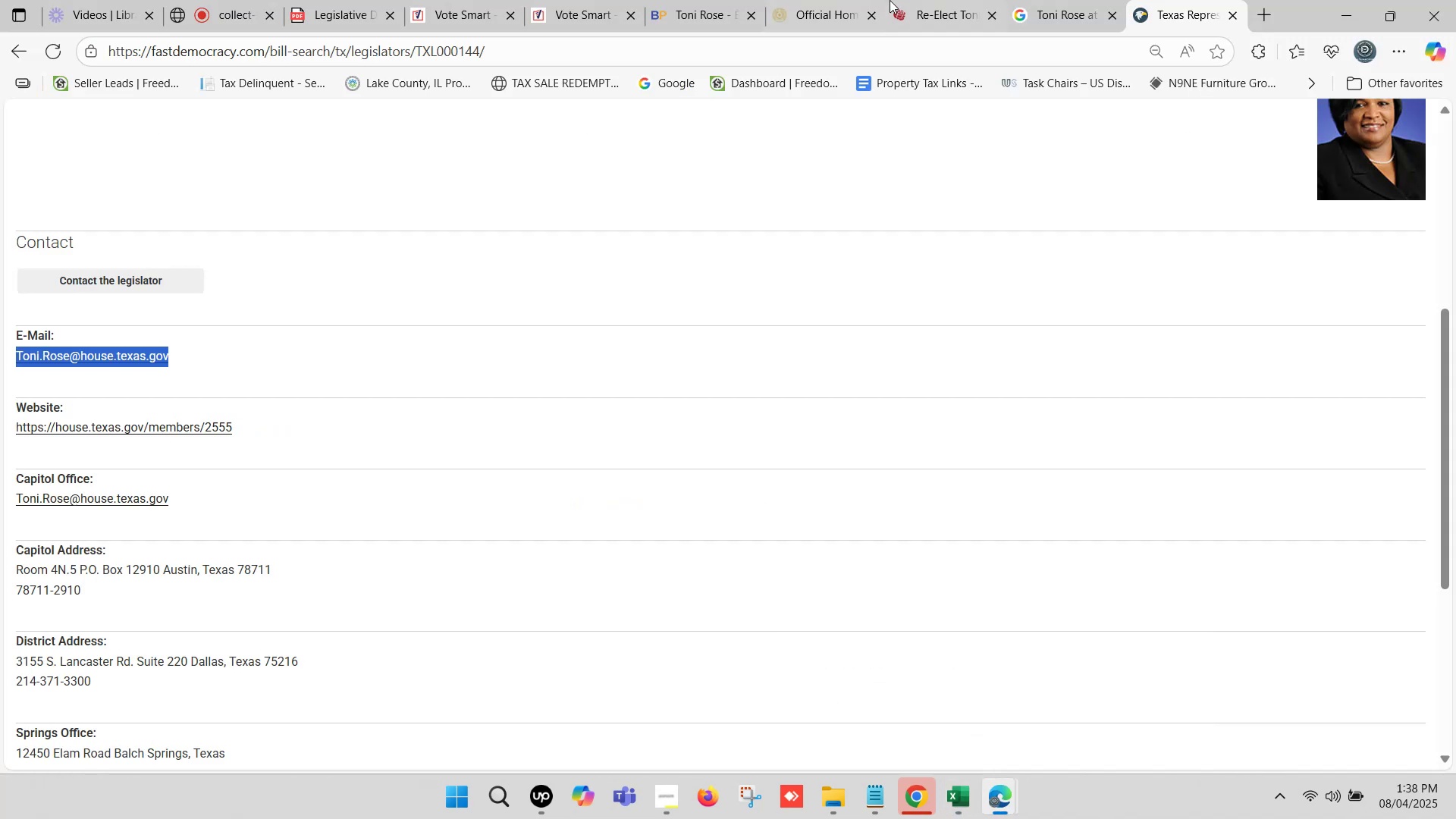 
left_click([935, 0])
 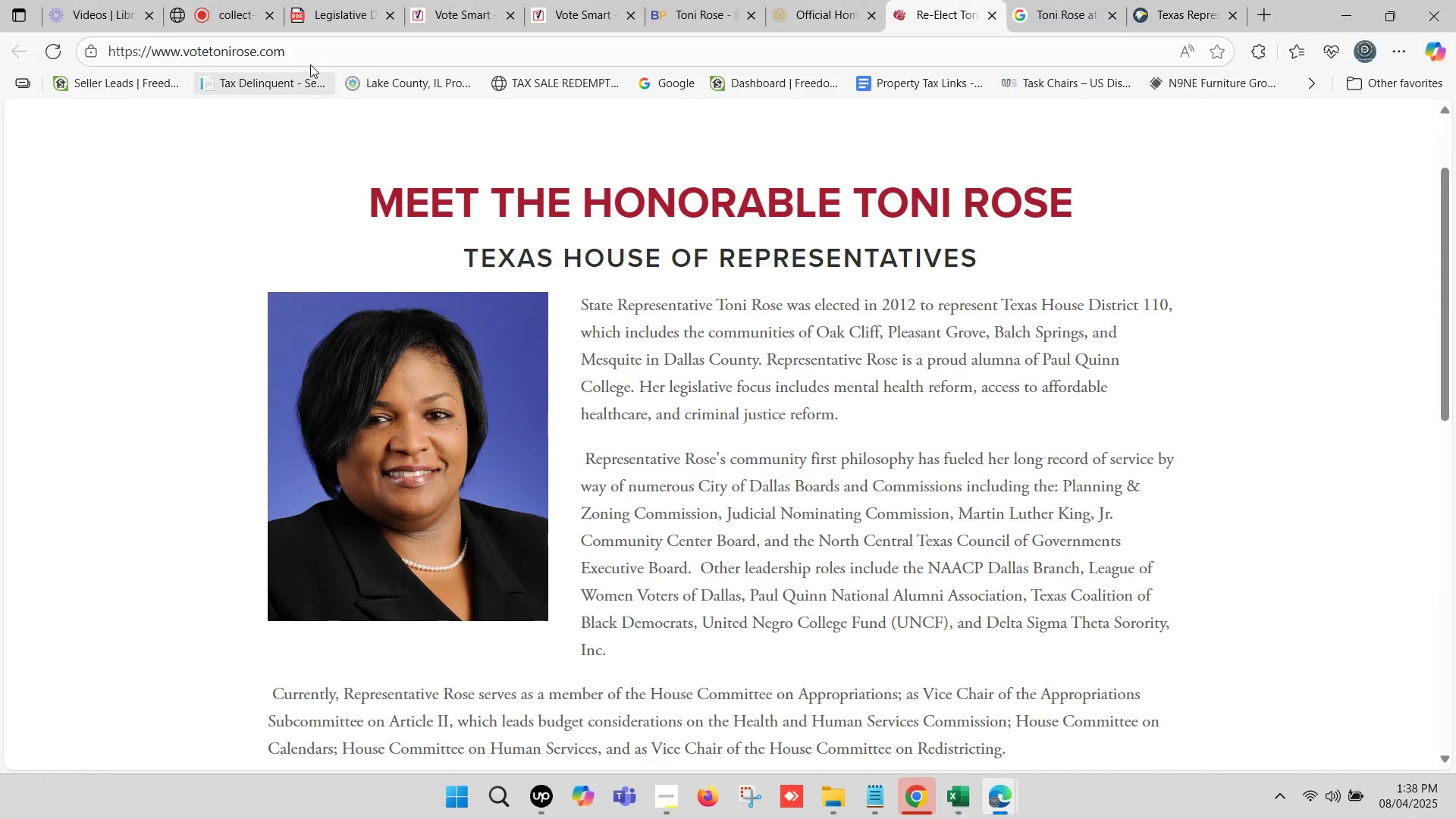 
left_click([310, 58])
 